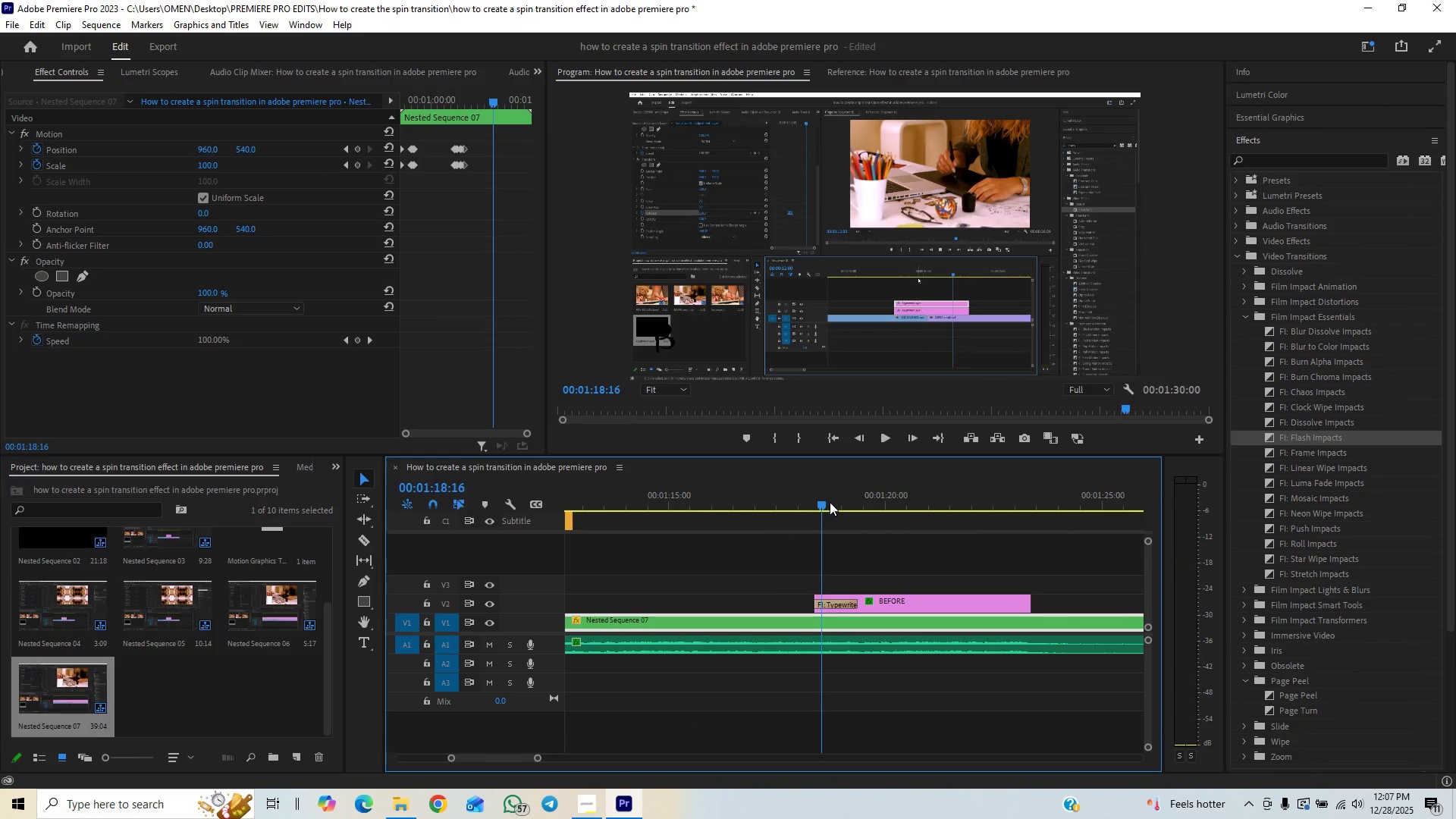 
key(ArrowLeft)
 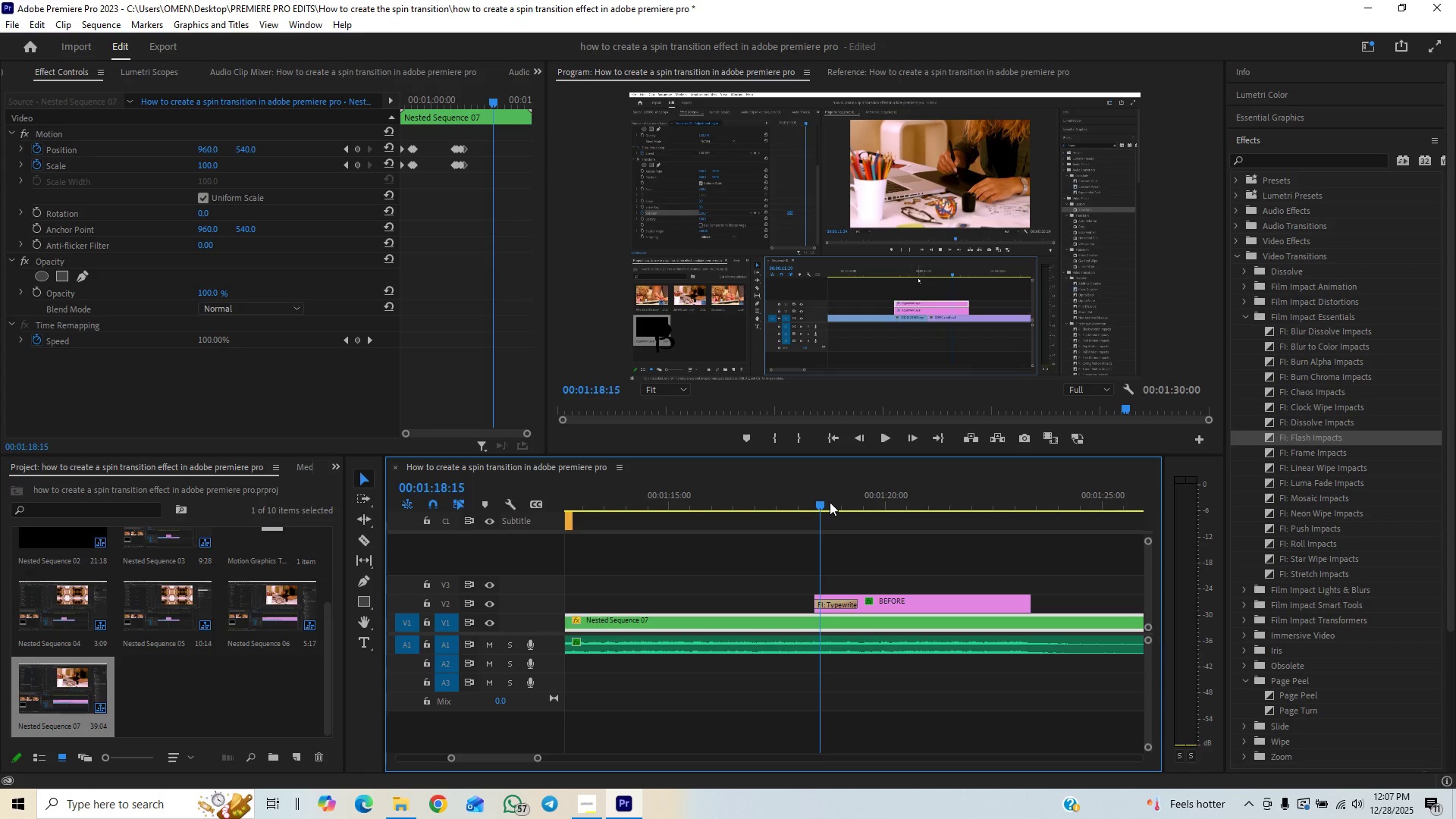 
key(ArrowRight)
 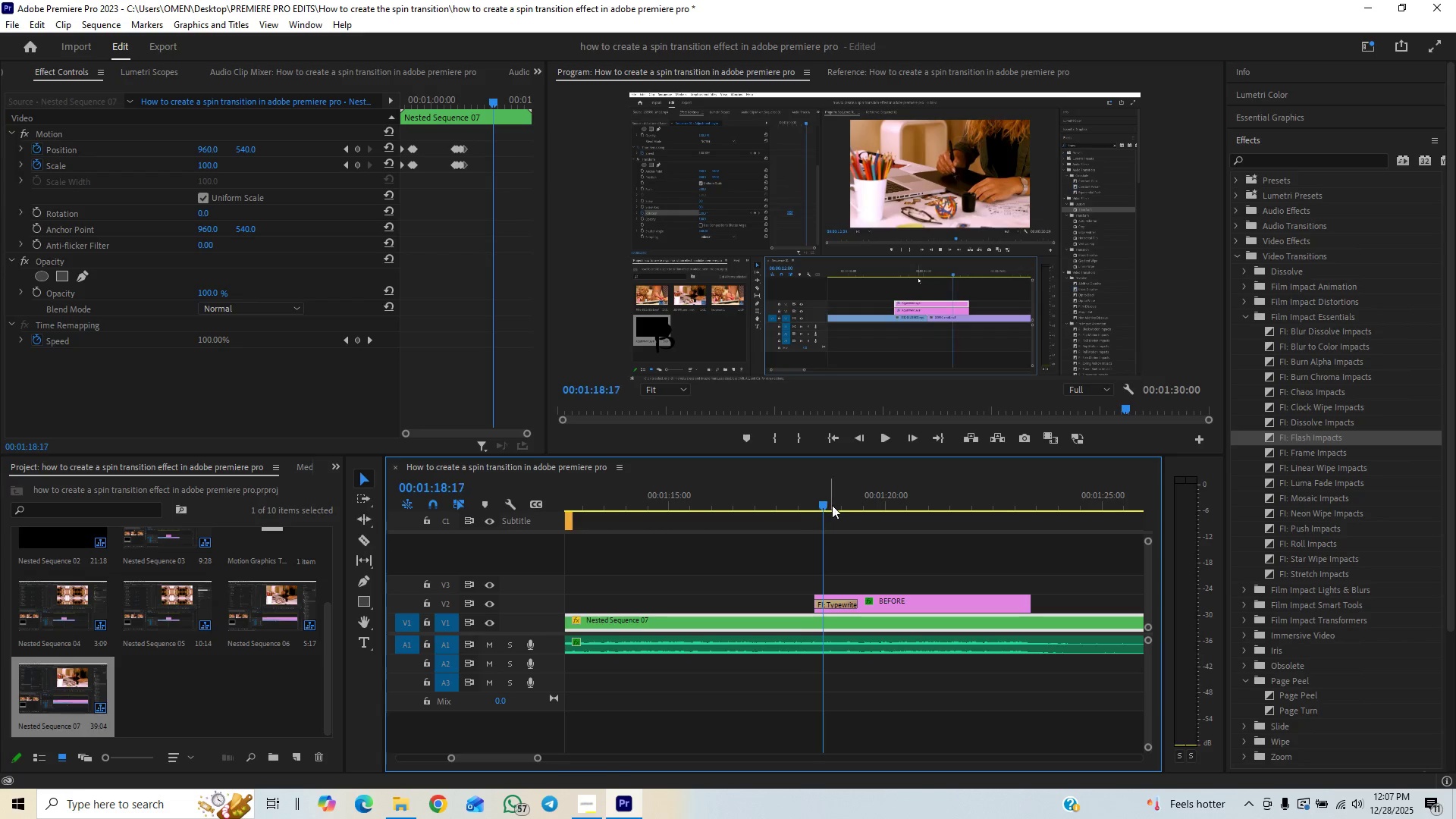 
key(ArrowRight)
 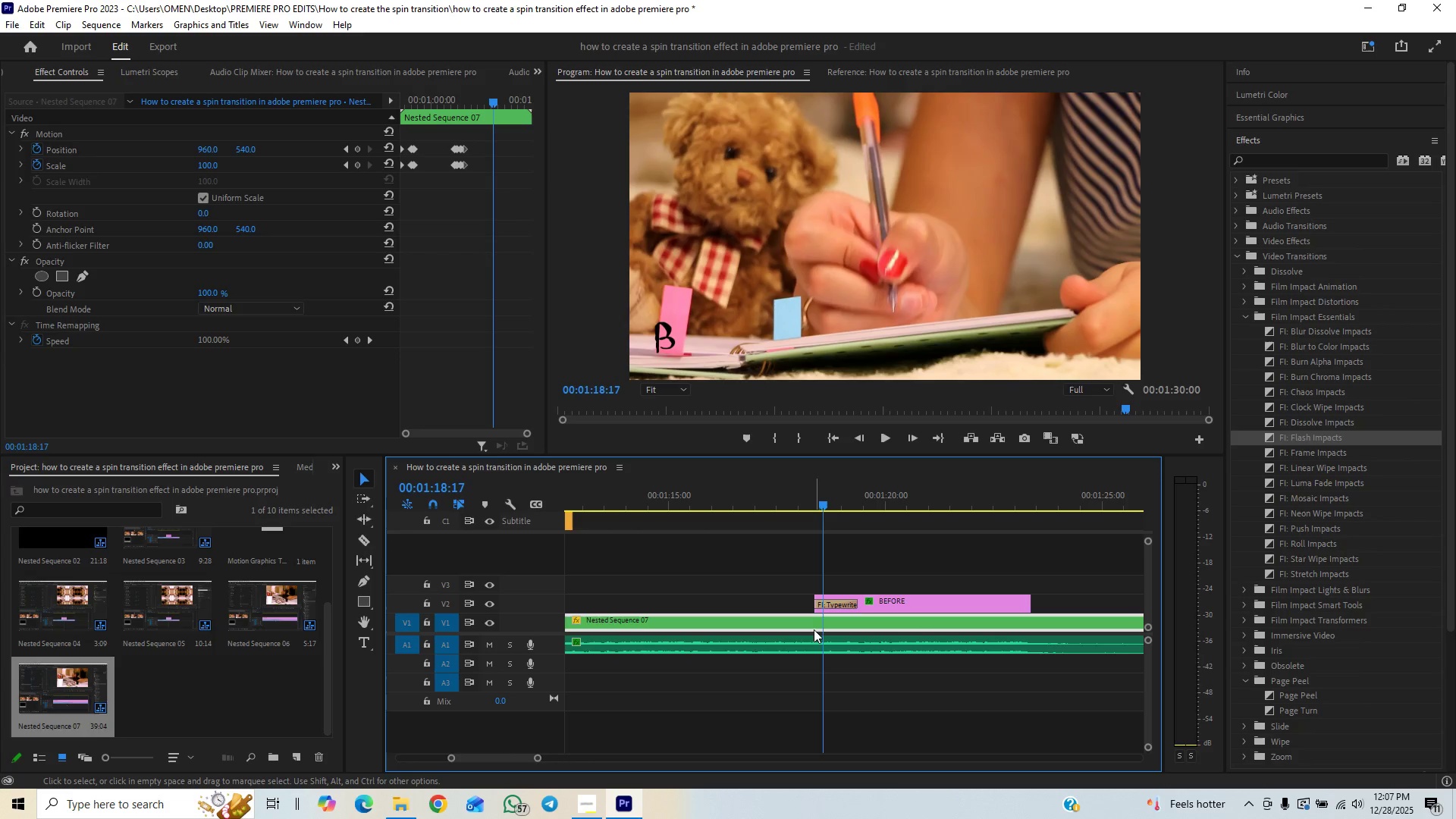 
key(C)
 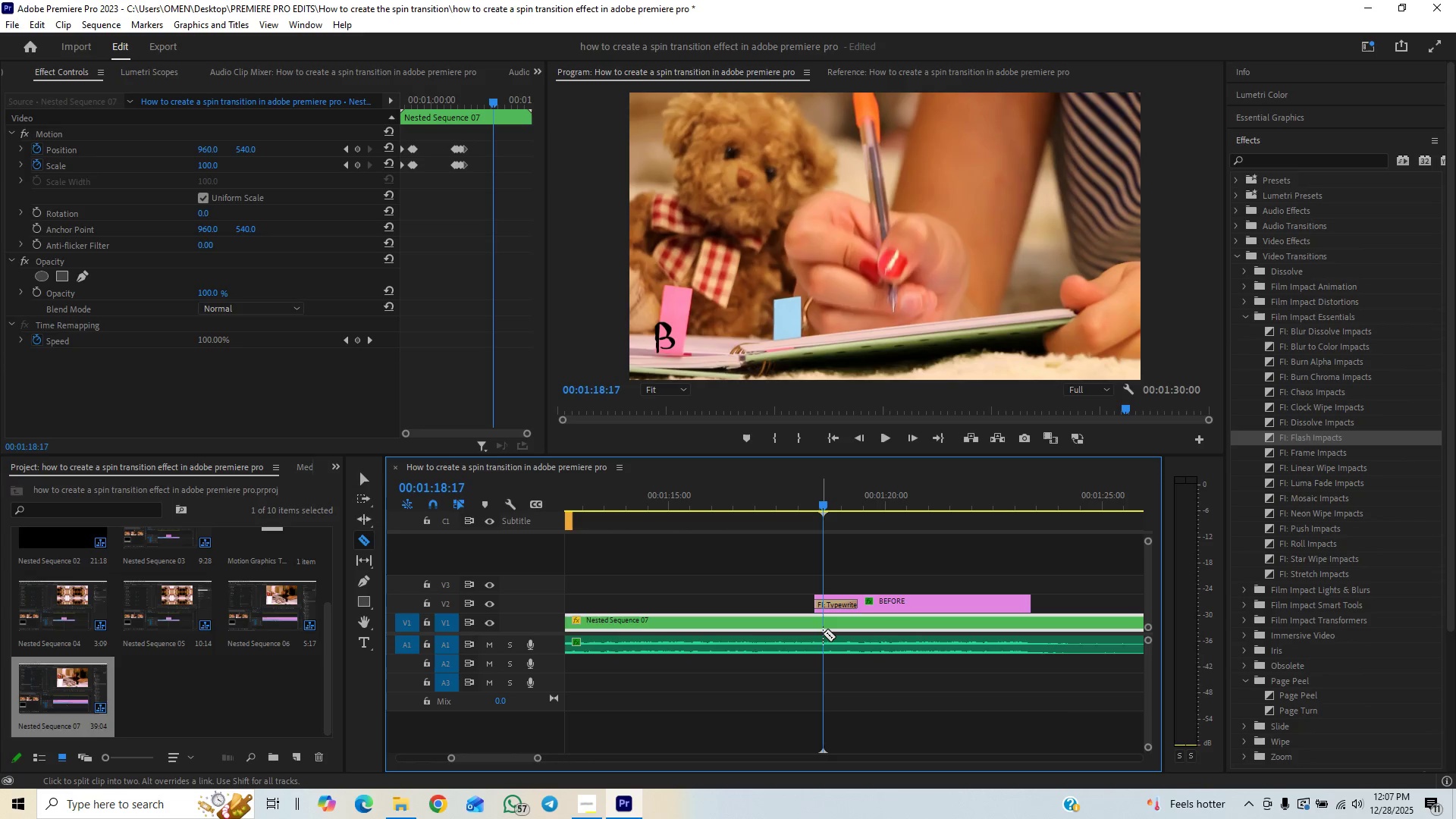 
left_click([823, 632])
 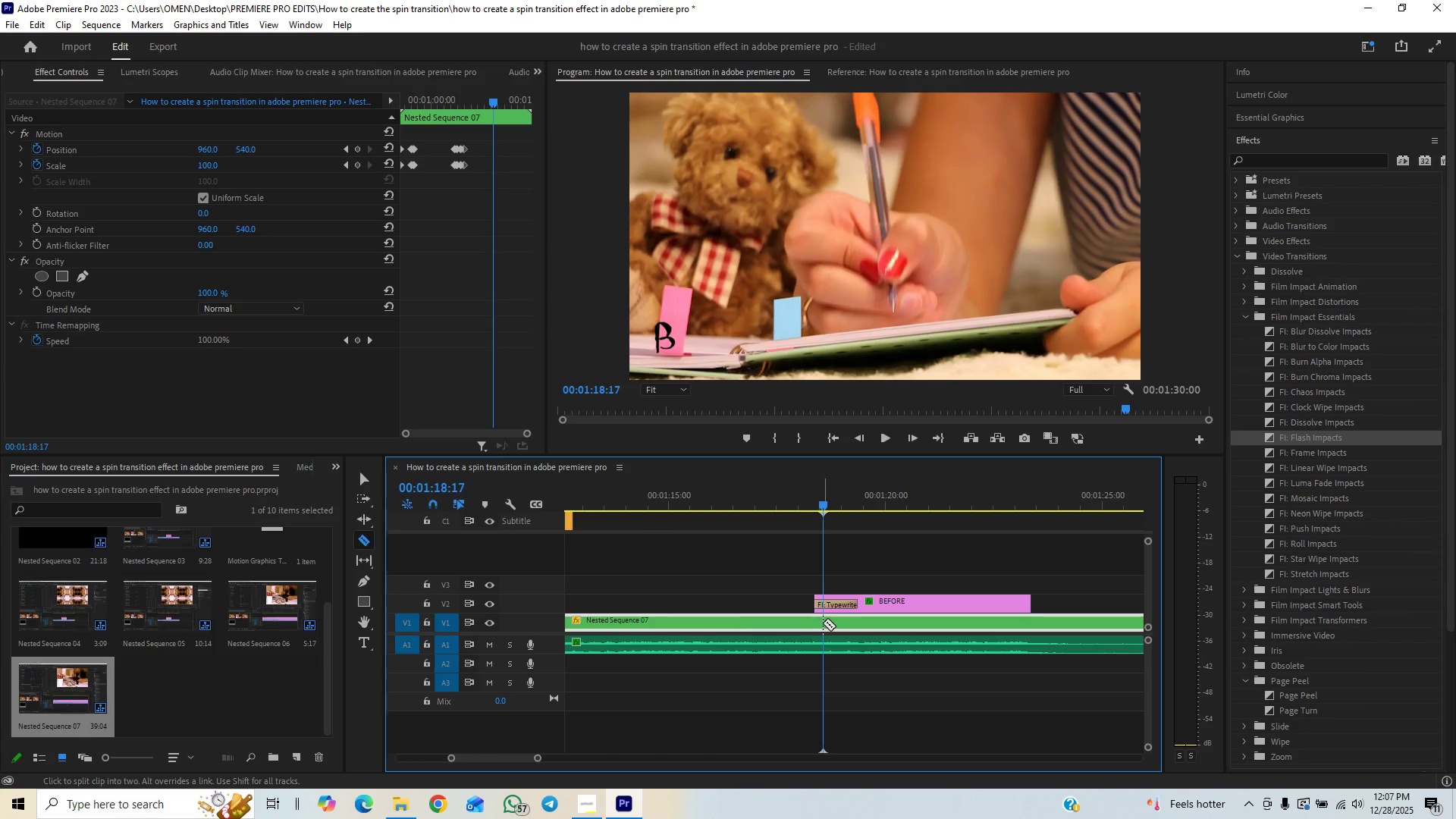 
left_click([823, 620])
 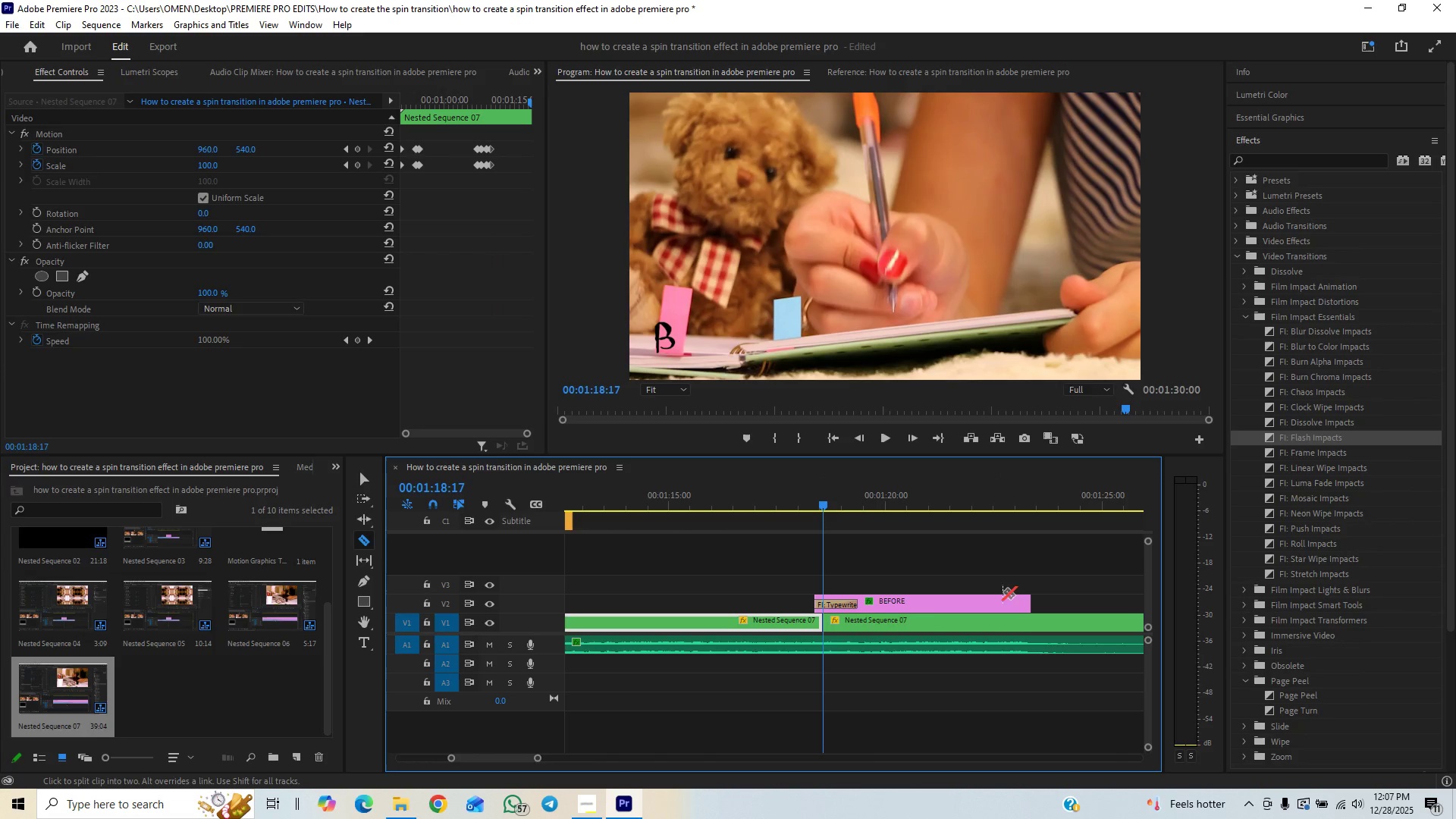 
key(V)
 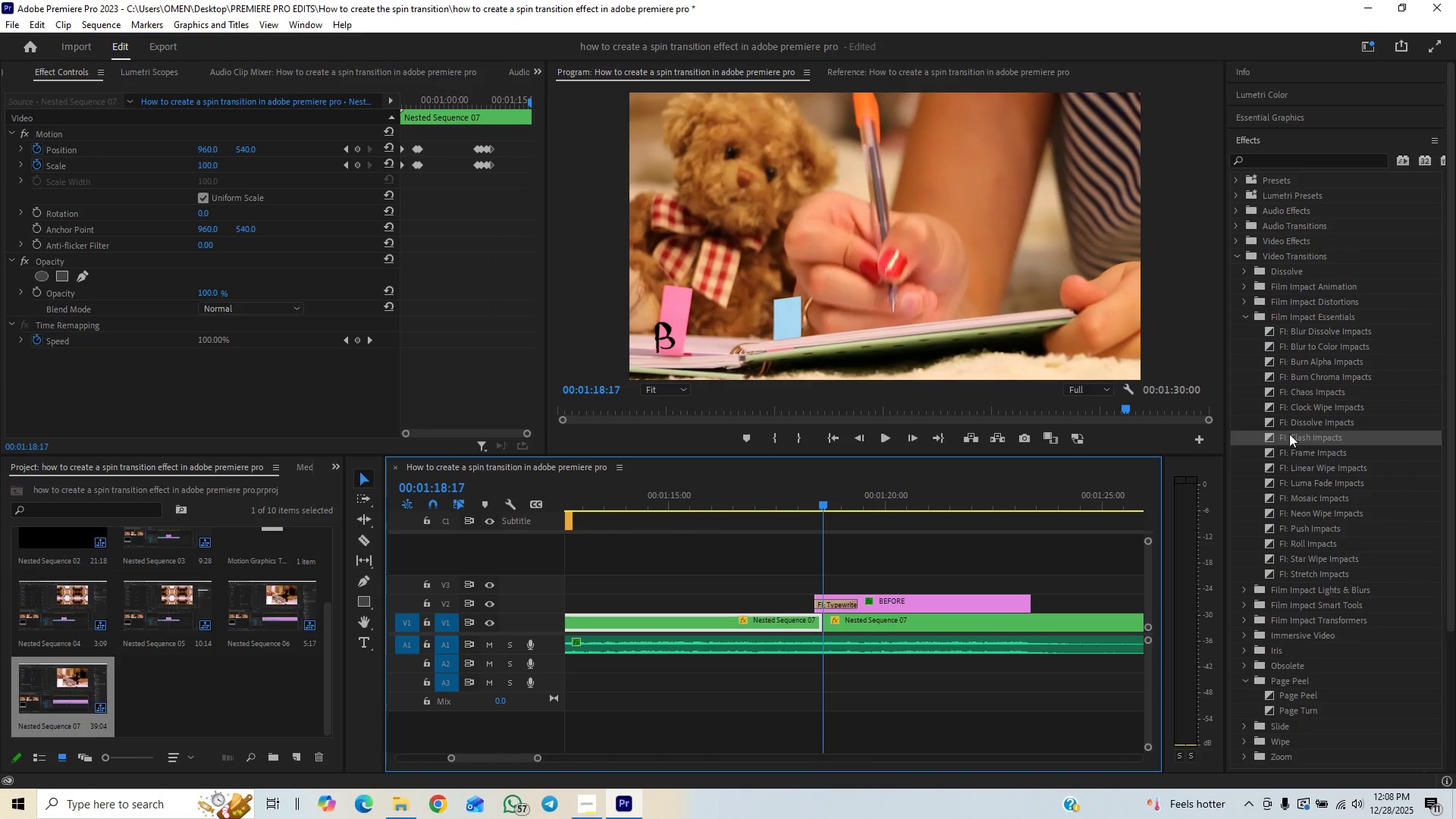 
left_click_drag(start_coordinate=[1289, 434], to_coordinate=[817, 622])
 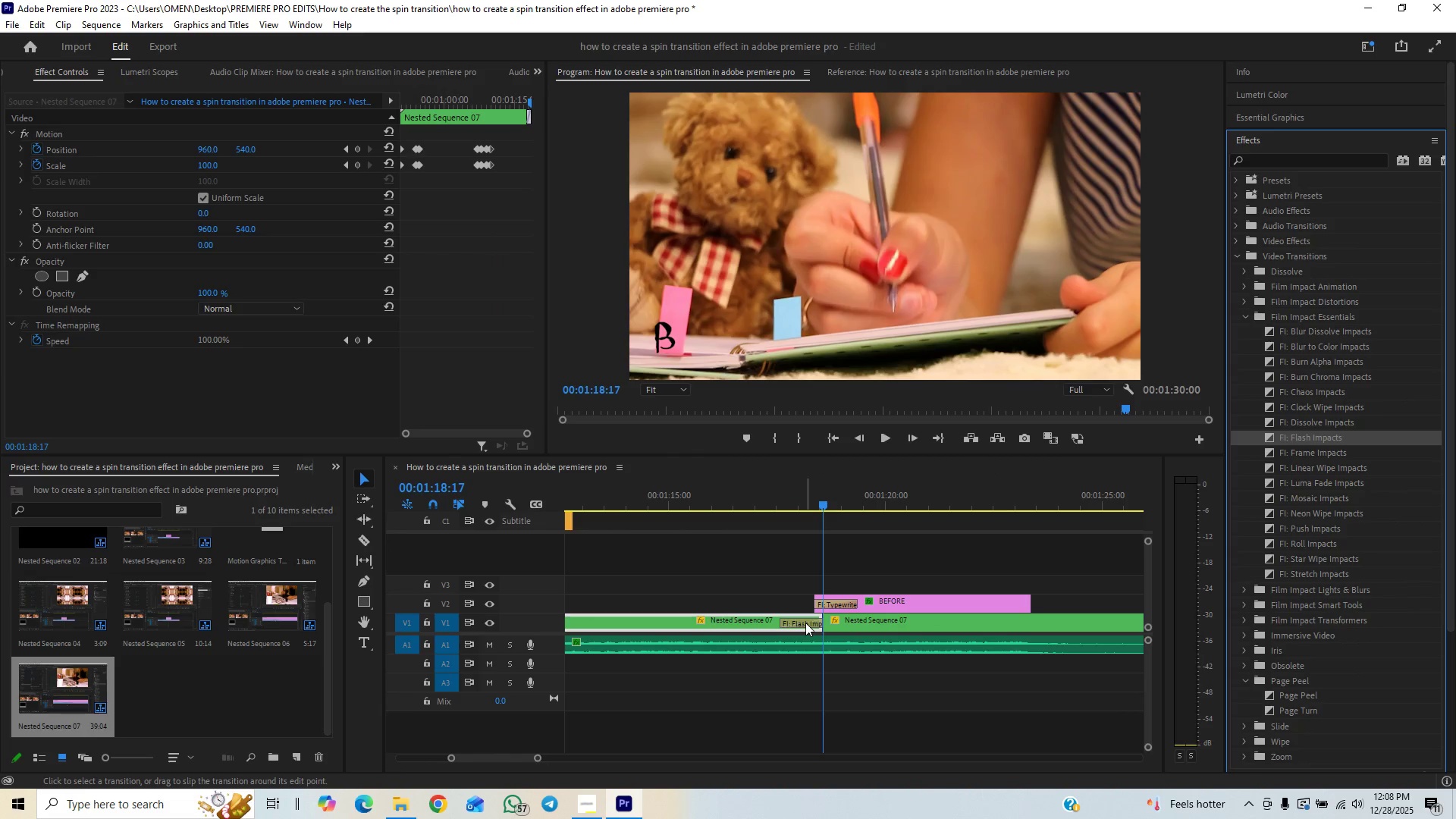 
left_click_drag(start_coordinate=[805, 623], to_coordinate=[825, 626])
 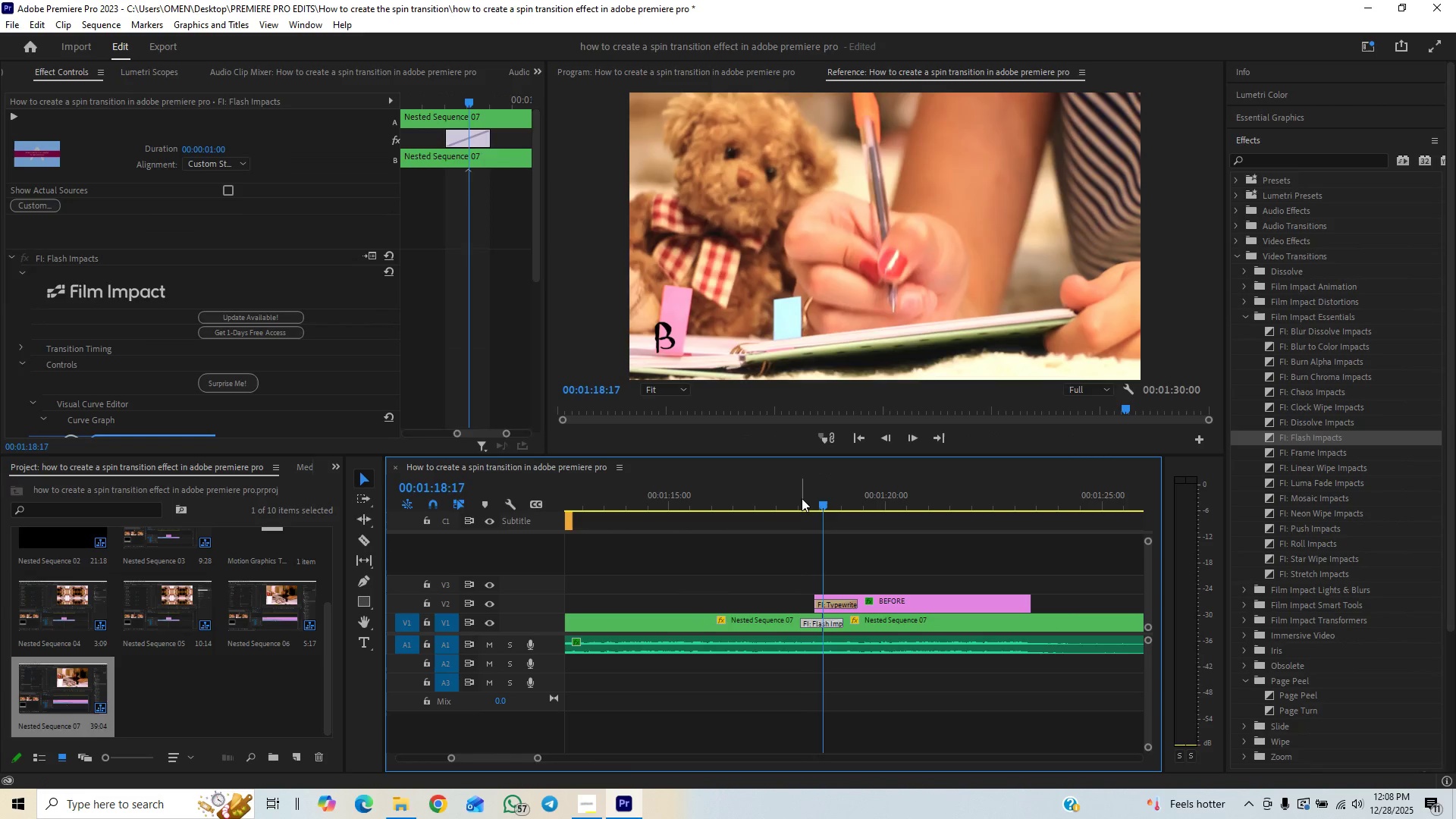 
left_click([802, 497])
 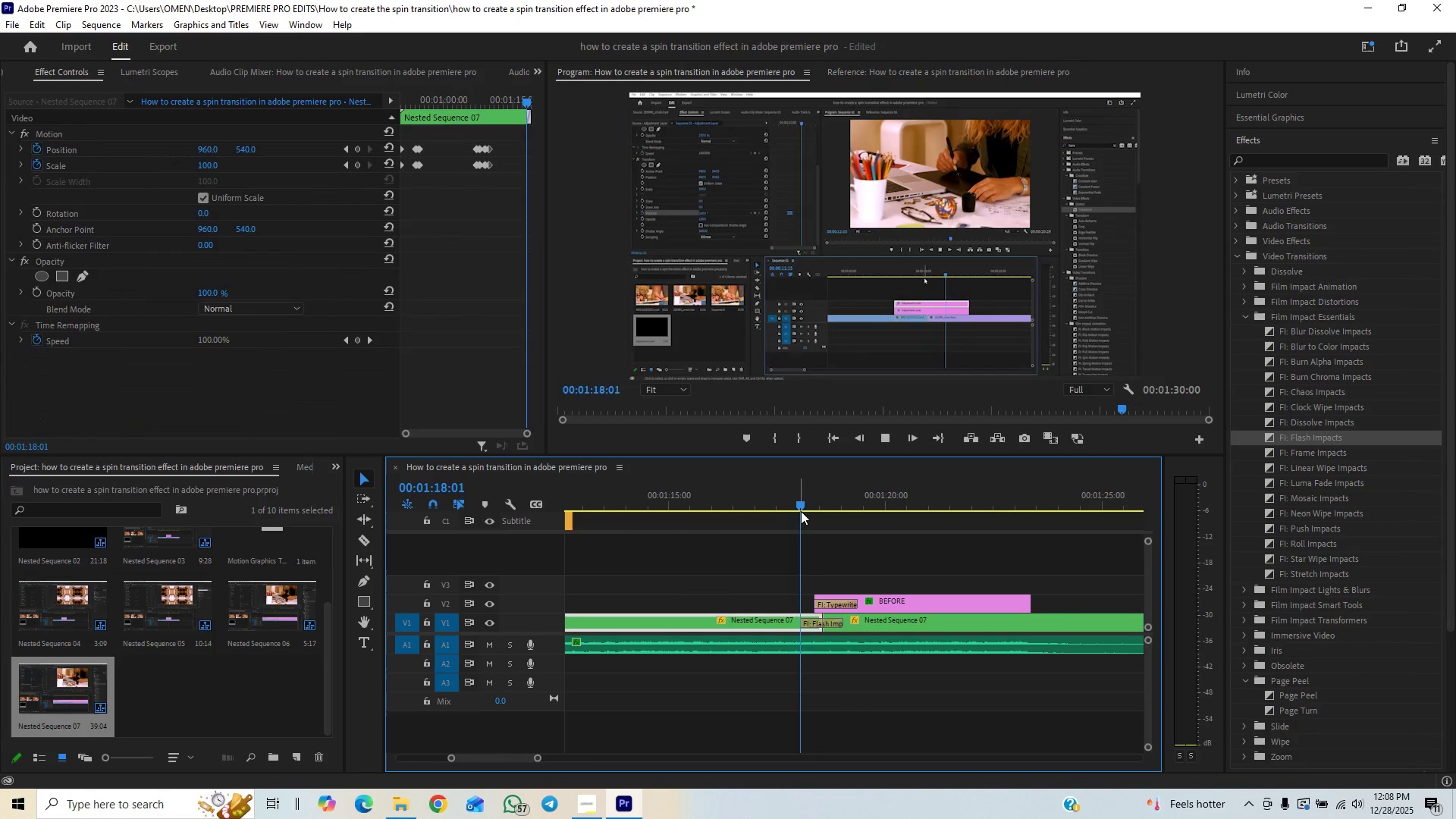 
key(Space)
 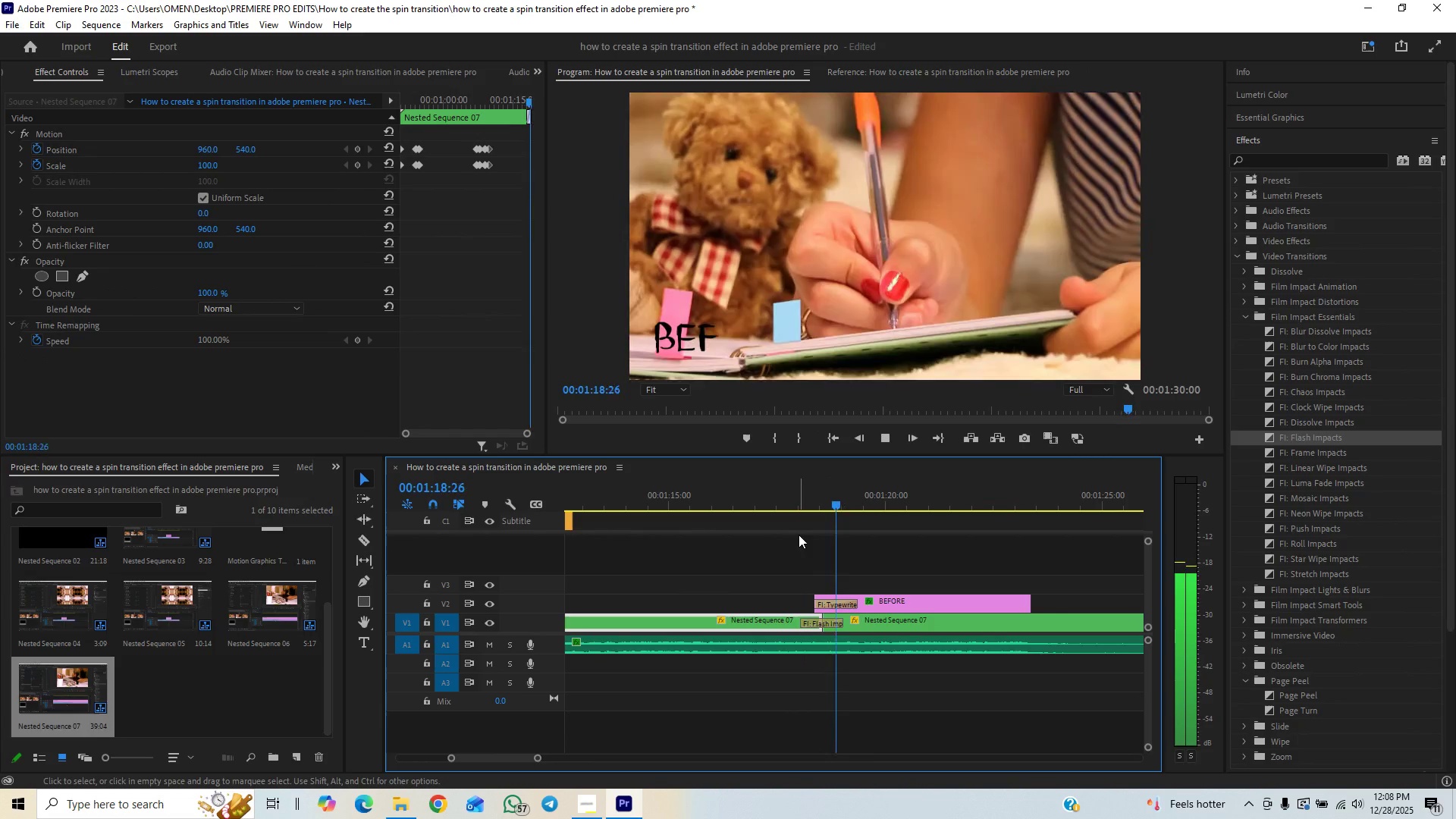 
key(Space)
 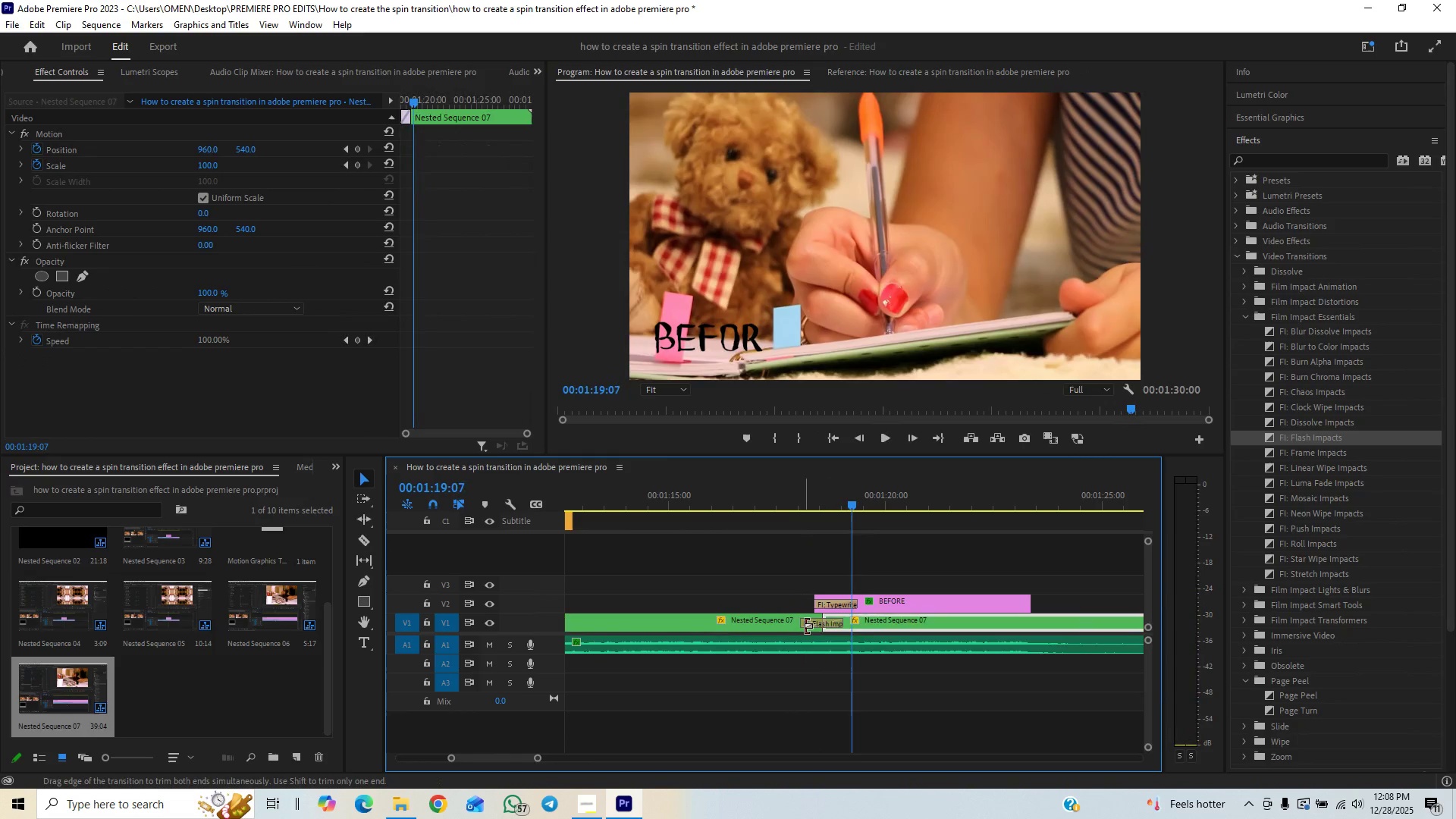 
left_click_drag(start_coordinate=[804, 626], to_coordinate=[817, 628])
 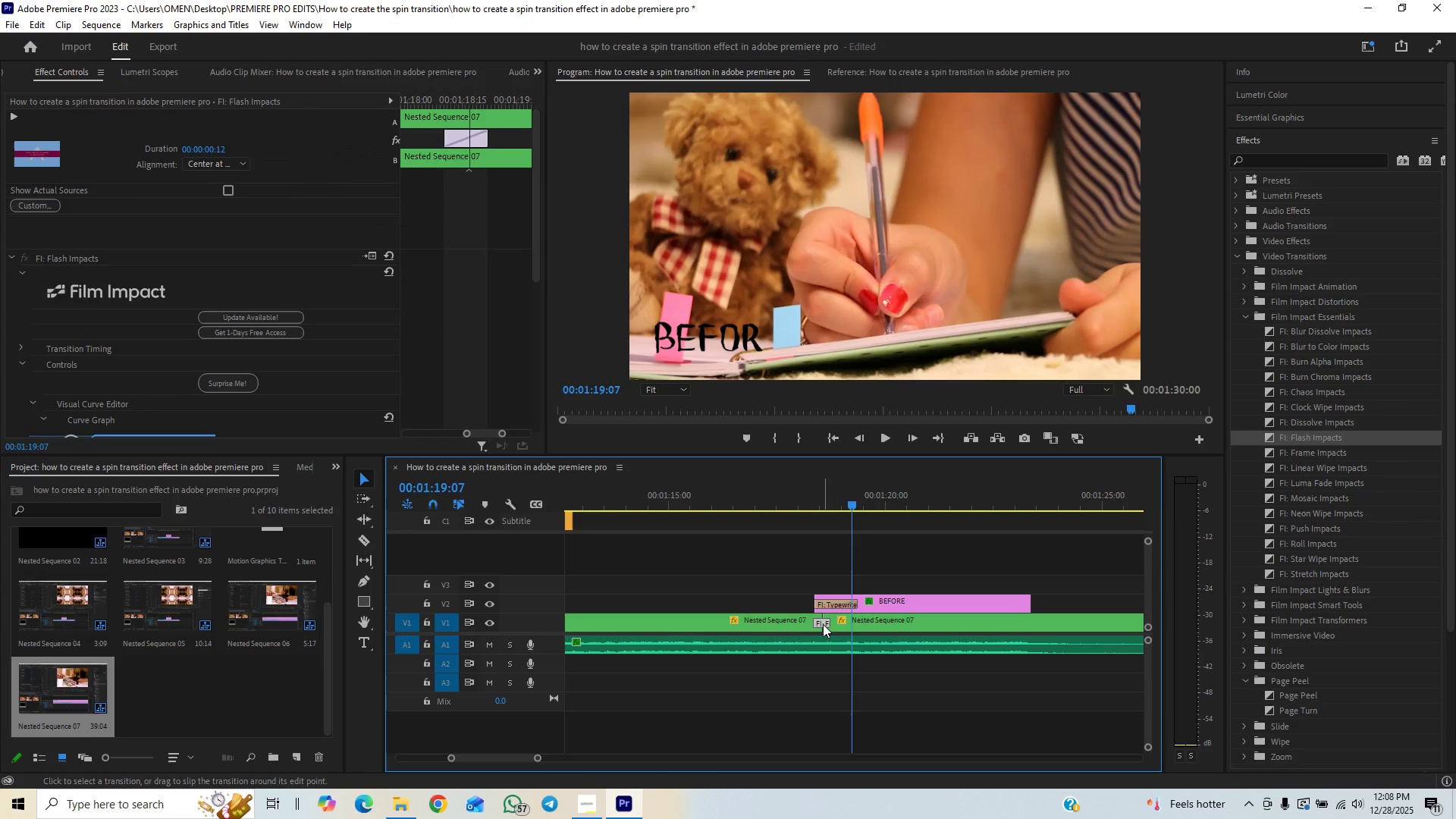 
left_click_drag(start_coordinate=[823, 623], to_coordinate=[827, 623])
 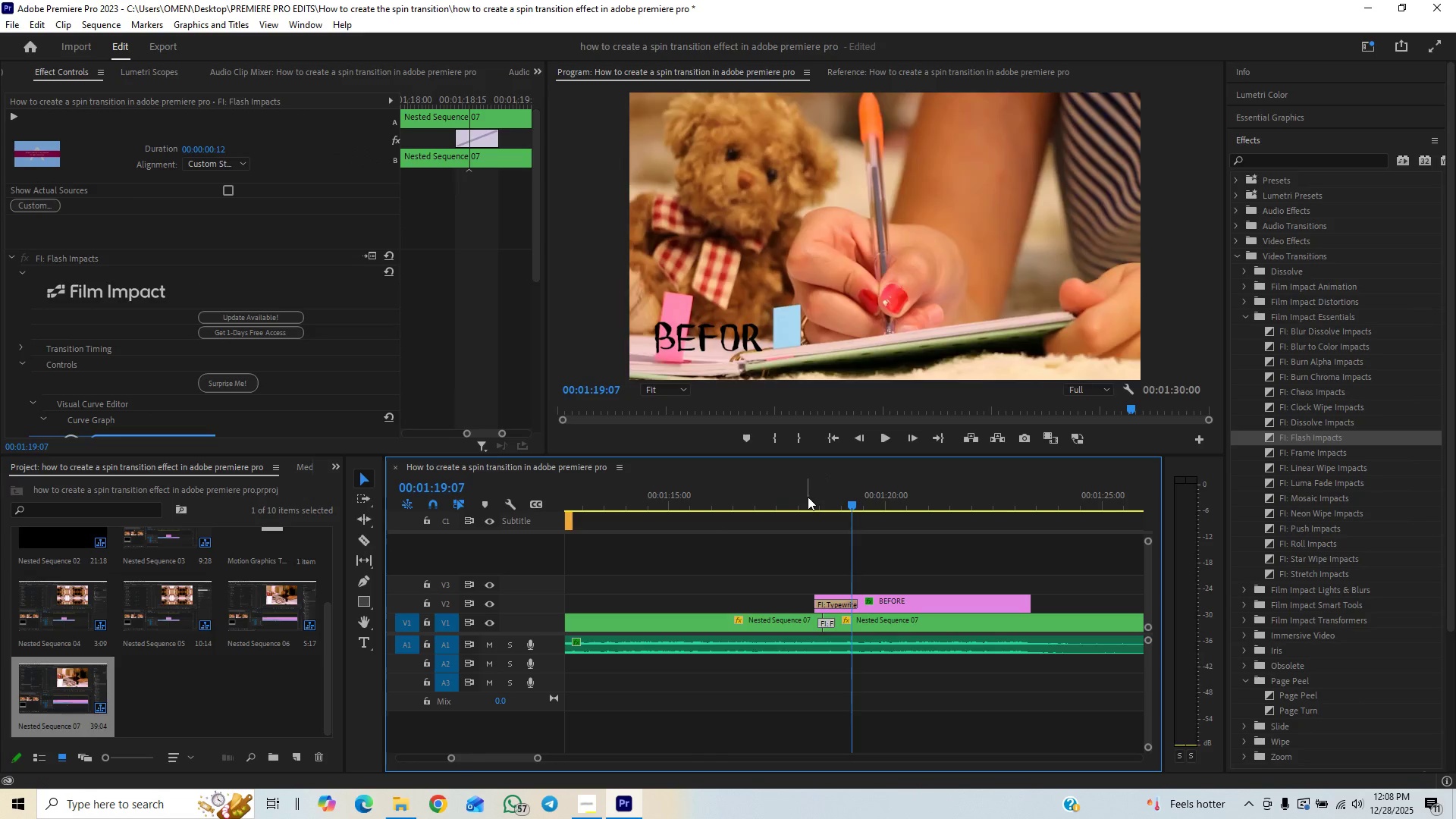 
left_click([807, 491])
 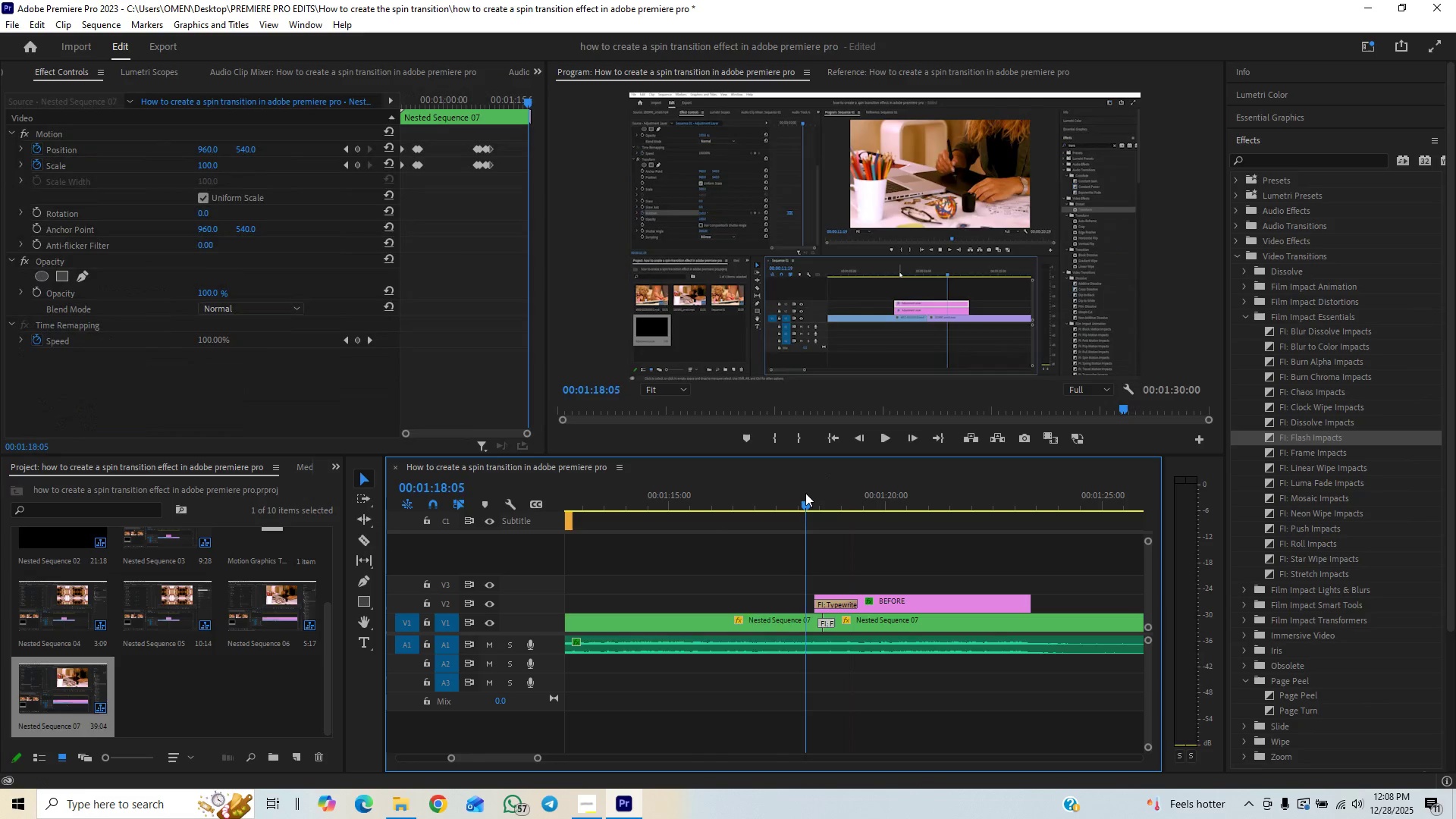 
key(Space)
 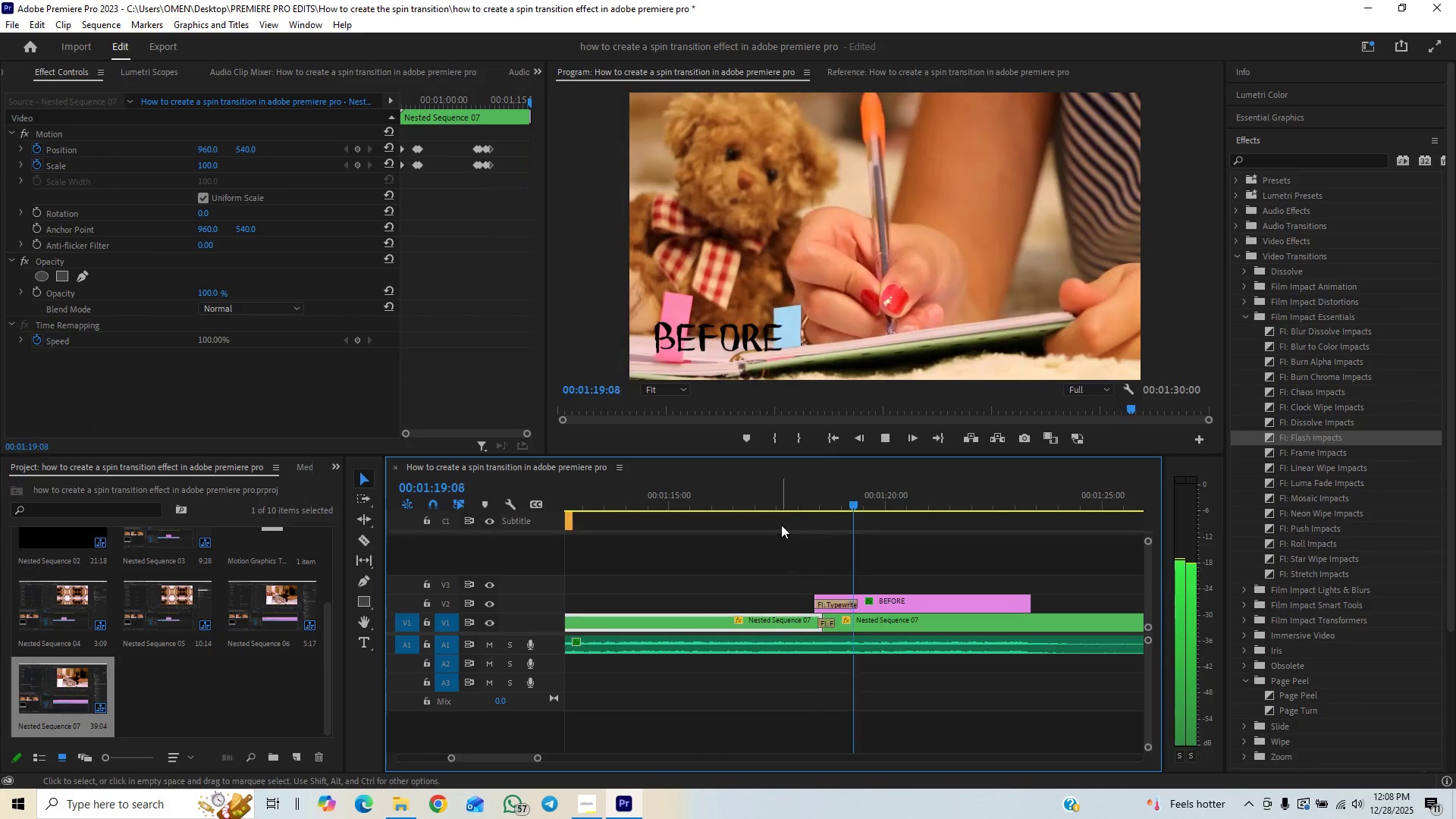 
left_click([780, 495])
 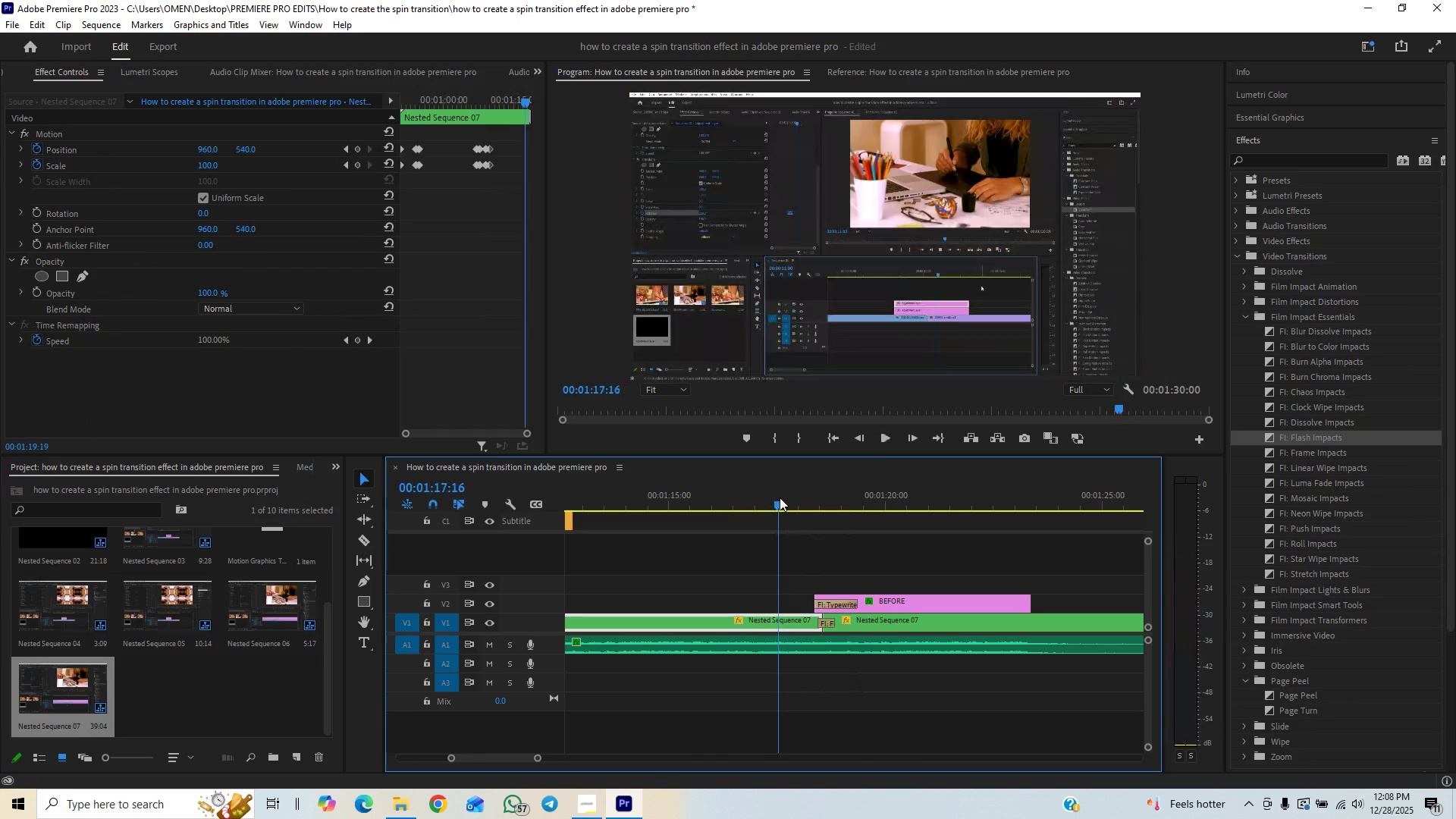 
key(Space)
 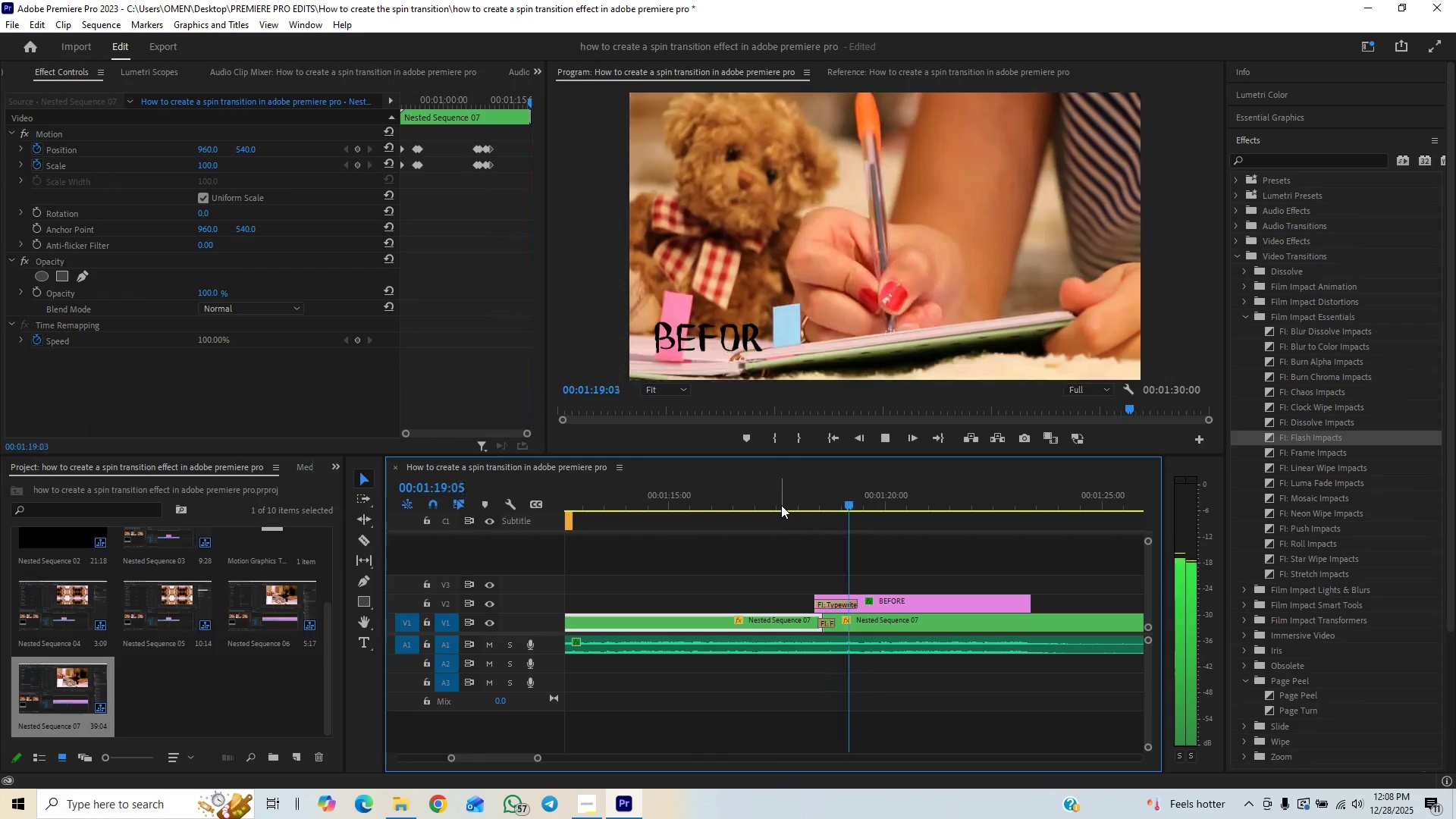 
key(Space)
 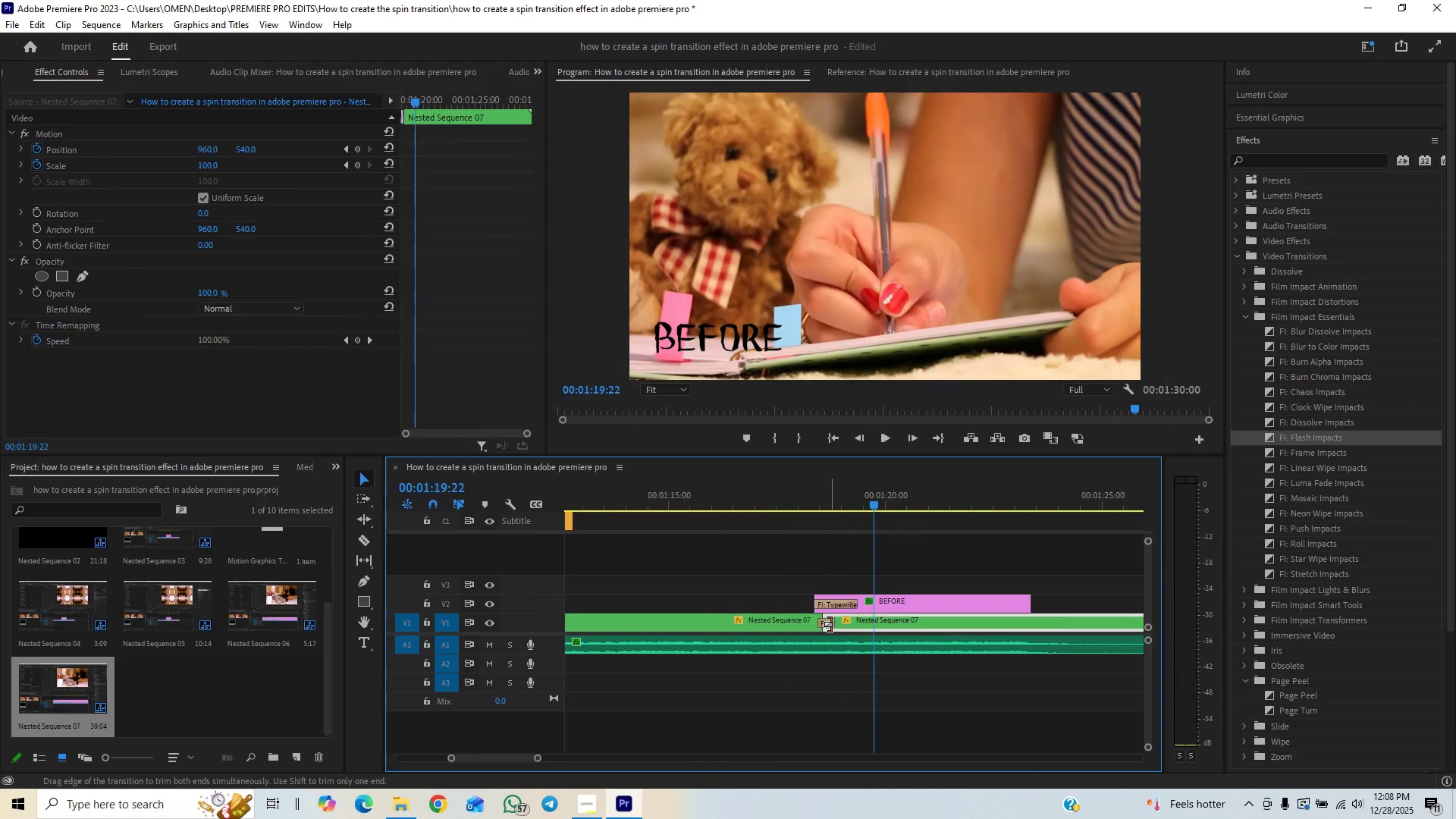 
left_click_drag(start_coordinate=[830, 624], to_coordinate=[838, 624])
 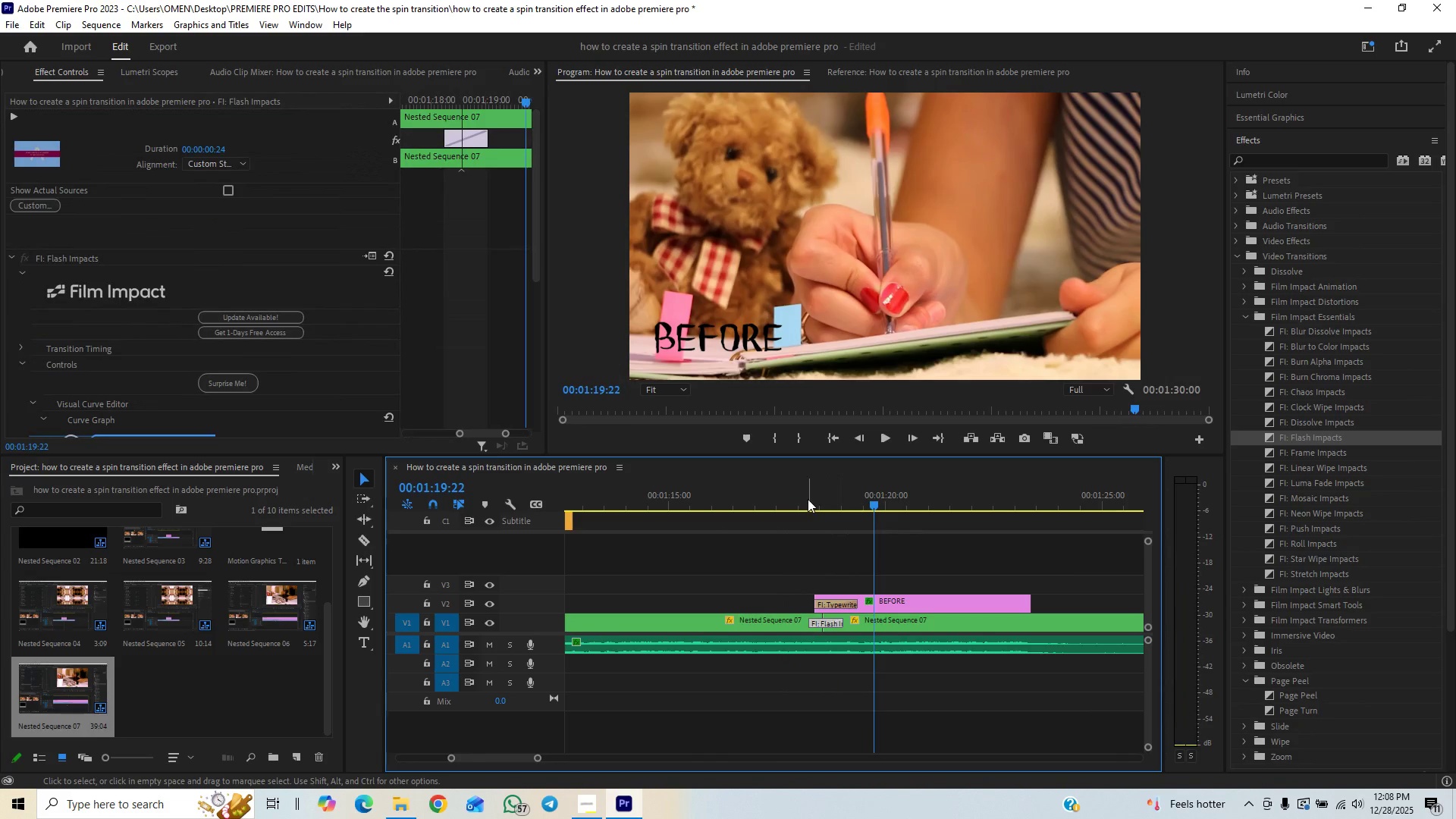 
left_click([807, 492])
 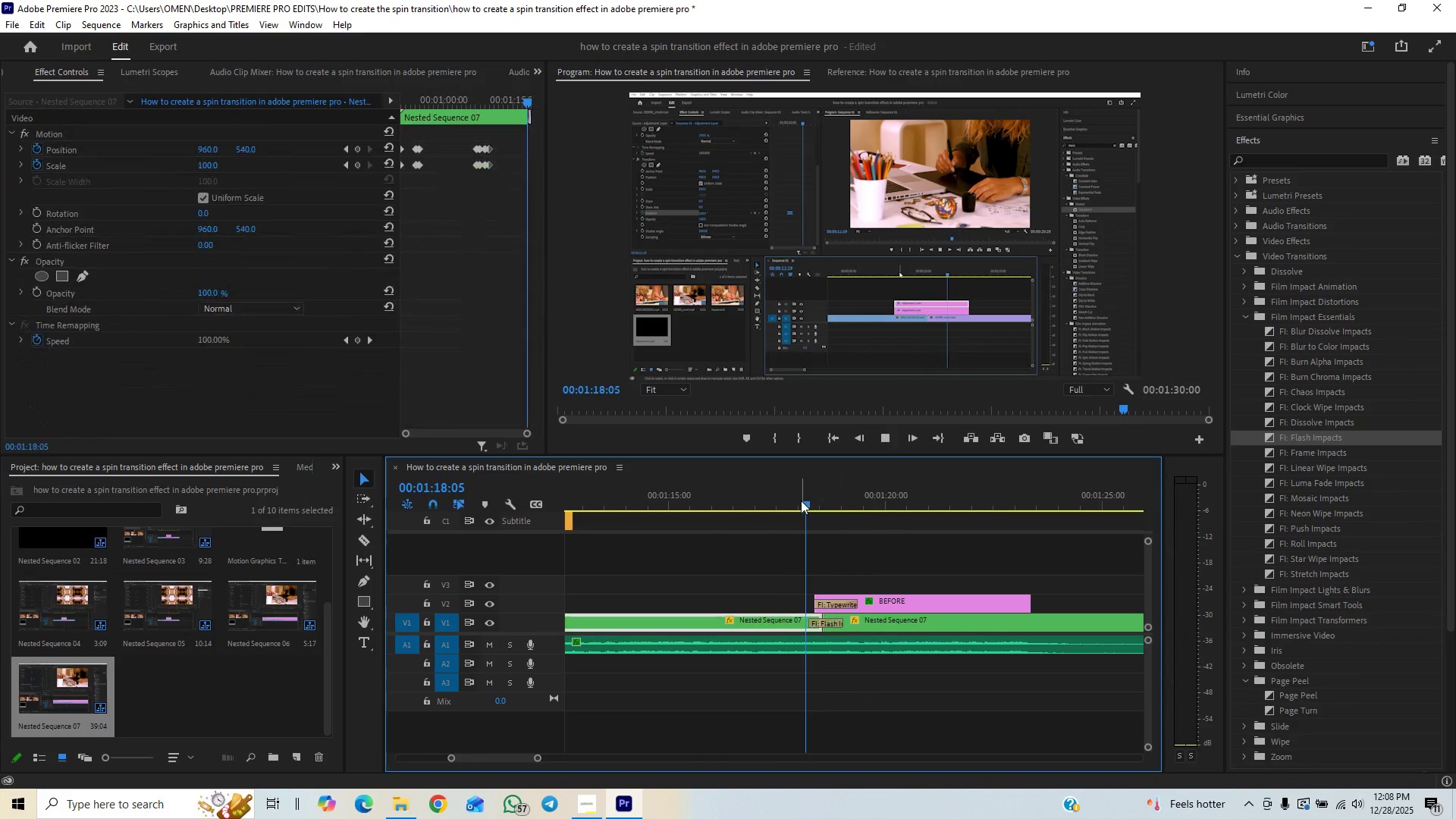 
key(Space)
 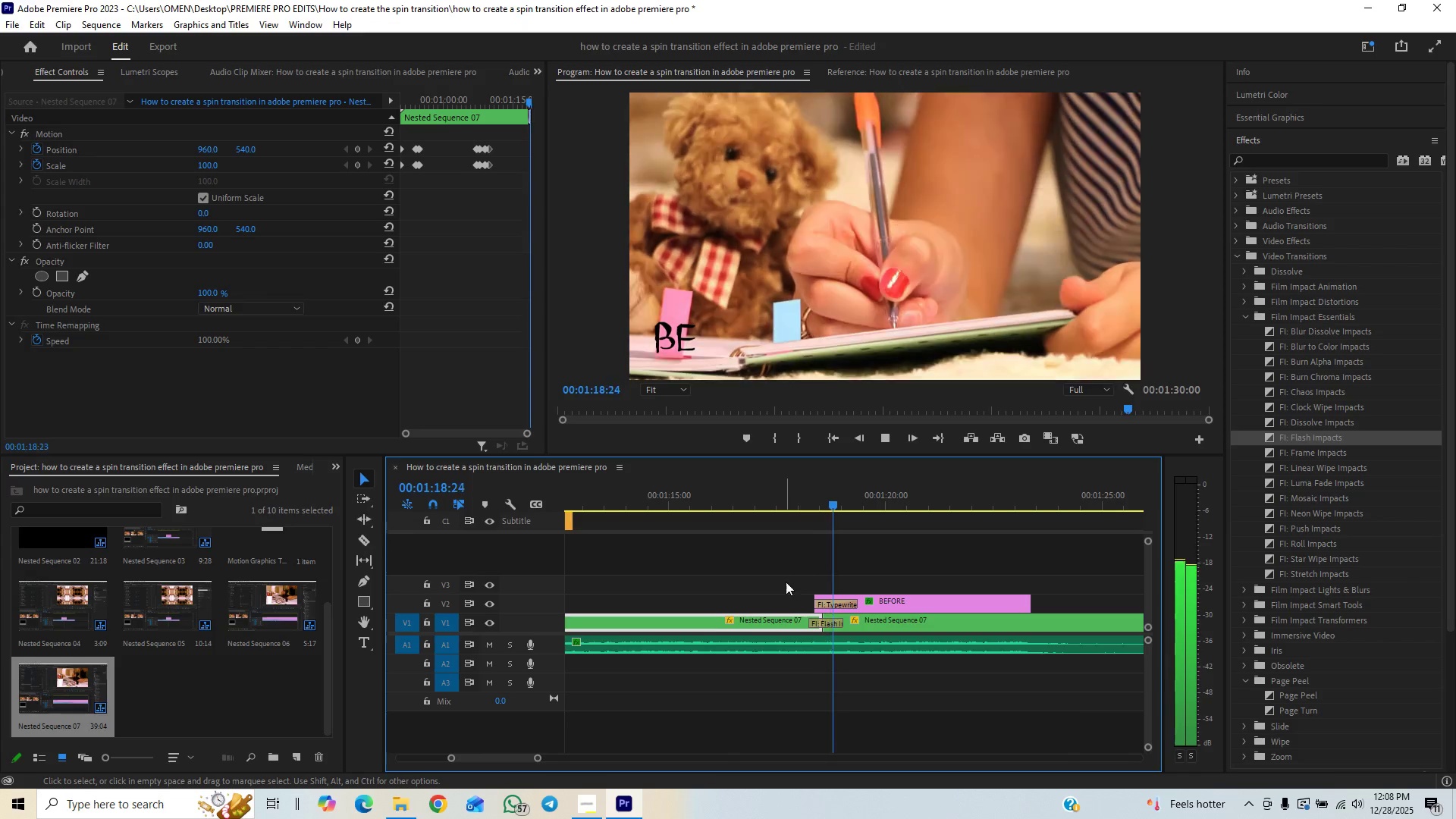 
key(Space)
 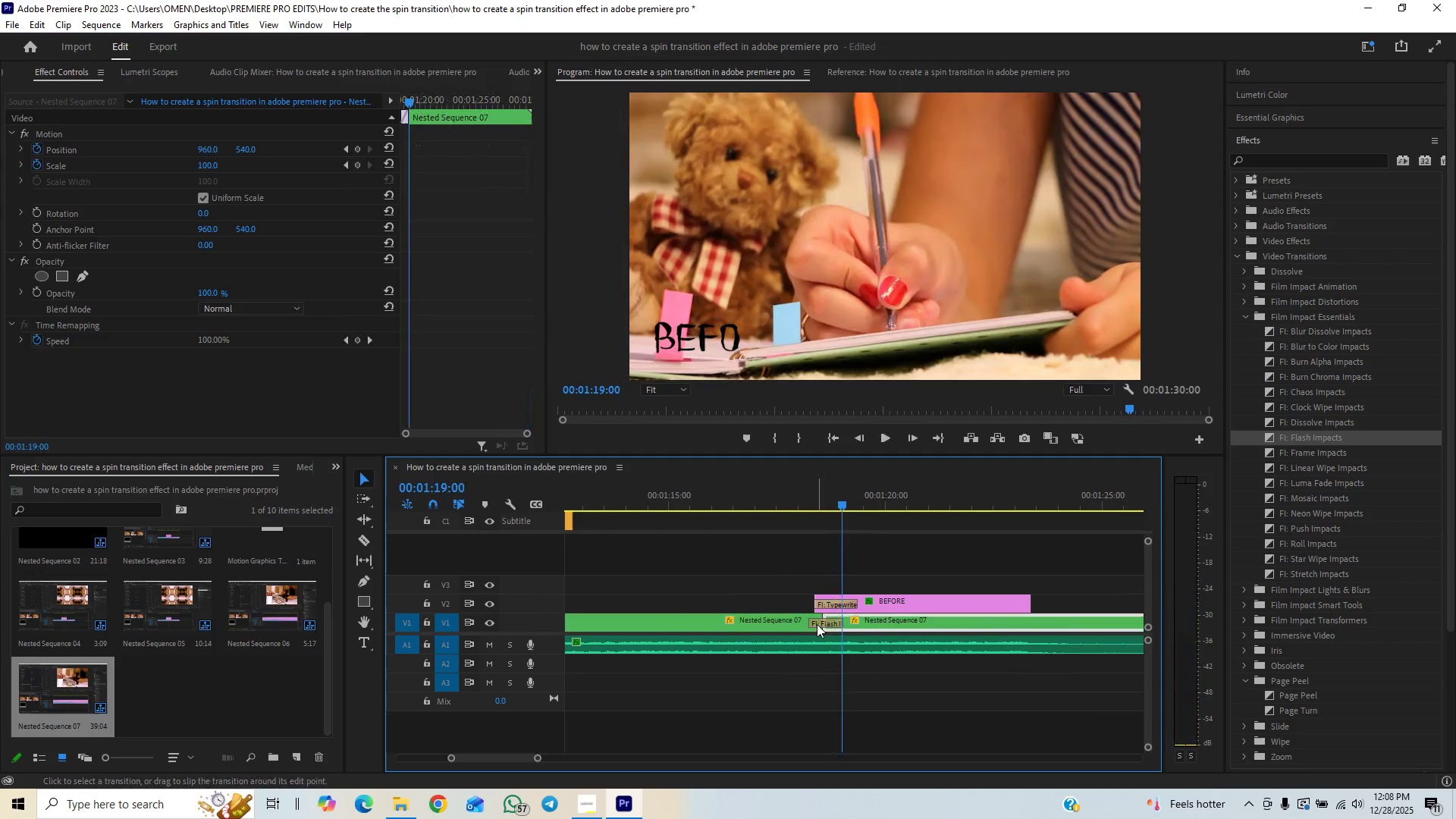 
left_click_drag(start_coordinate=[818, 624], to_coordinate=[823, 624])
 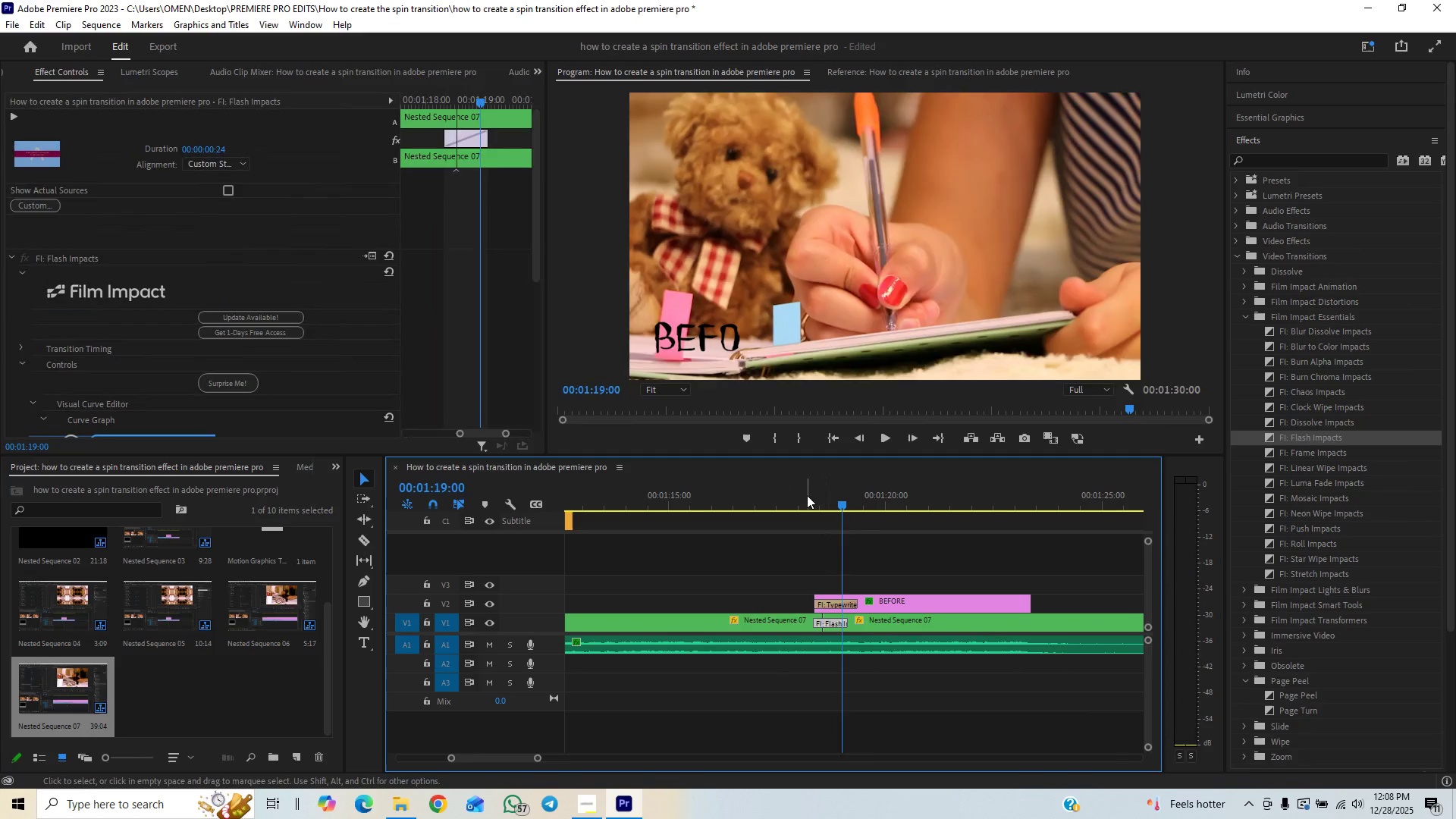 
left_click([807, 493])
 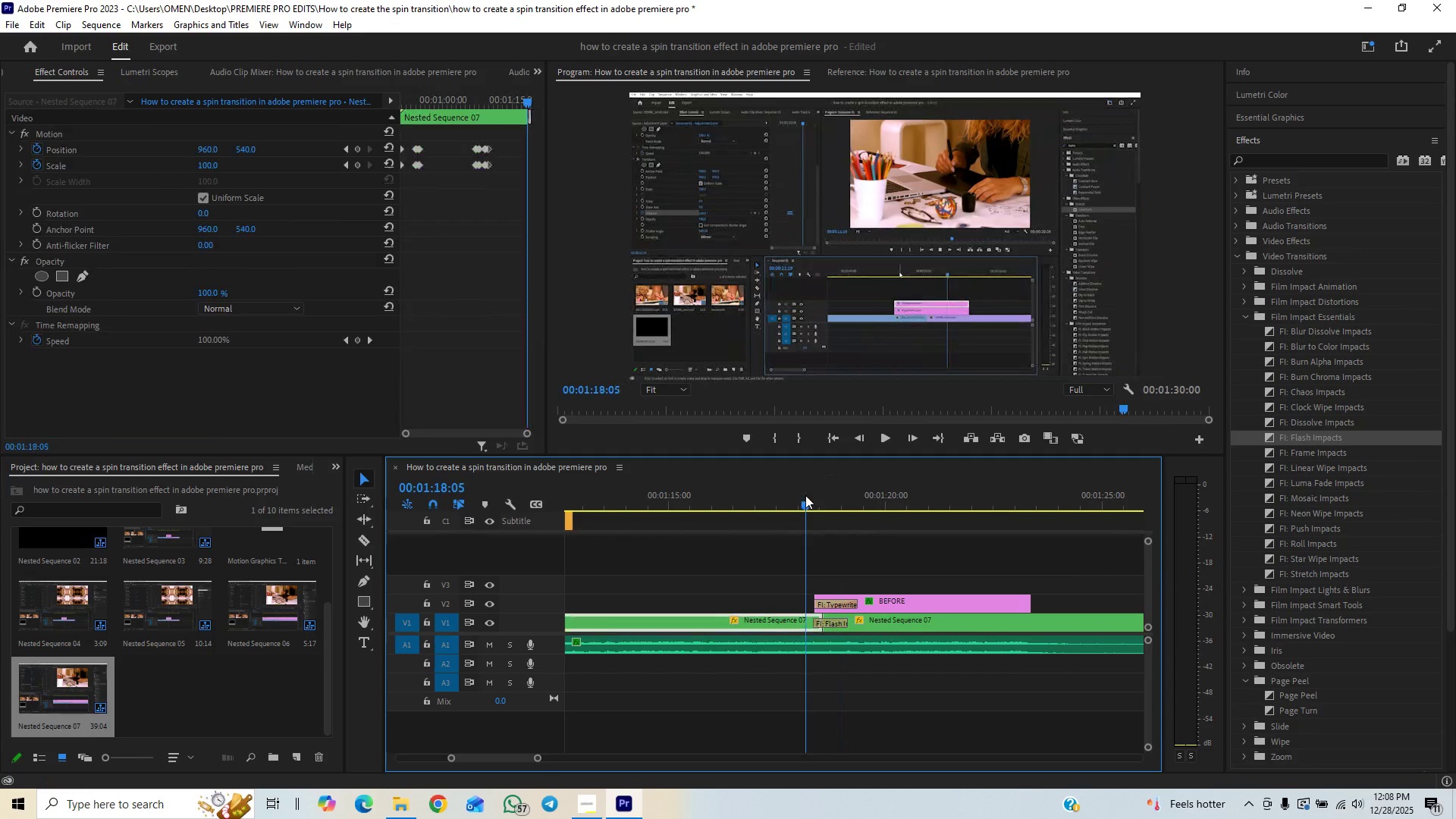 
key(Space)
 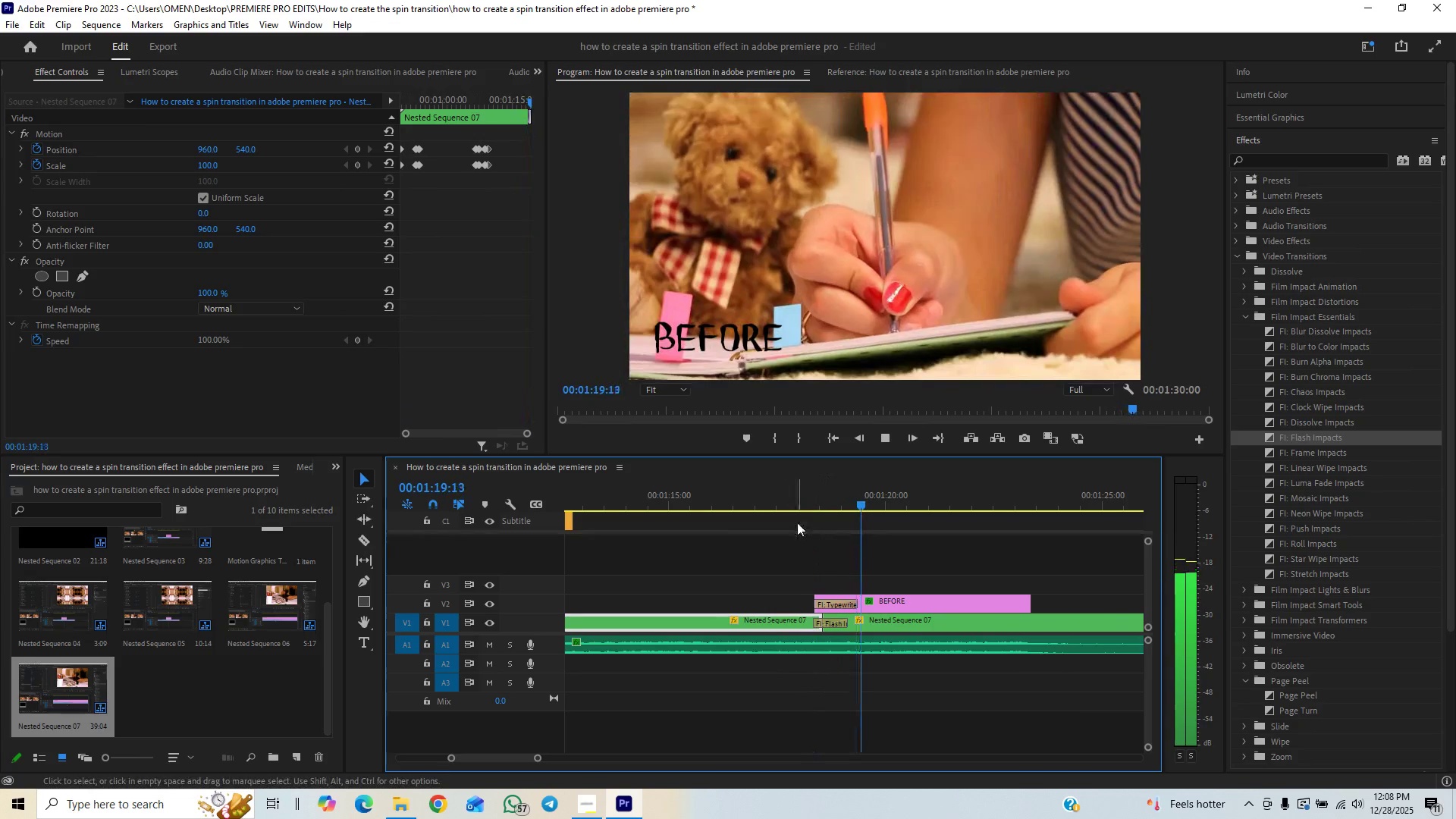 
key(Space)
 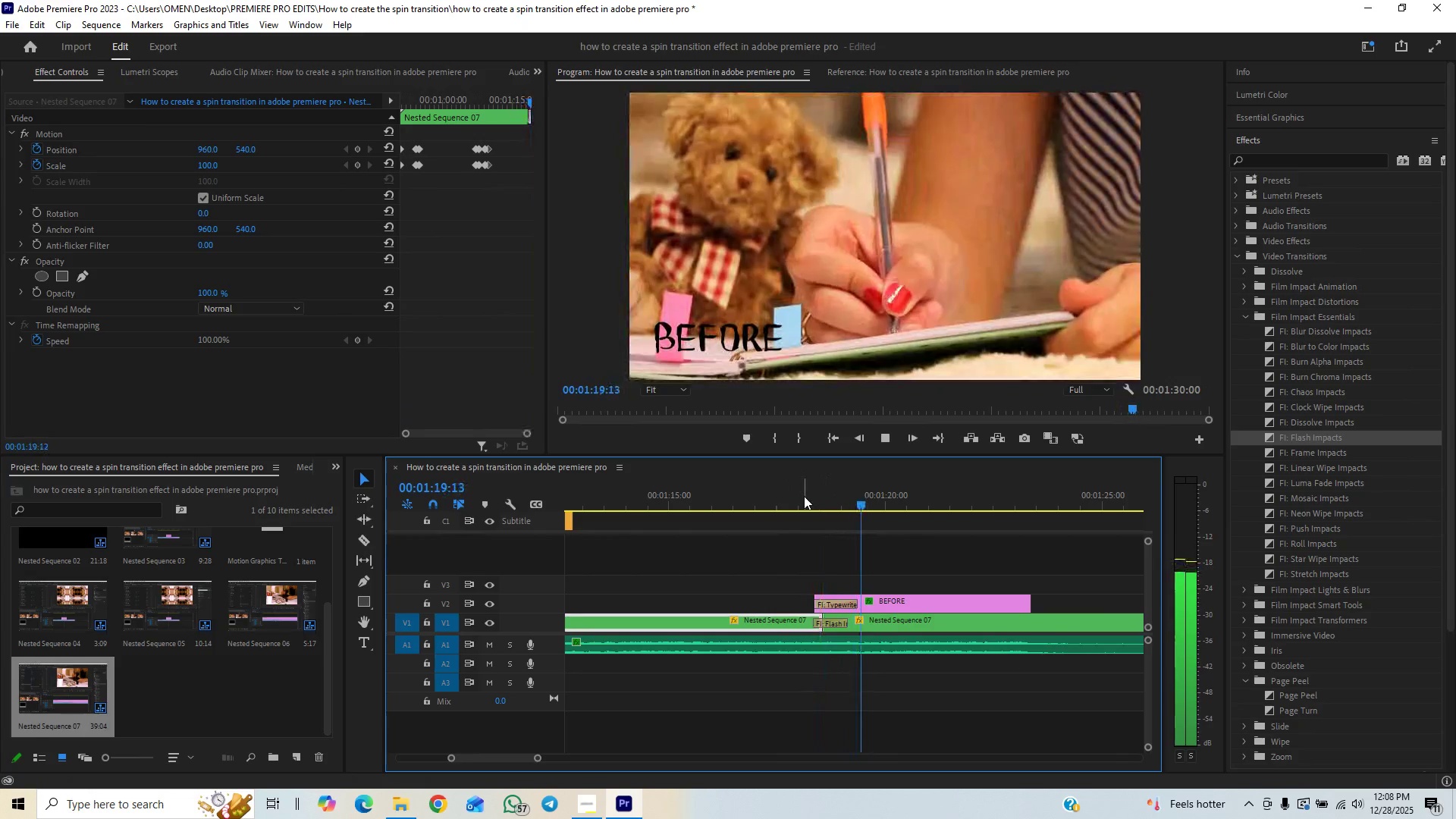 
left_click([801, 494])
 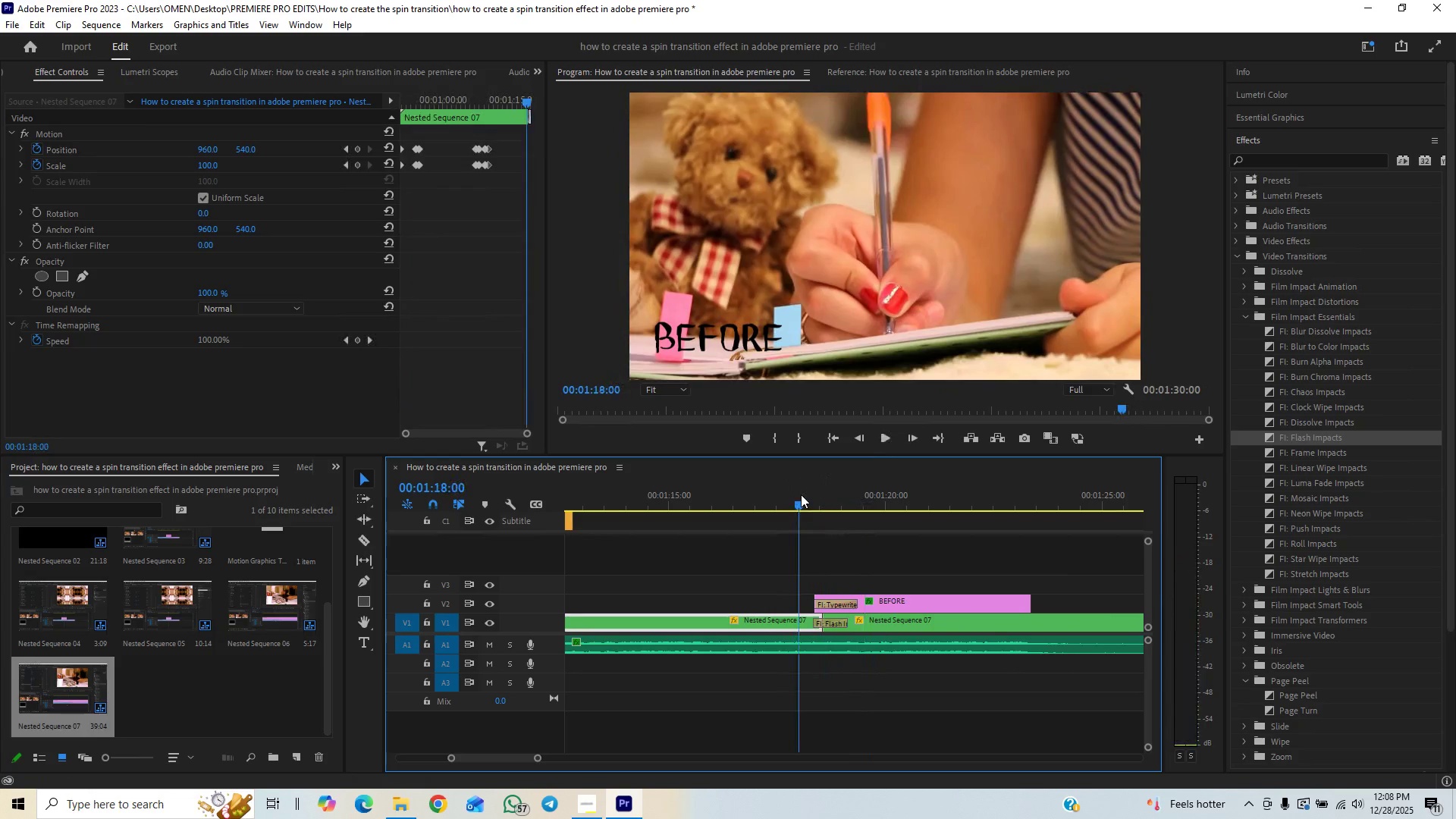 
key(Space)
 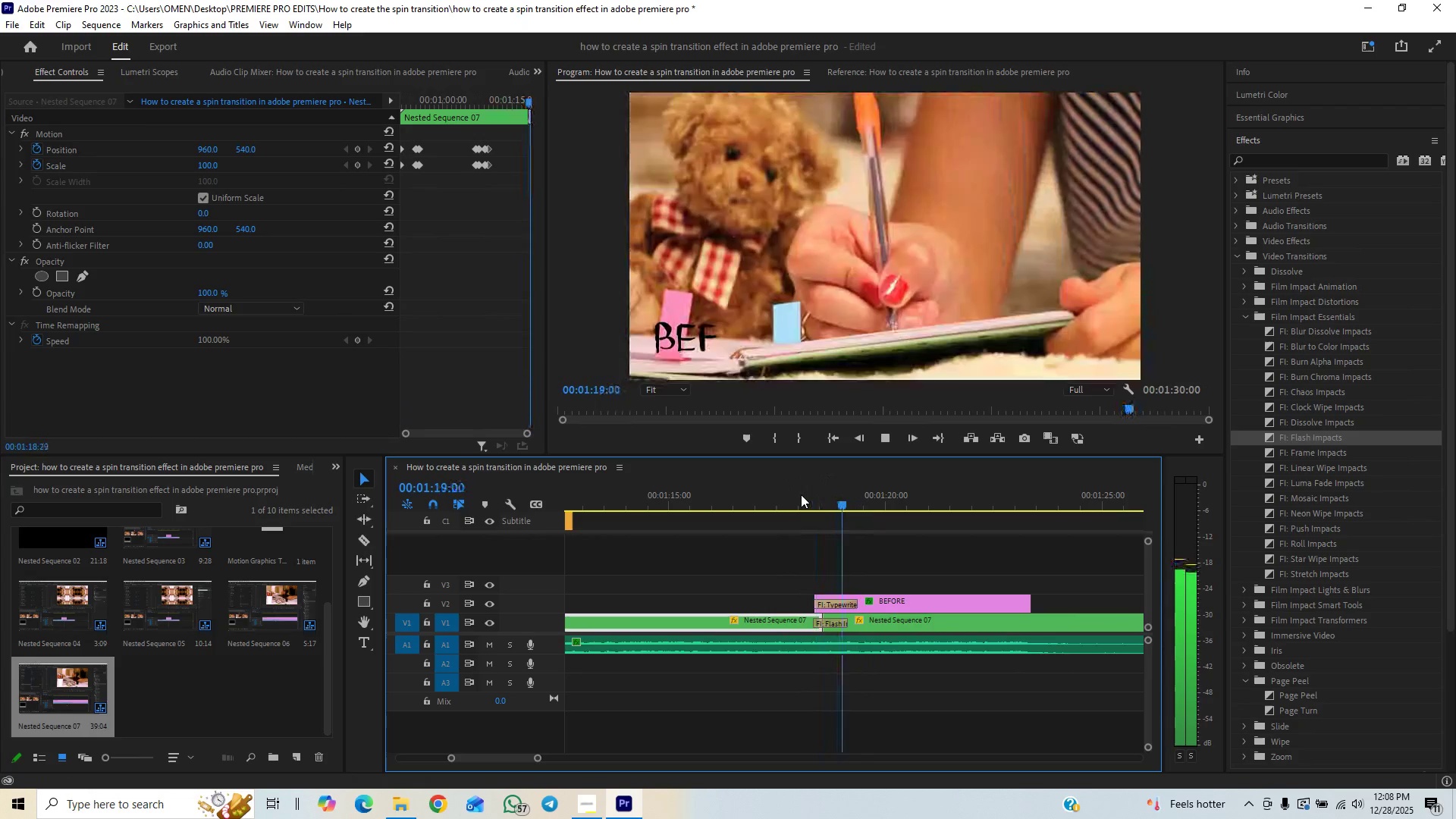 
key(Space)
 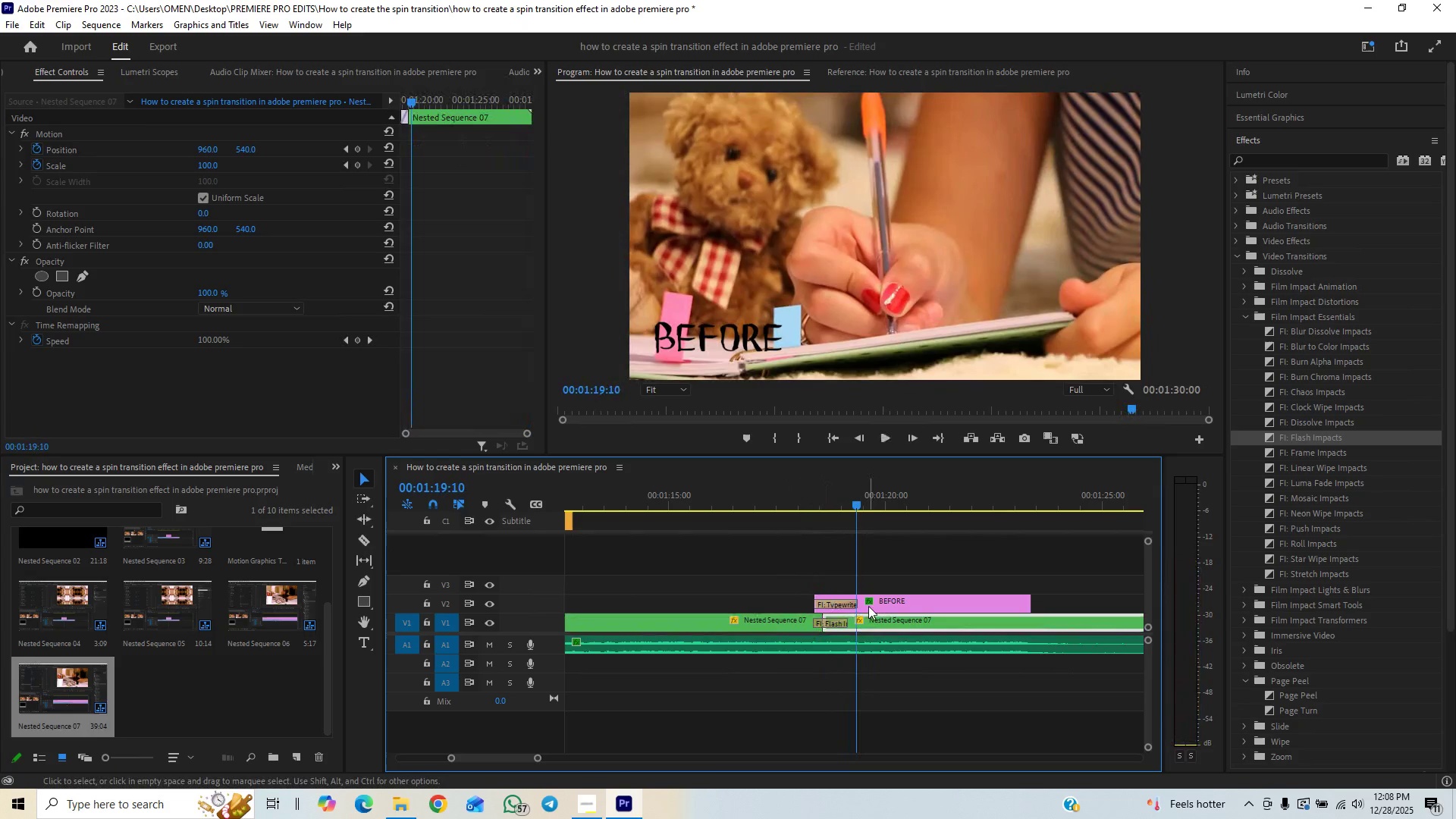 
left_click_drag(start_coordinate=[868, 606], to_coordinate=[873, 601])
 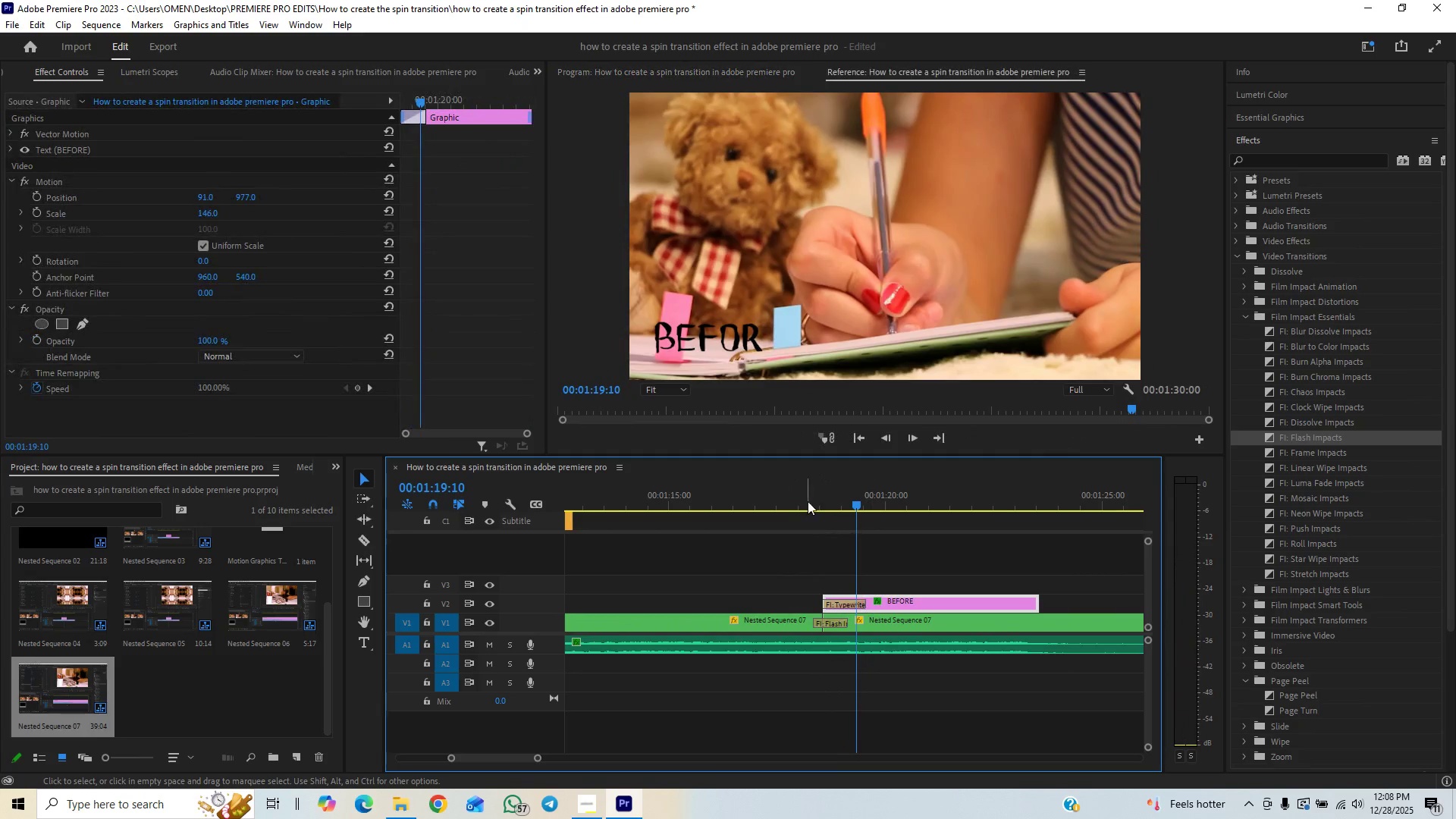 
left_click([808, 499])
 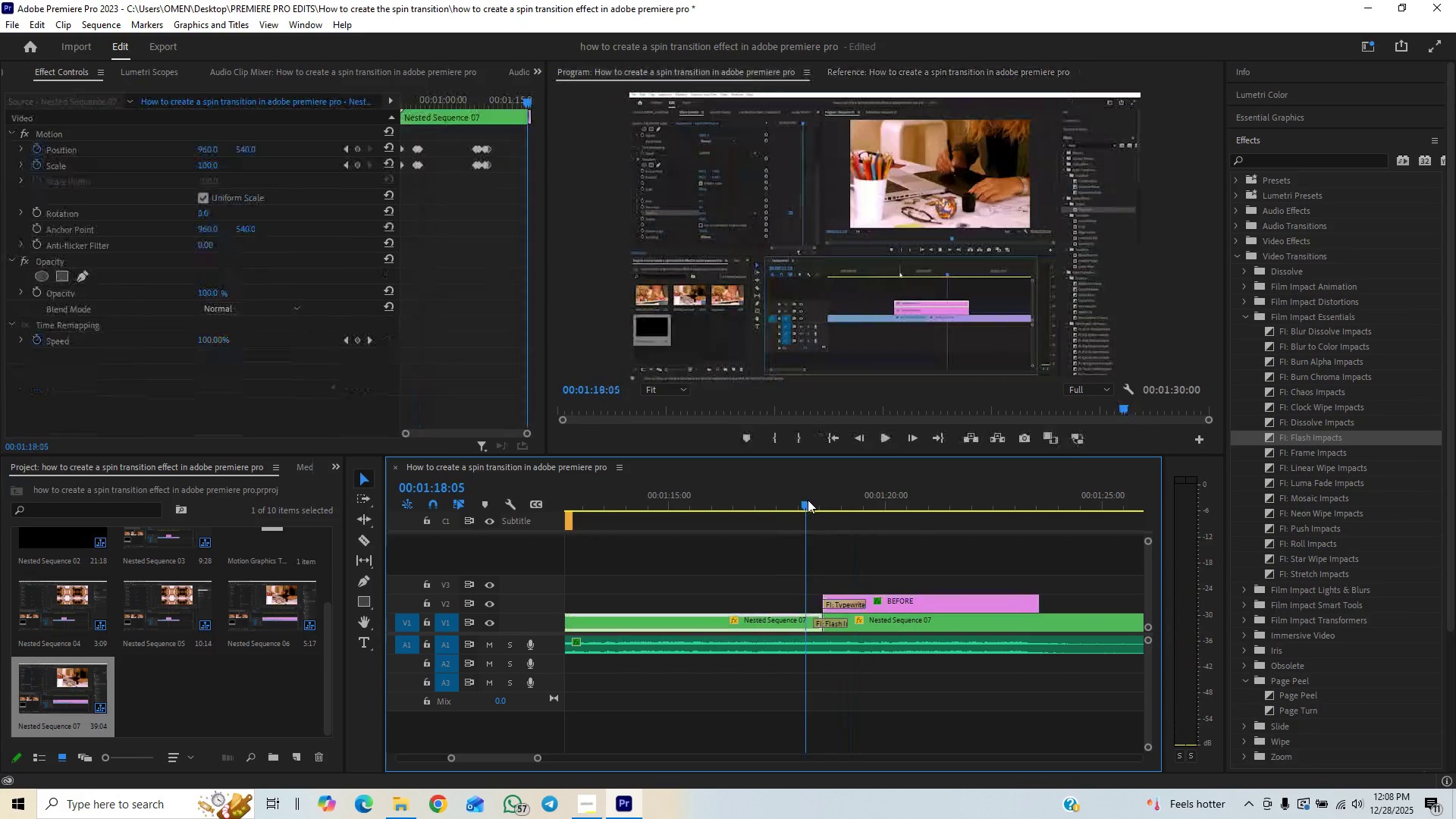 
key(Space)
 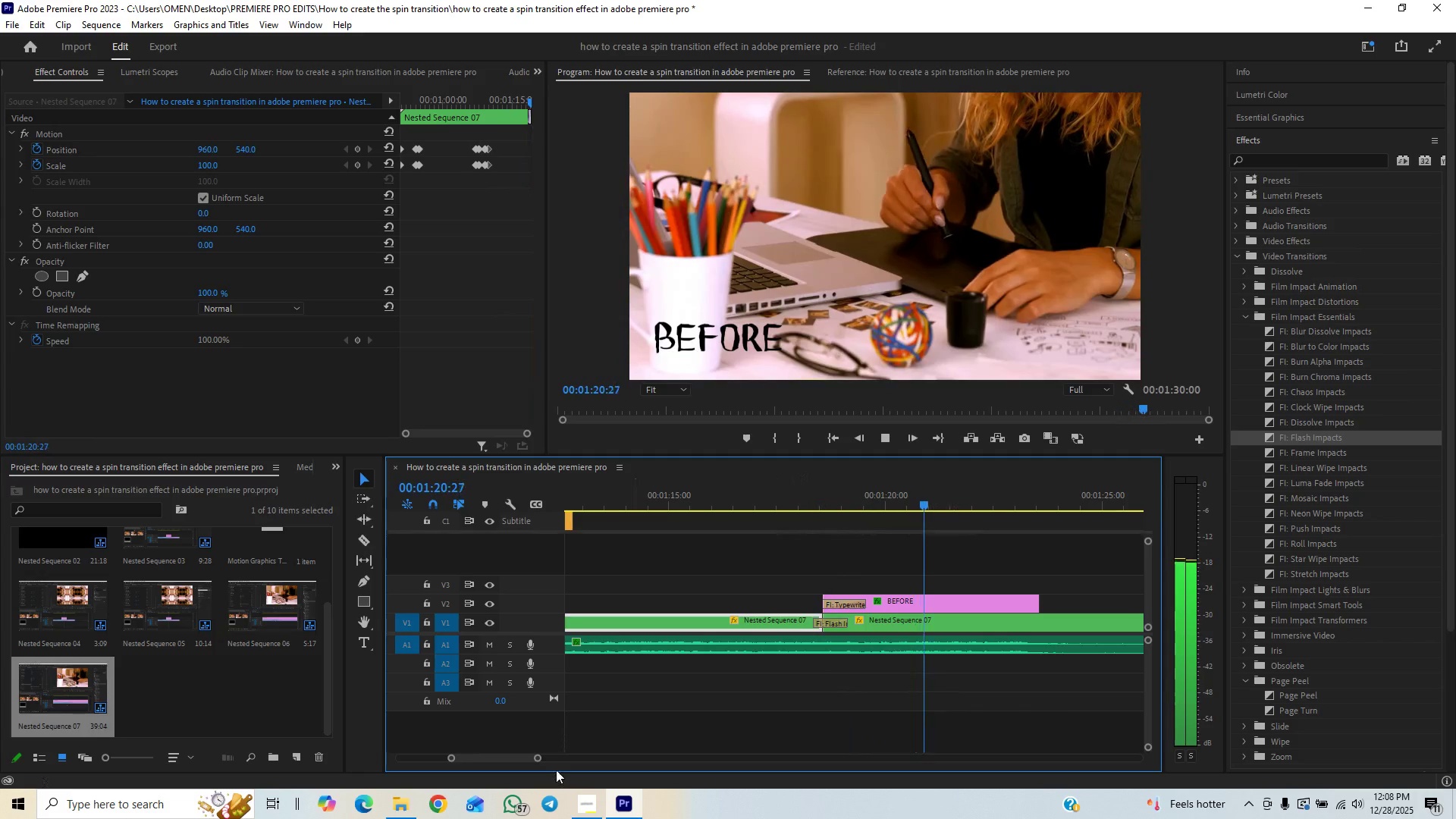 
left_click_drag(start_coordinate=[538, 756], to_coordinate=[591, 736])
 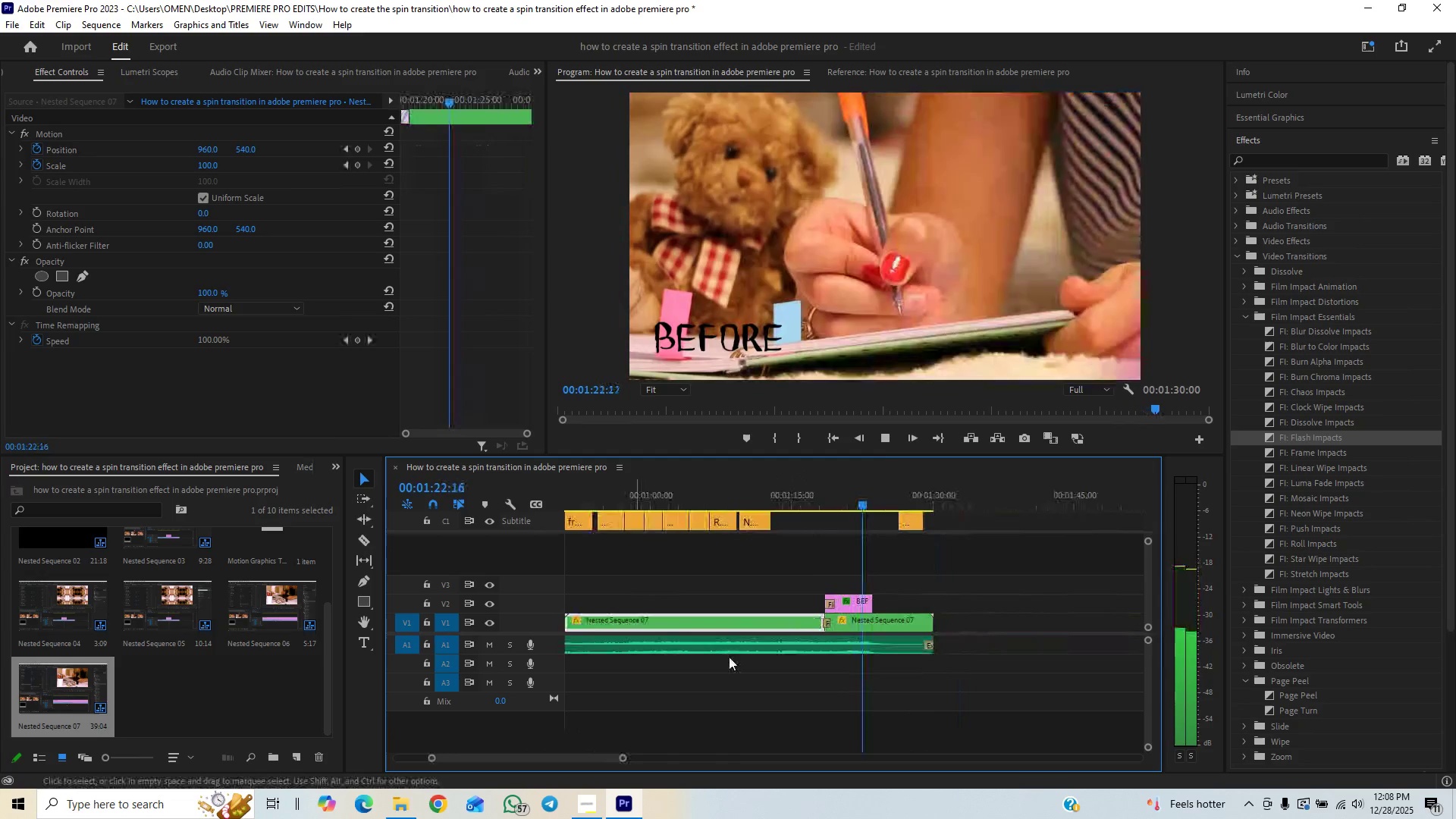 
key(Space)
 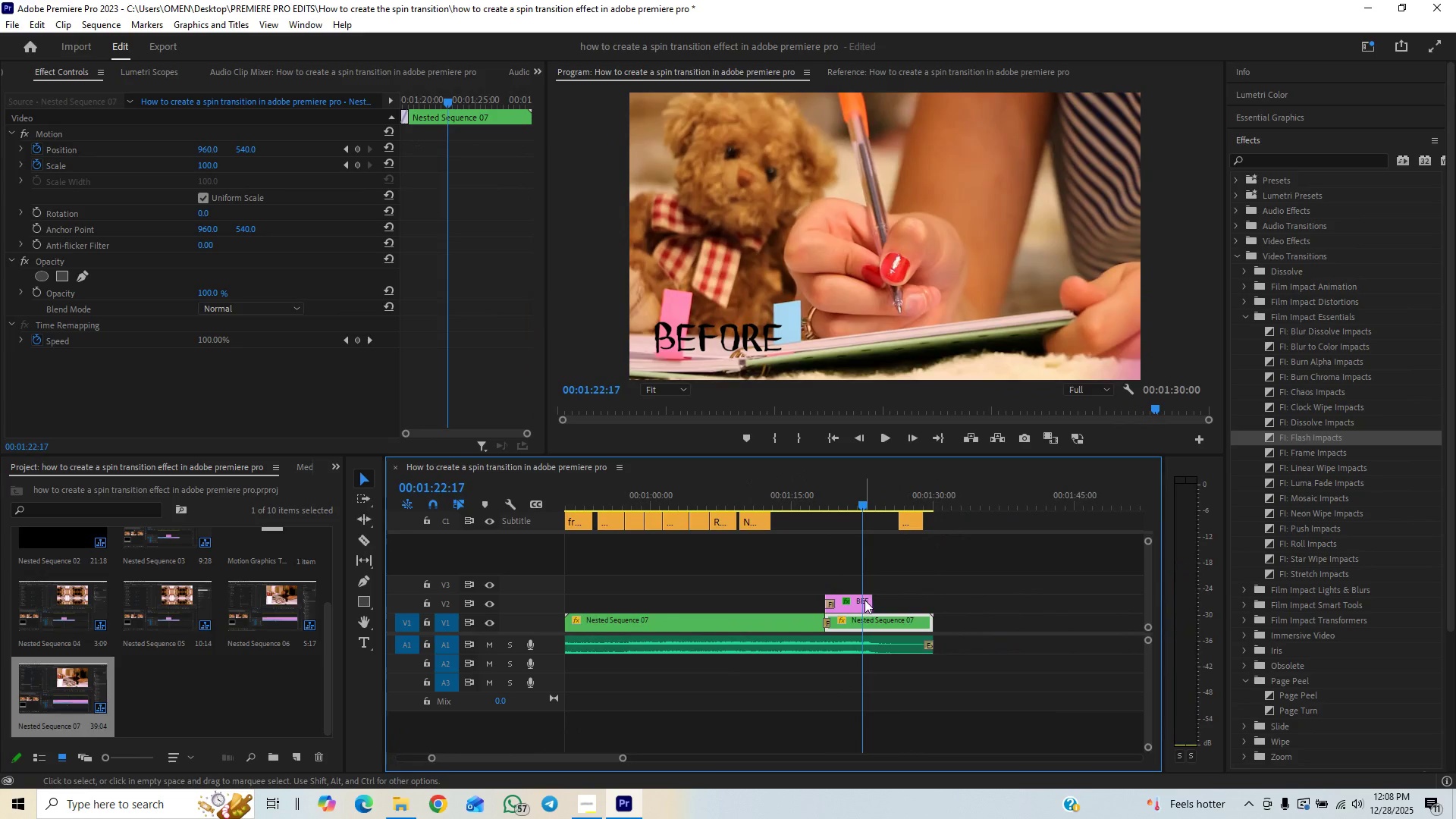 
left_click_drag(start_coordinate=[868, 601], to_coordinate=[856, 611])
 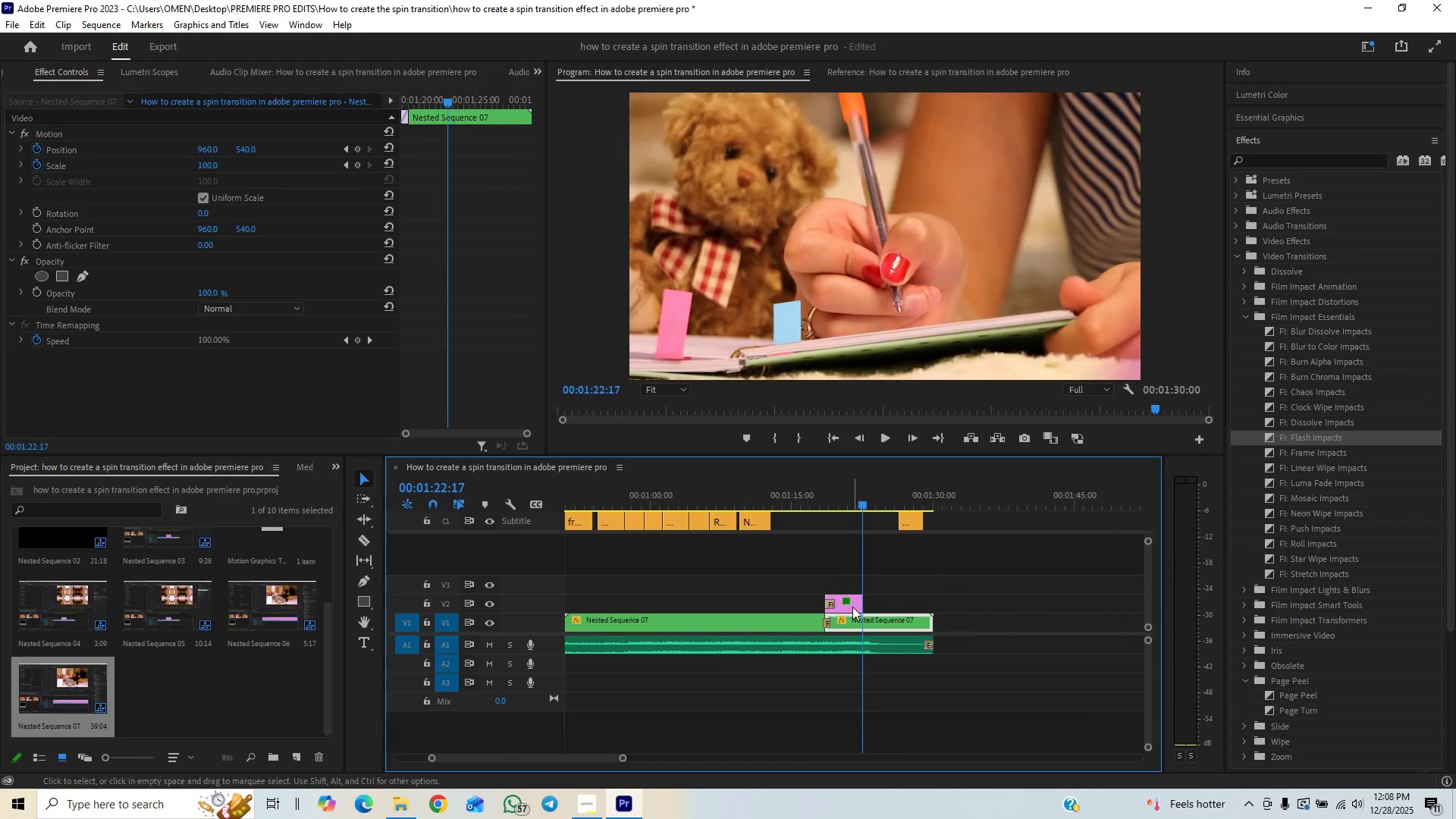 
left_click([852, 607])
 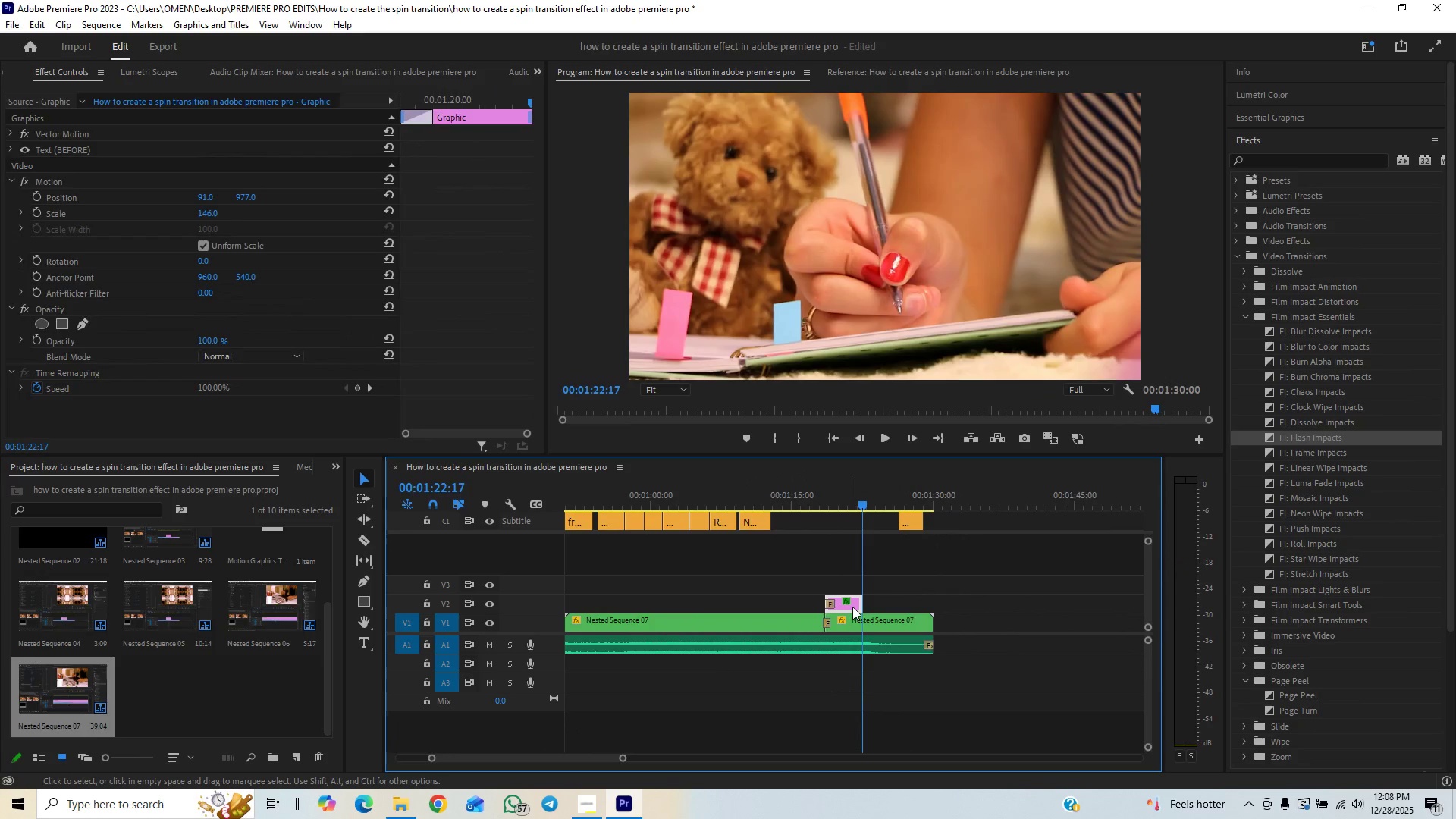 
hold_key(key=AltLeft, duration=1.5)
left_click_drag(start_coordinate=[852, 607], to_coordinate=[873, 588])
 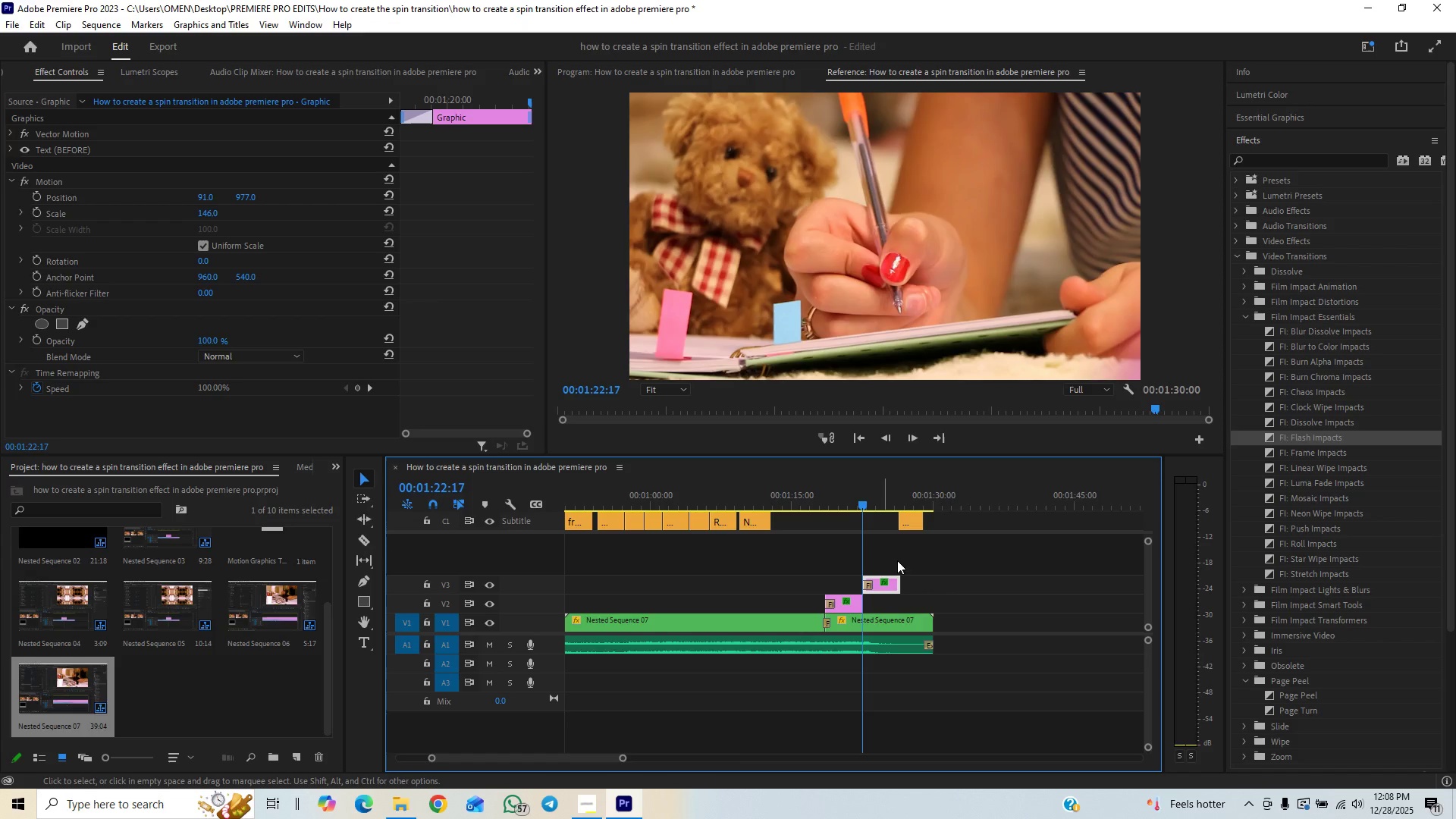 
key(Alt+AltLeft)
 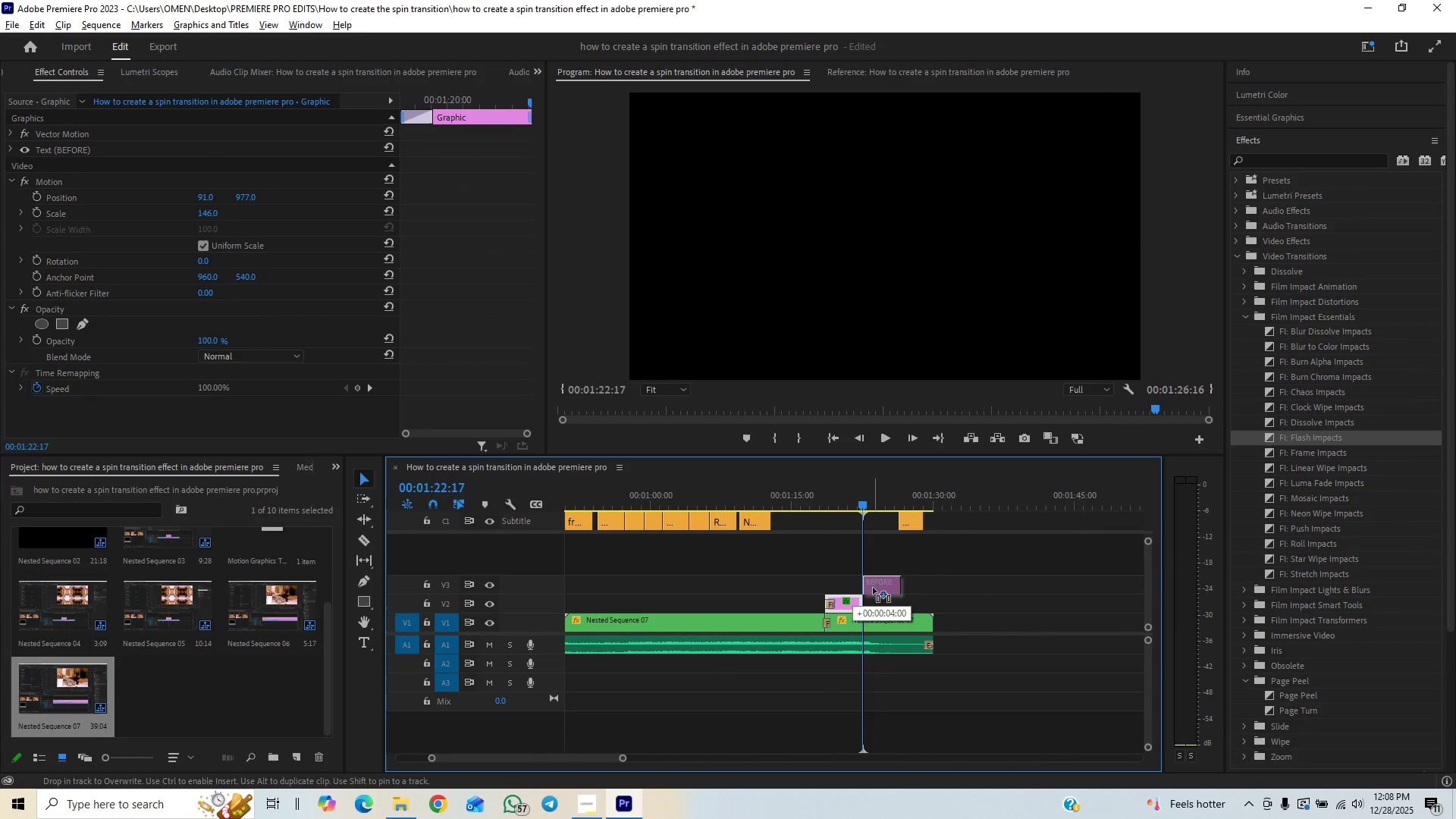 
key(Alt+AltLeft)
 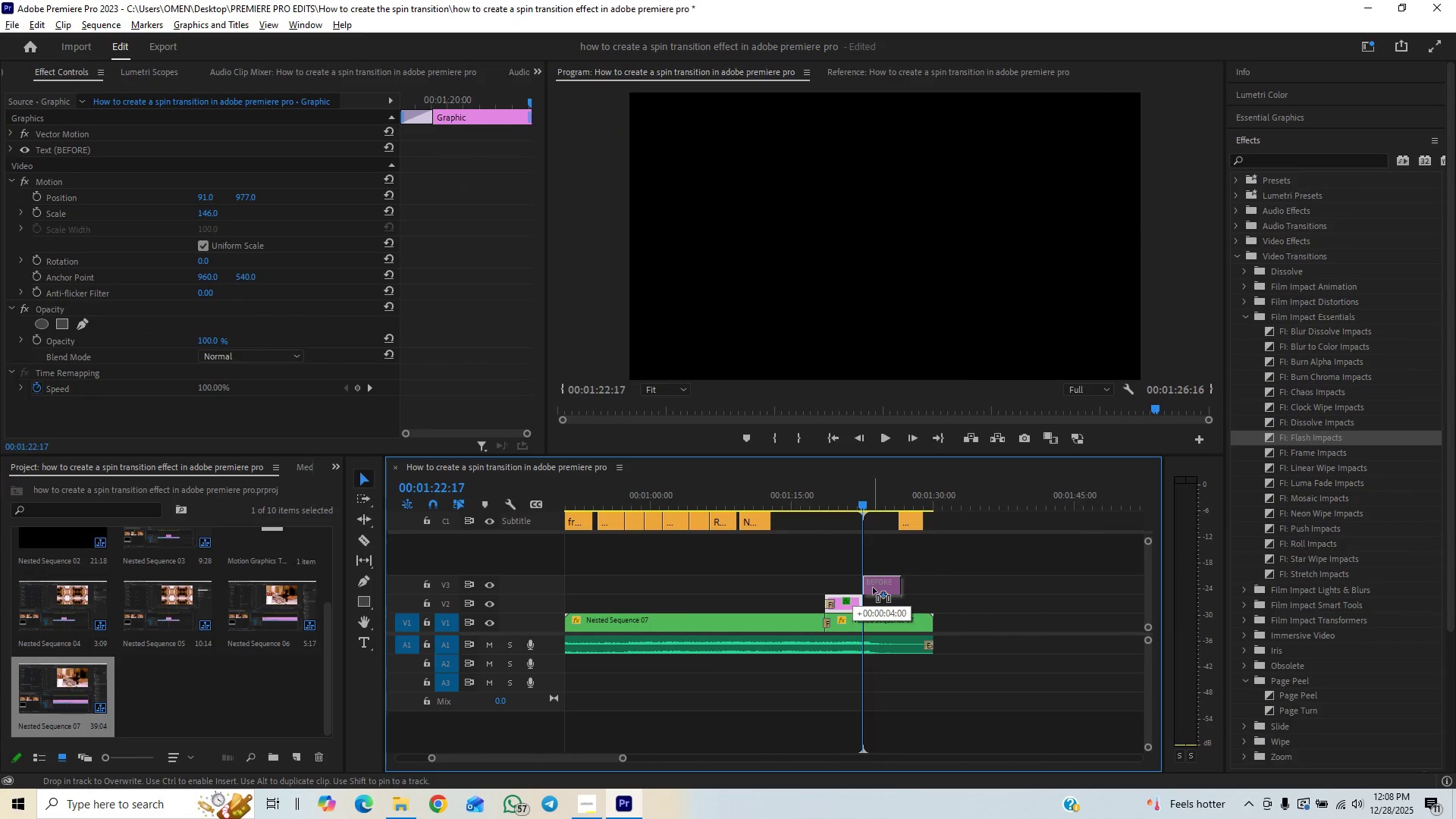 
key(Alt+AltLeft)
 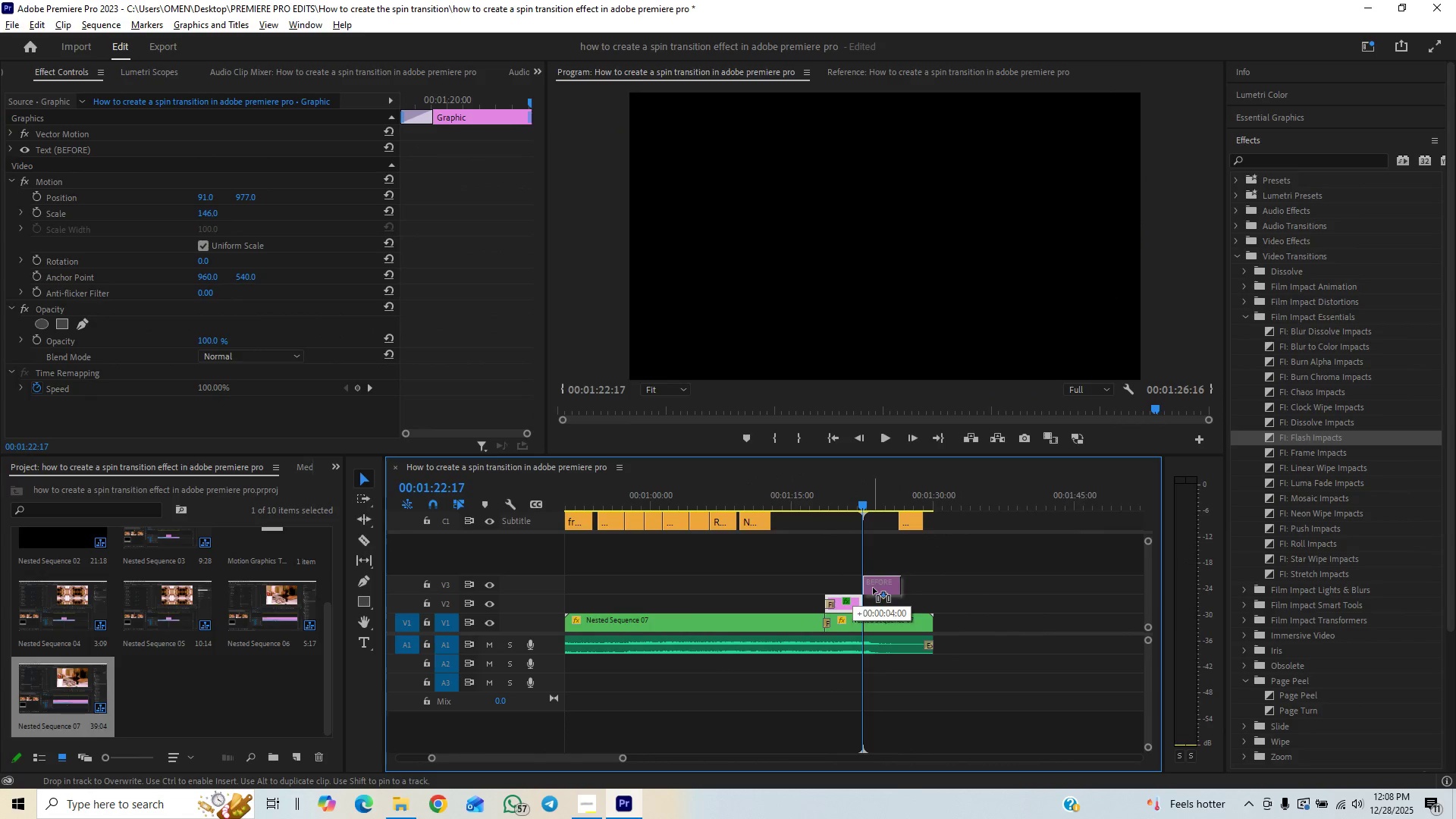 
key(Alt+AltLeft)
 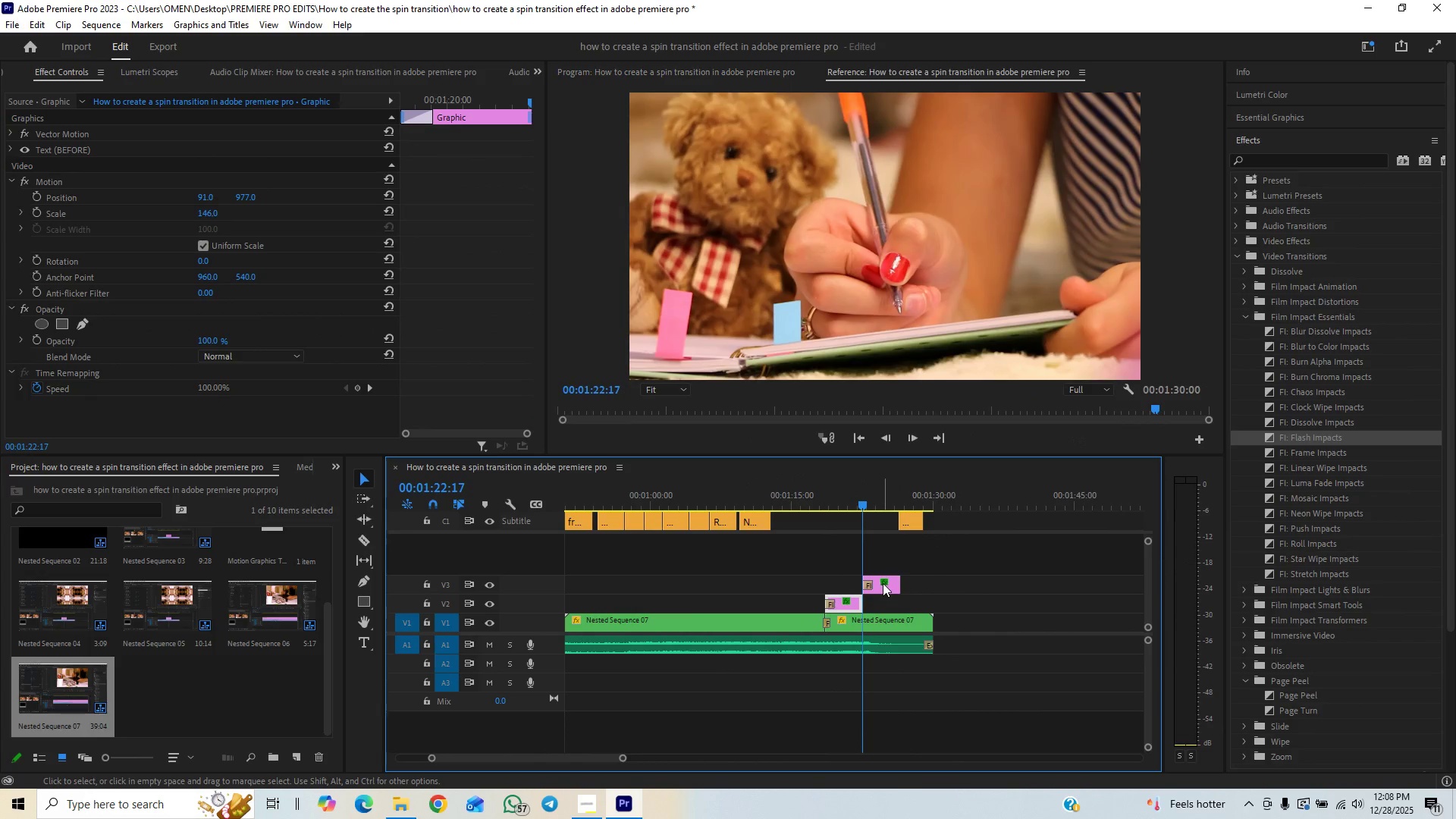 
left_click([883, 583])
 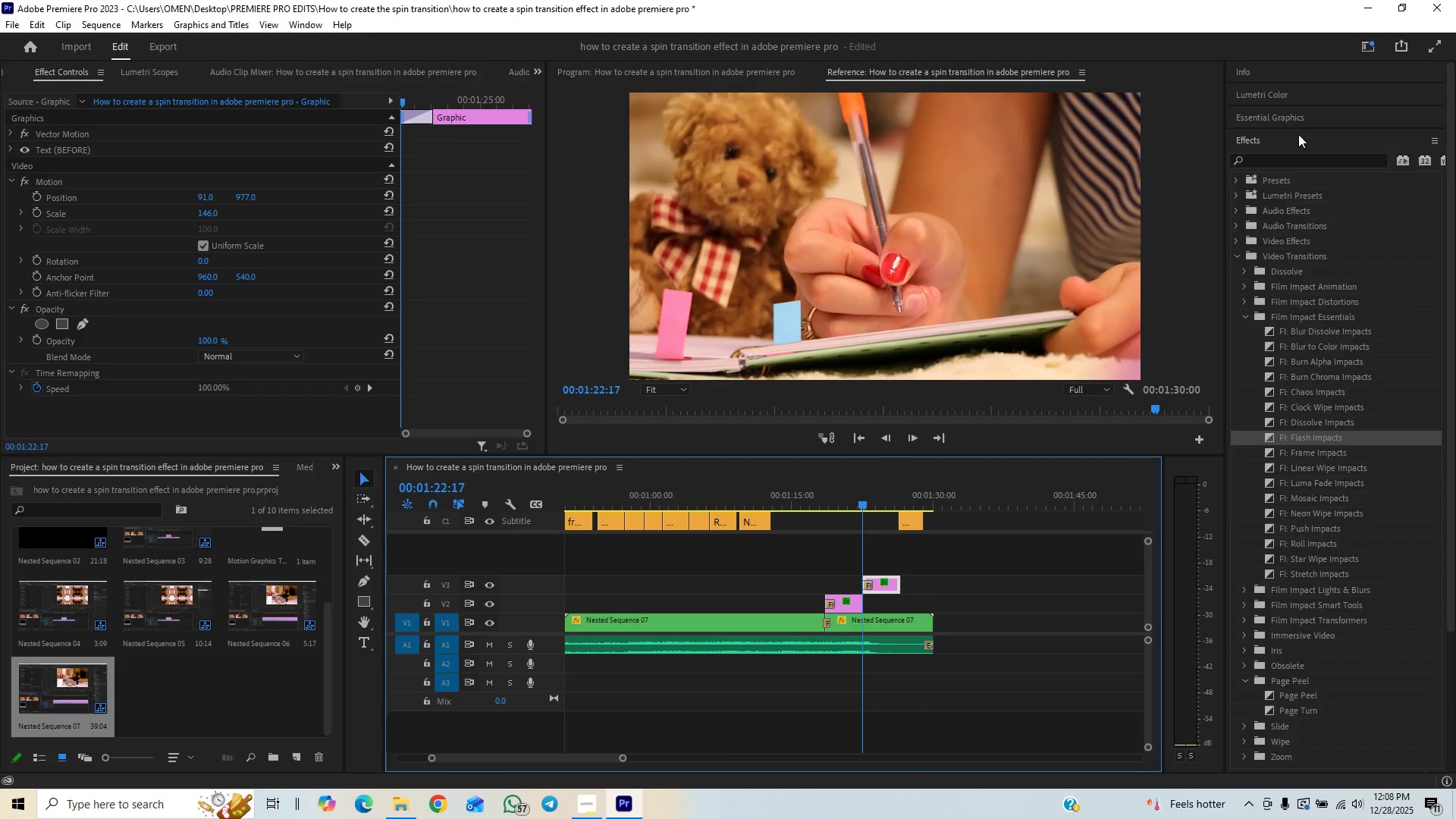 
double_click([1302, 121])
 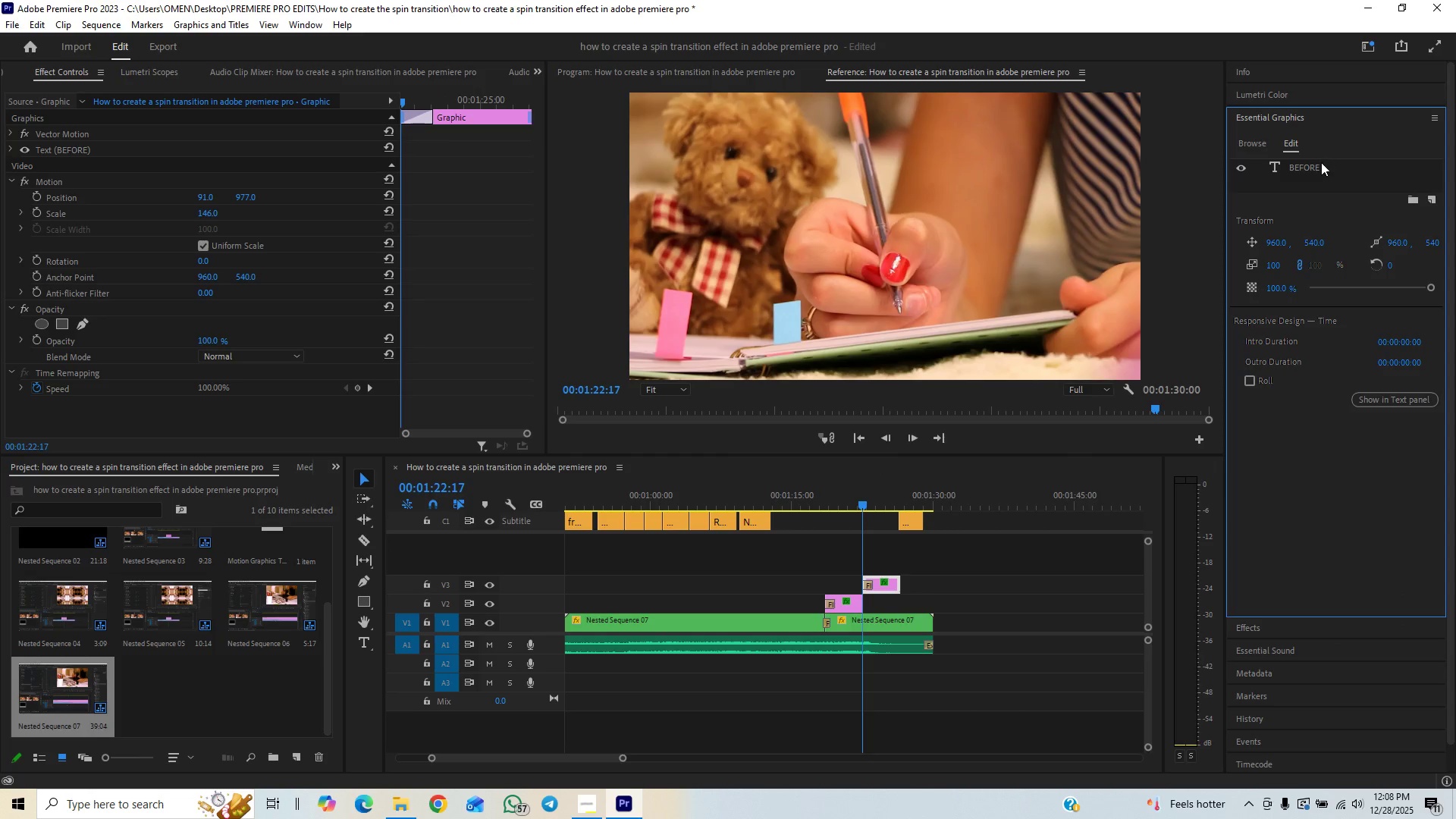 
left_click([1321, 163])
 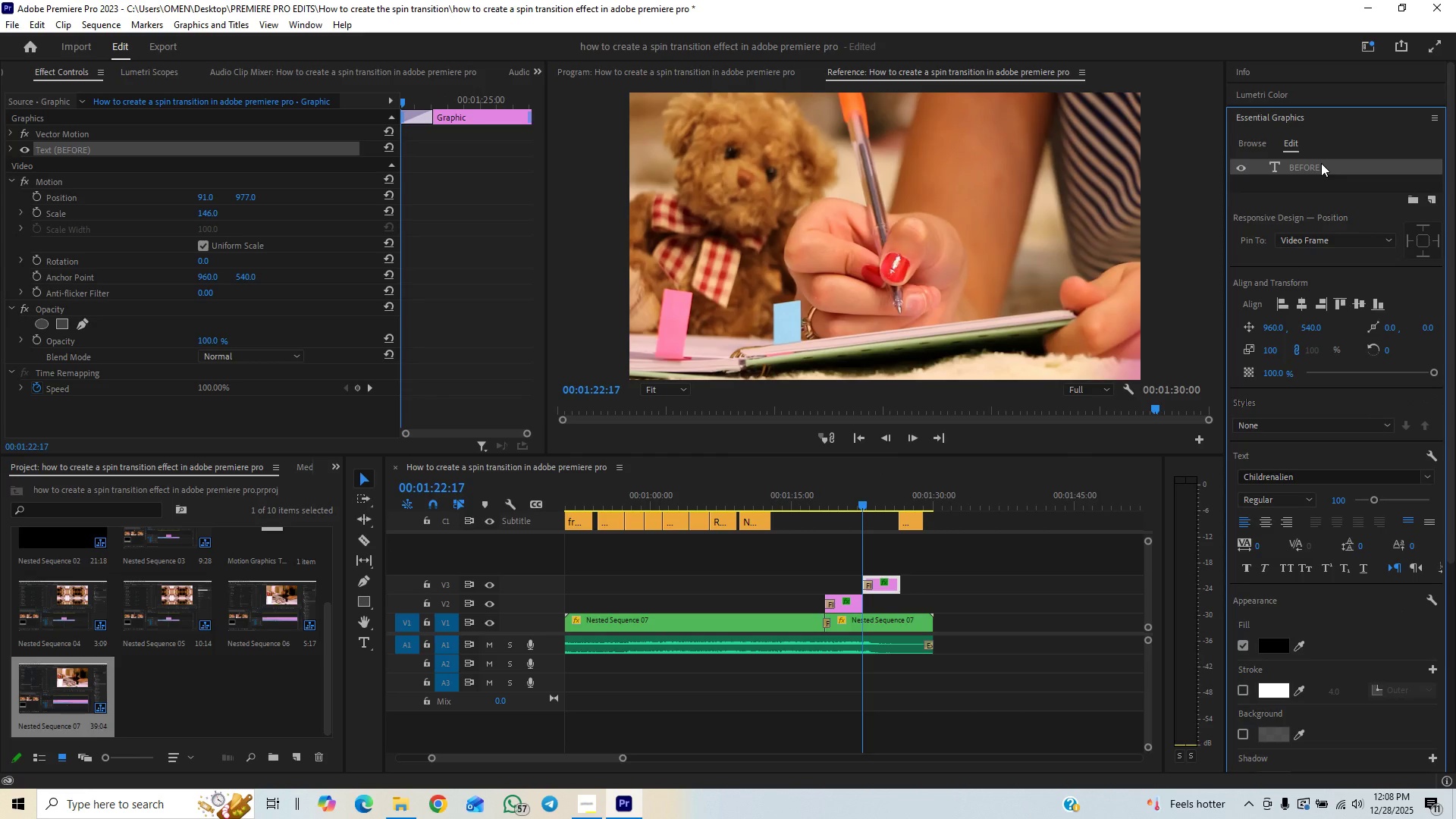 
double_click([1321, 163])
 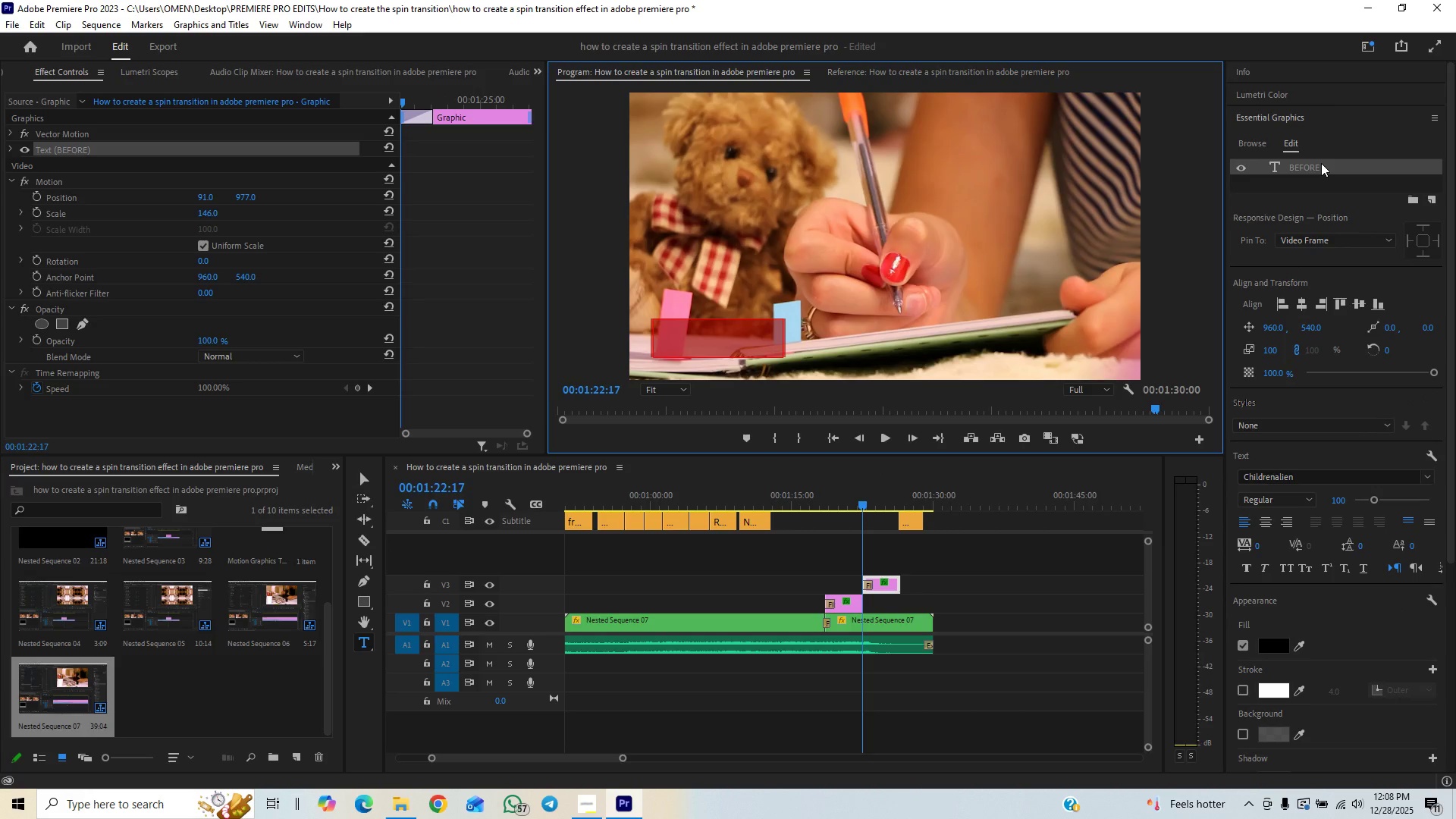 
type(AFTER)
 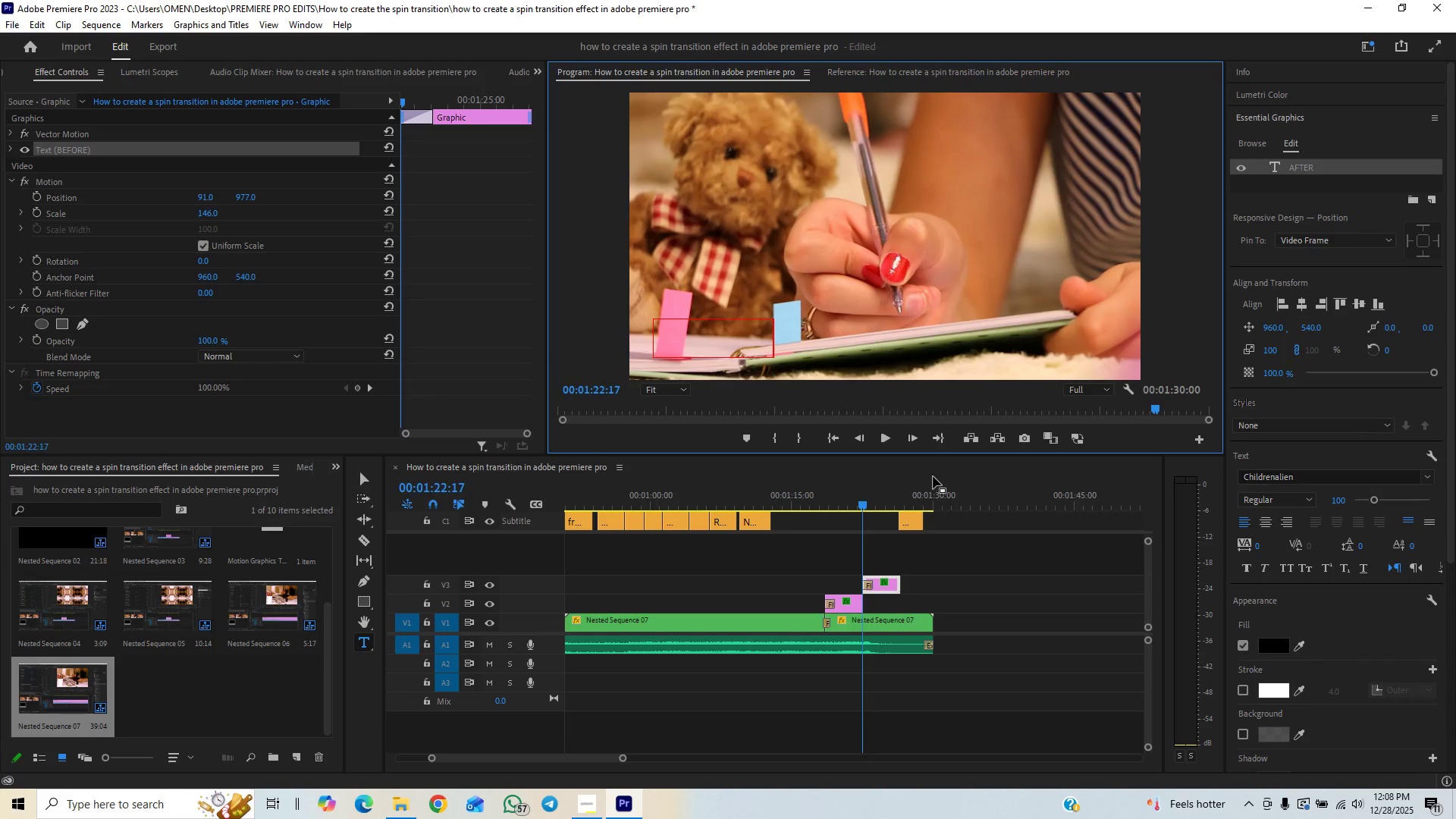 
left_click([836, 502])
 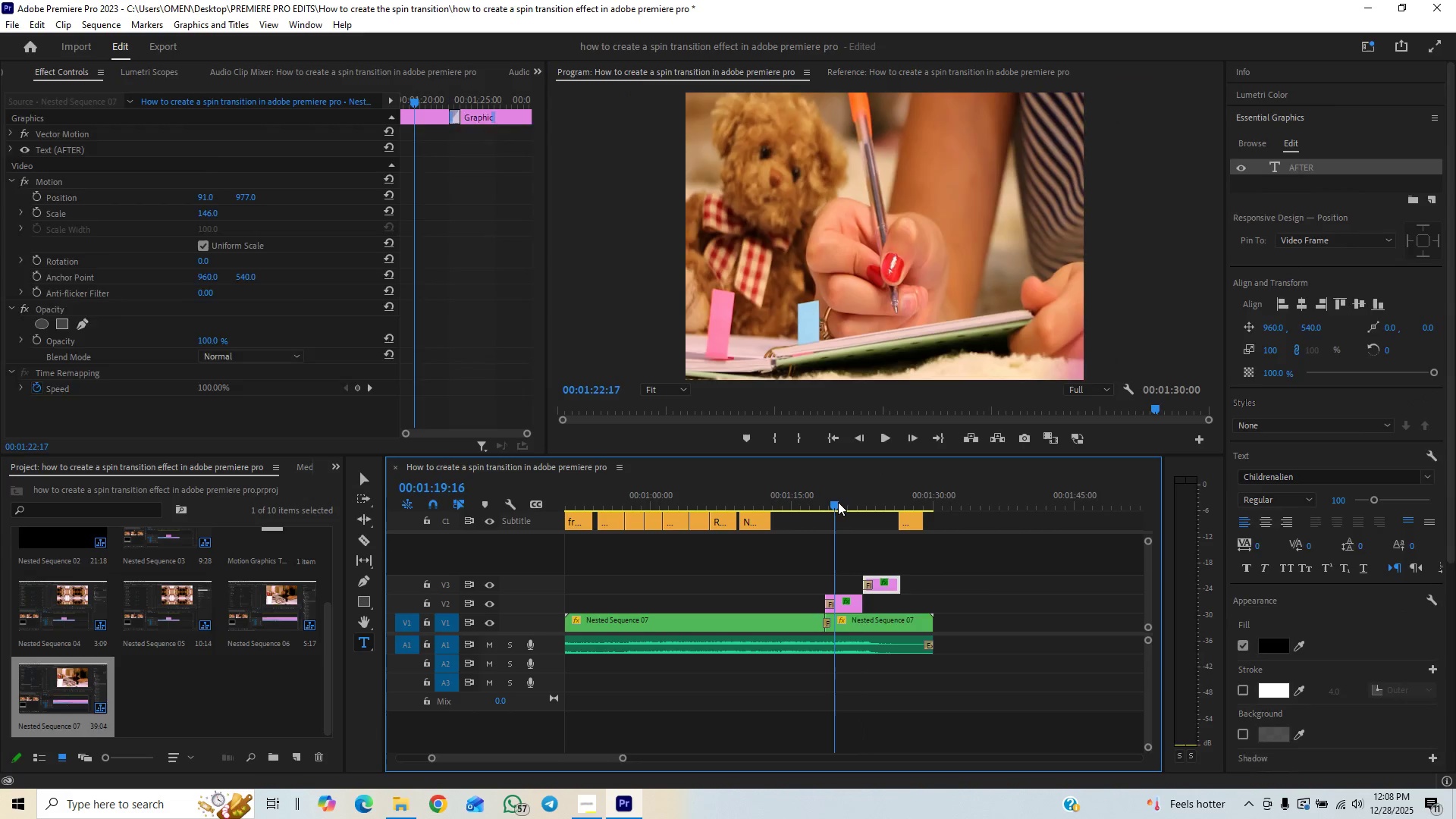 
key(Space)
 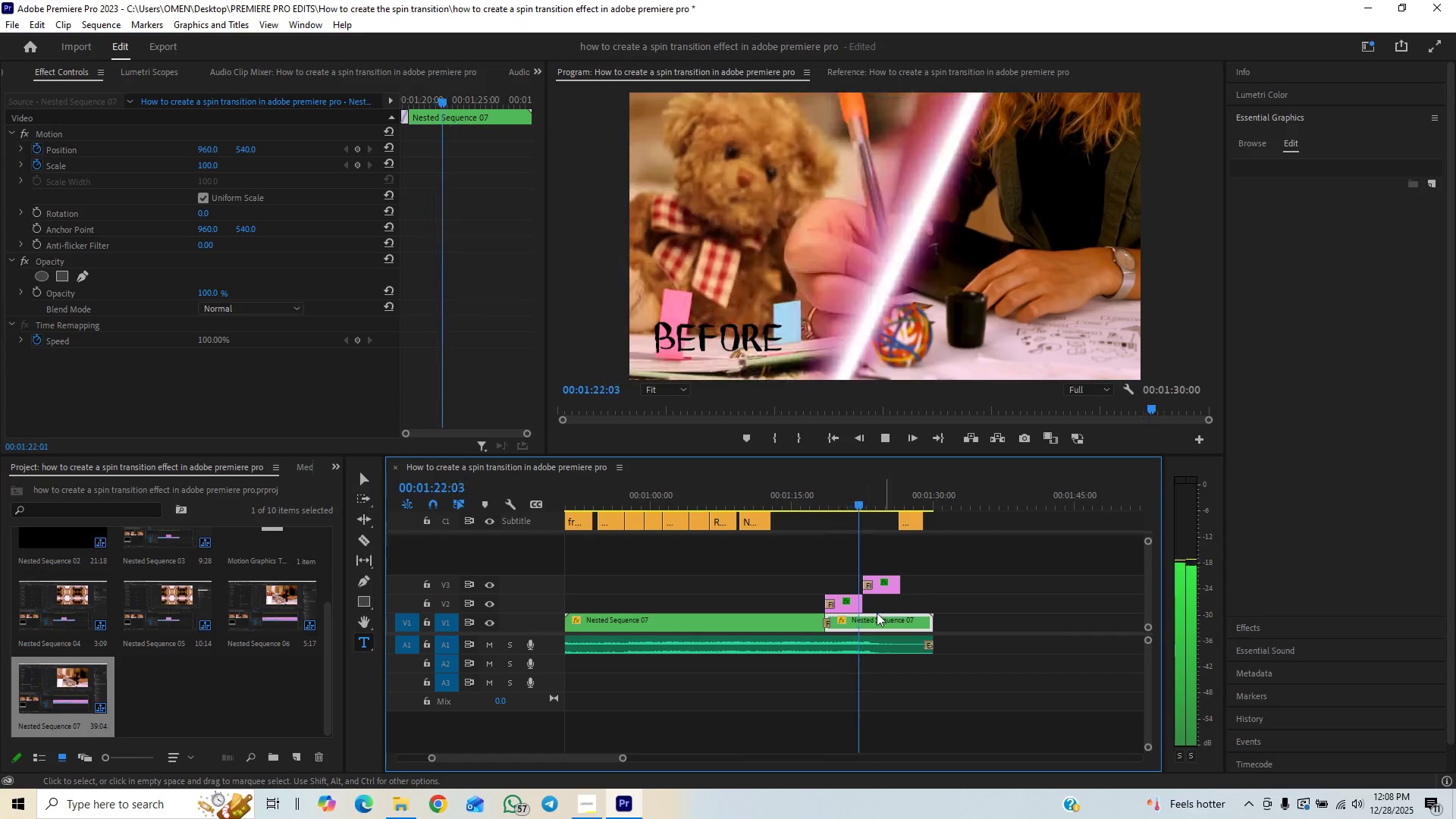 
key(Space)
 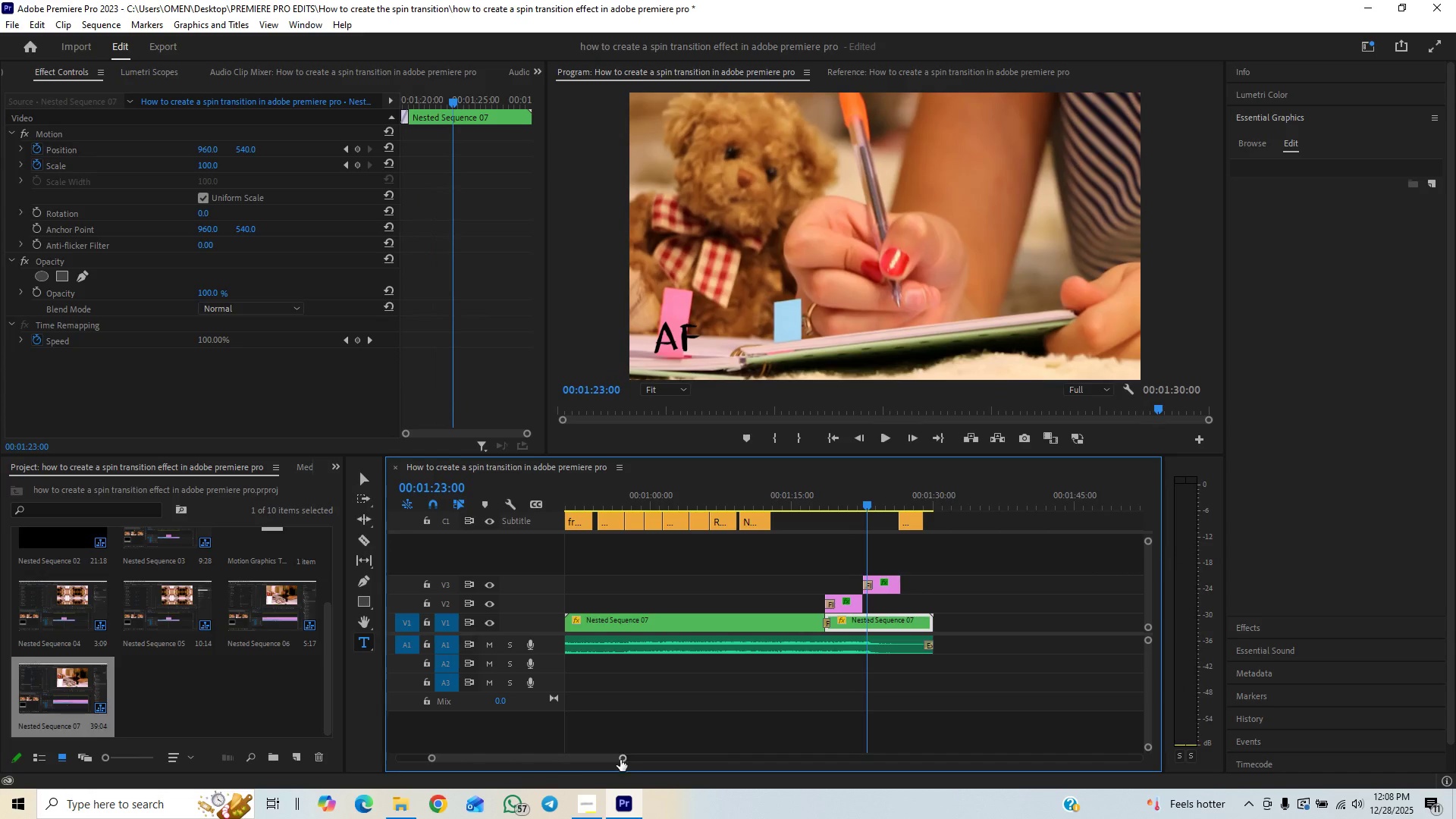 
left_click_drag(start_coordinate=[620, 760], to_coordinate=[587, 764])
 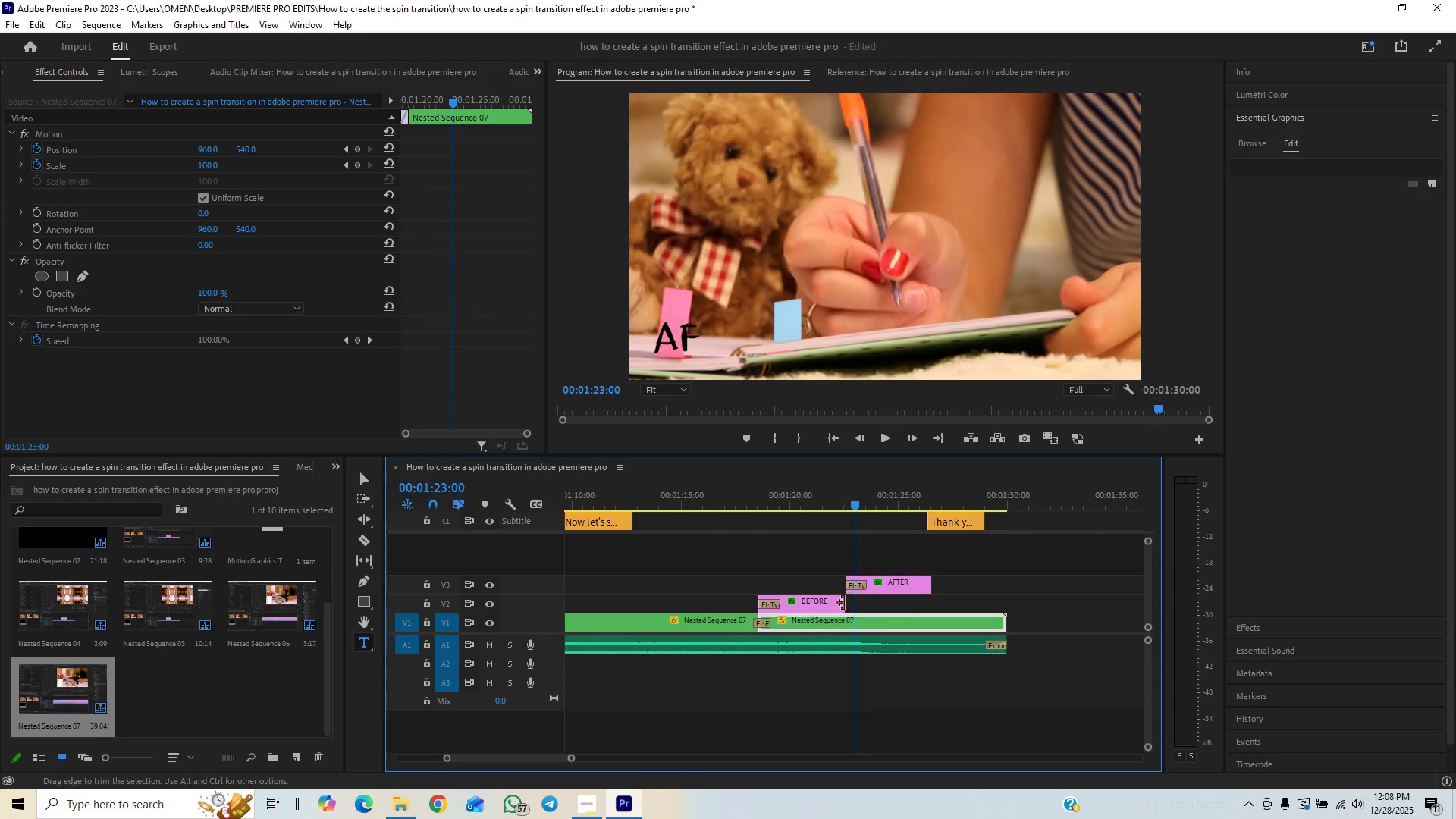 
left_click_drag(start_coordinate=[843, 604], to_coordinate=[827, 610])
 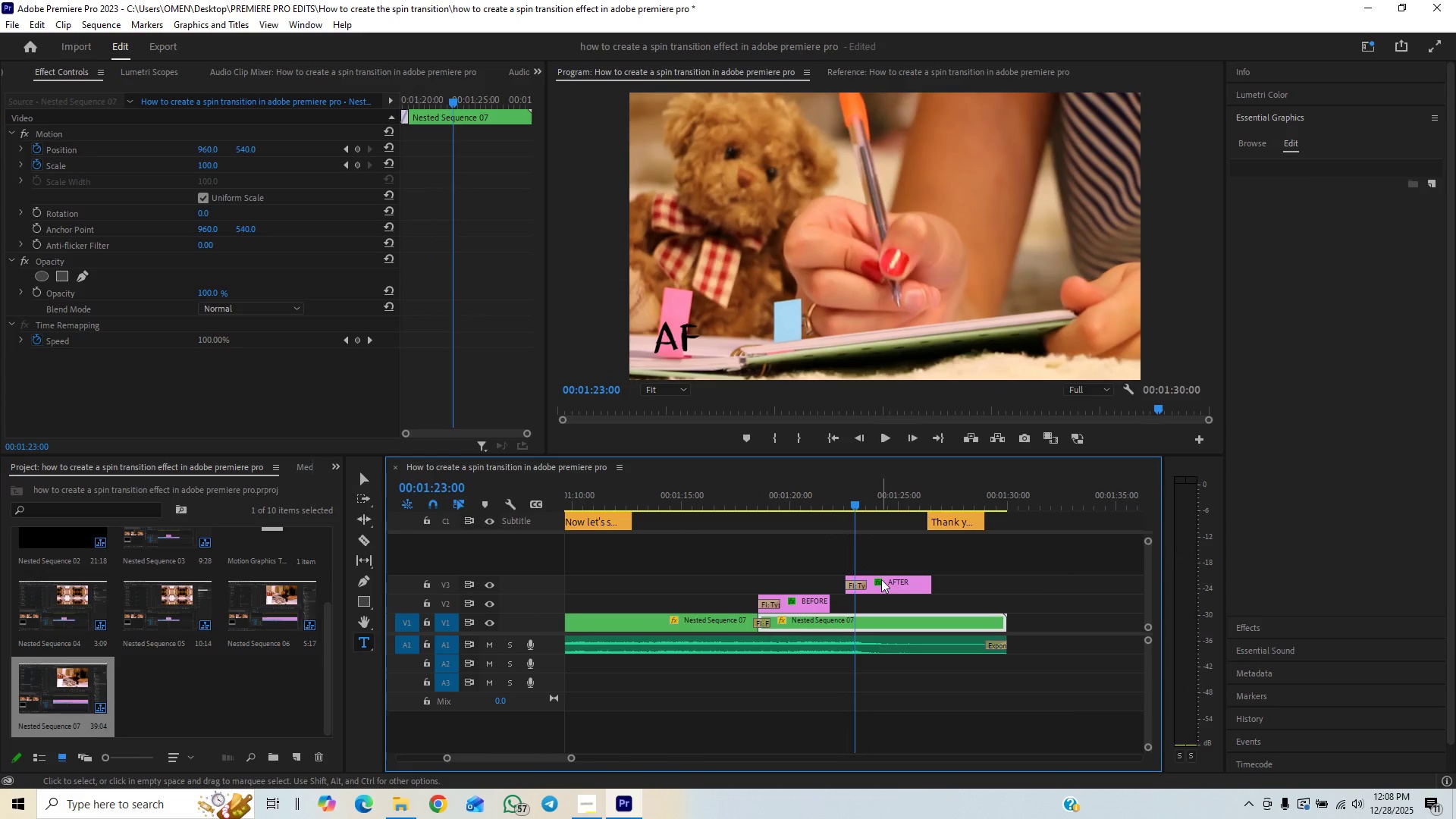 
left_click_drag(start_coordinate=[881, 579], to_coordinate=[869, 585])
 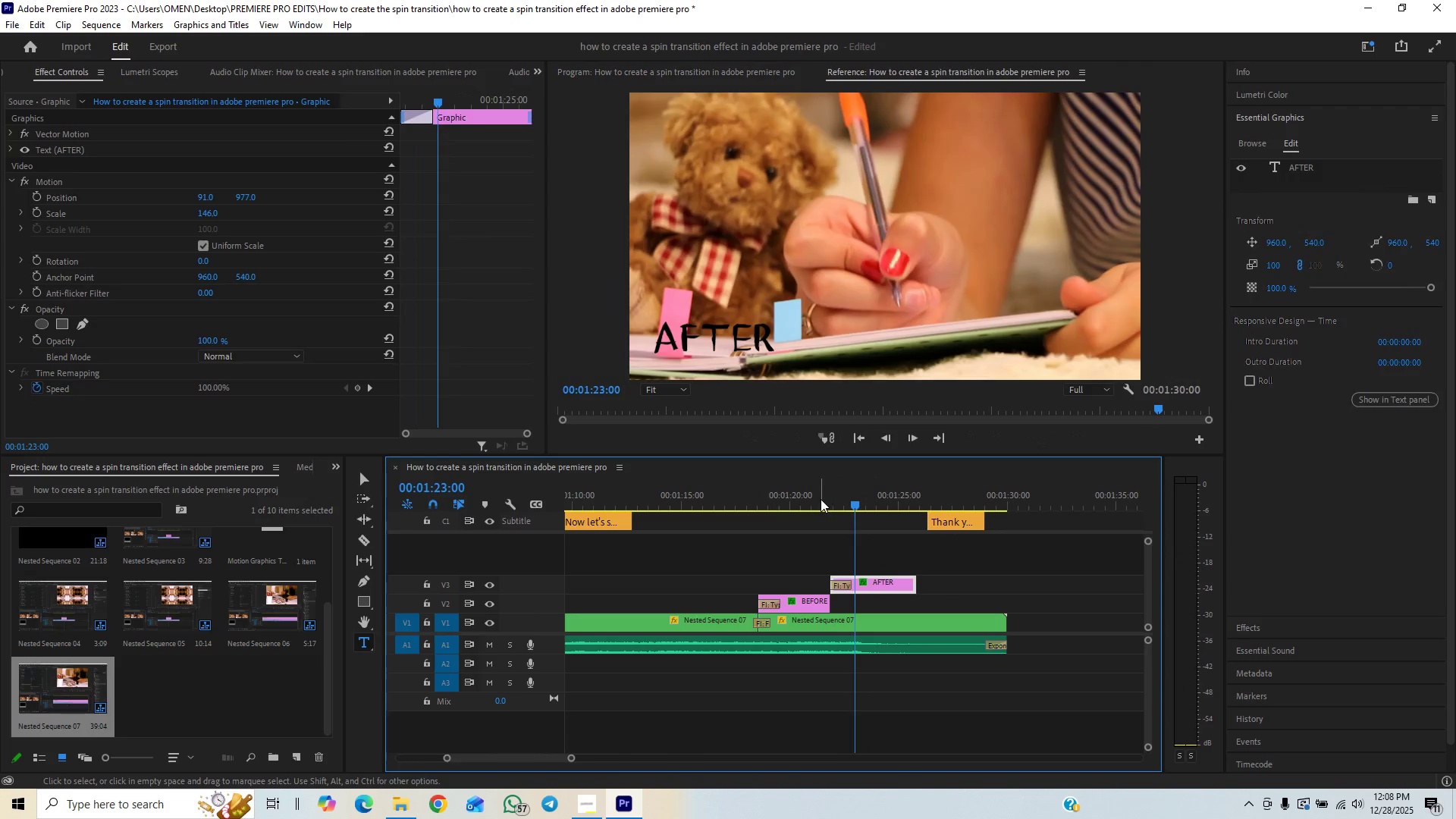 
left_click([819, 496])
 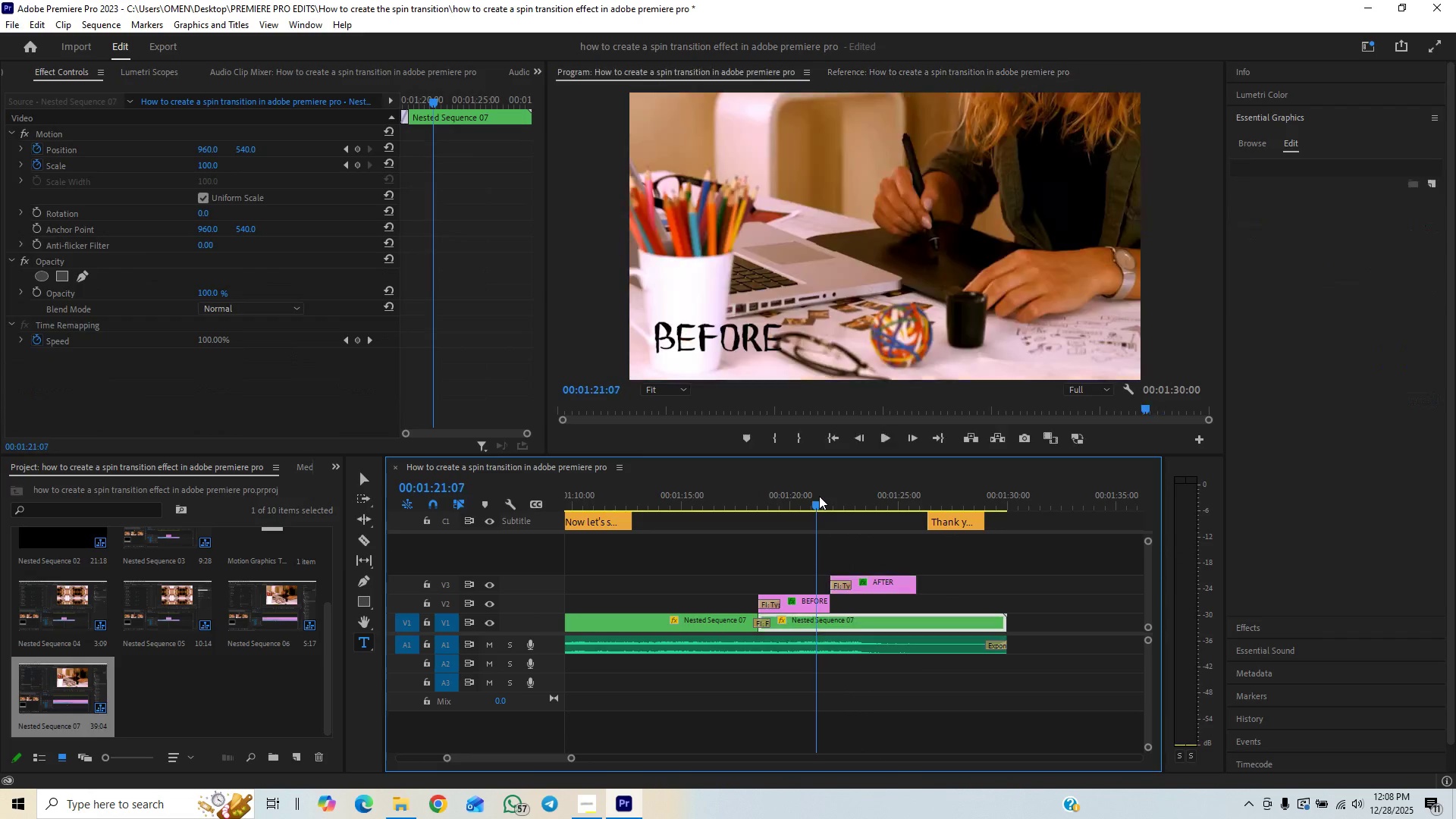 
key(Space)
 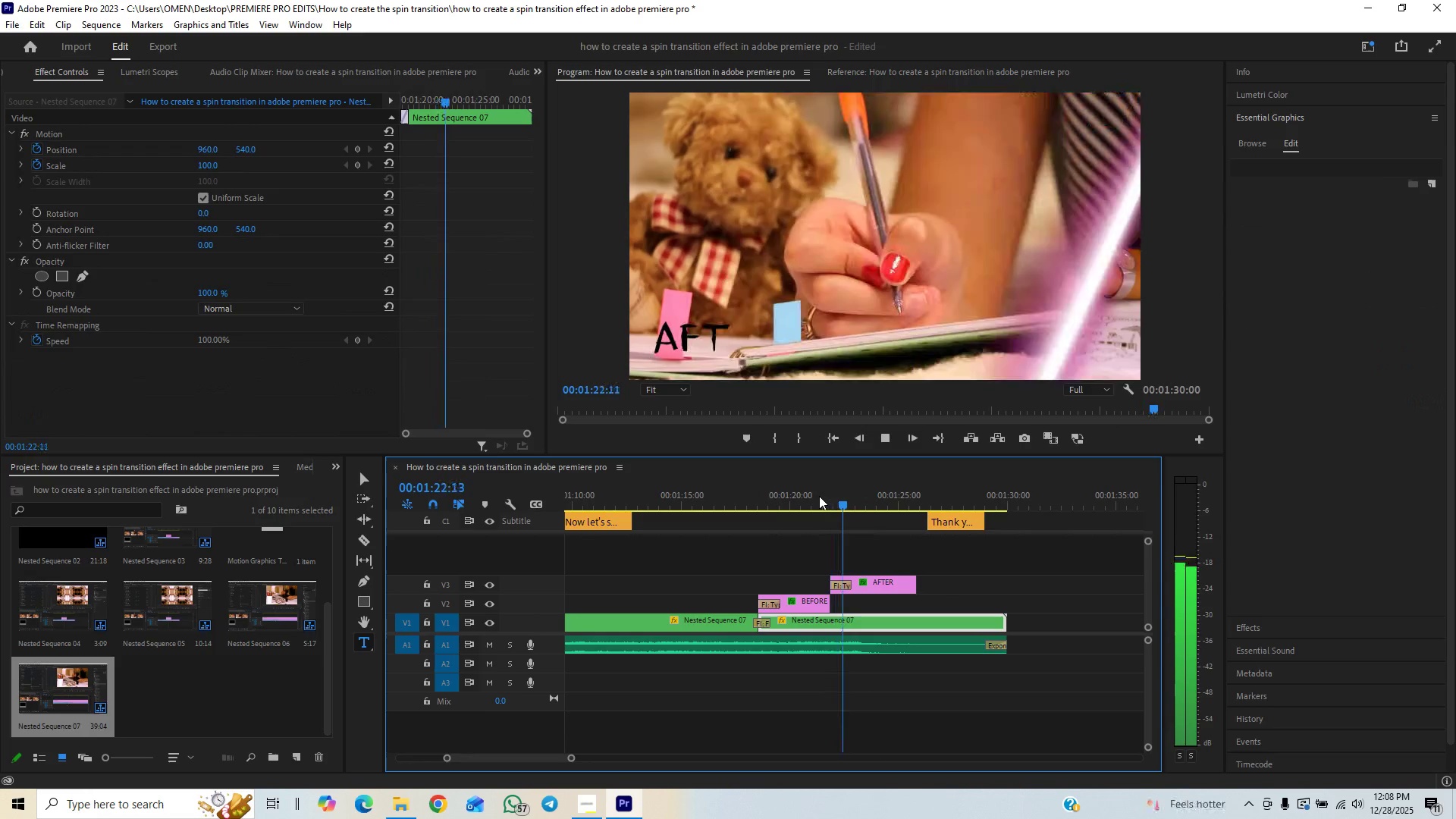 
left_click([798, 493])
 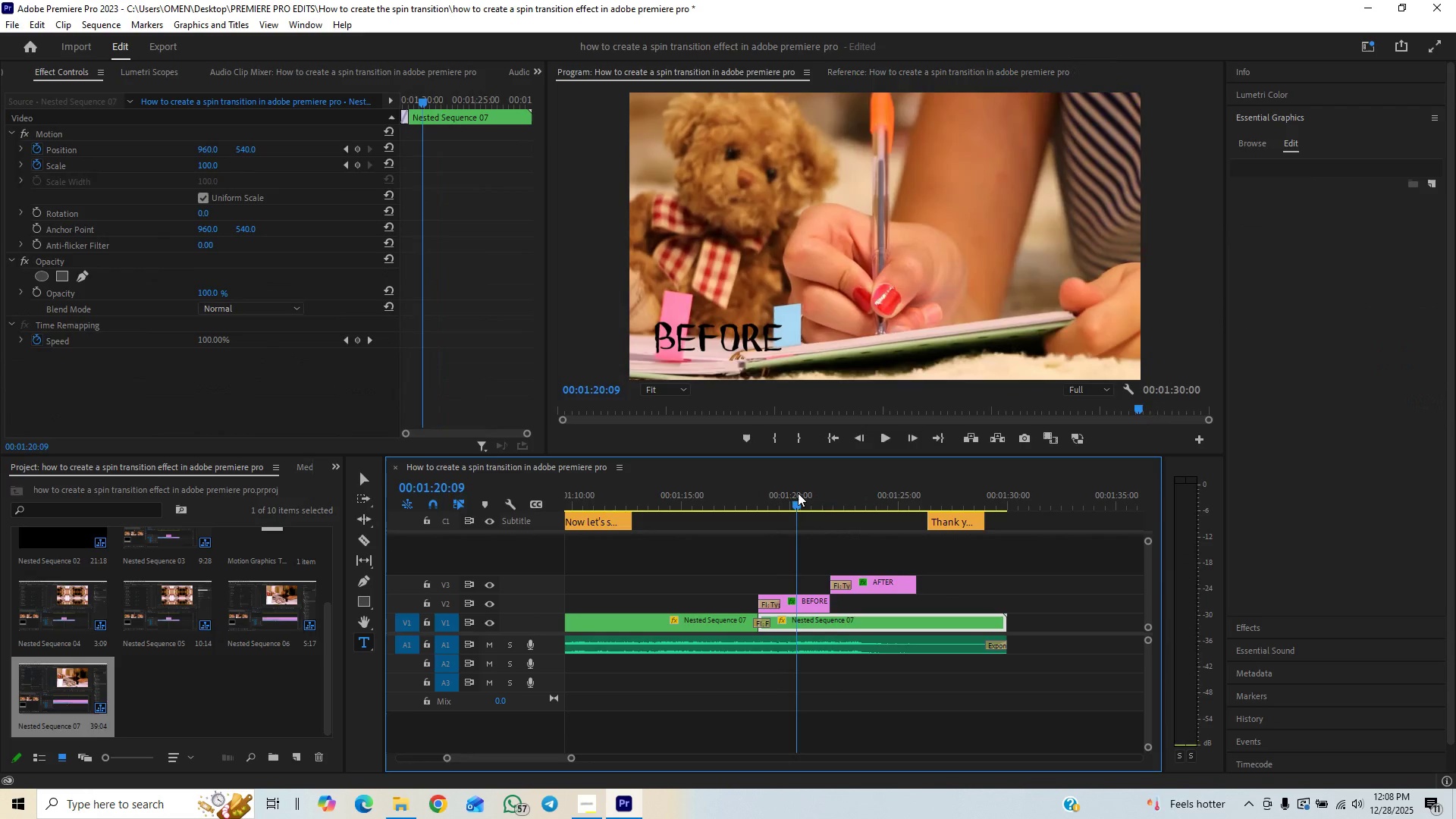 
key(Space)
 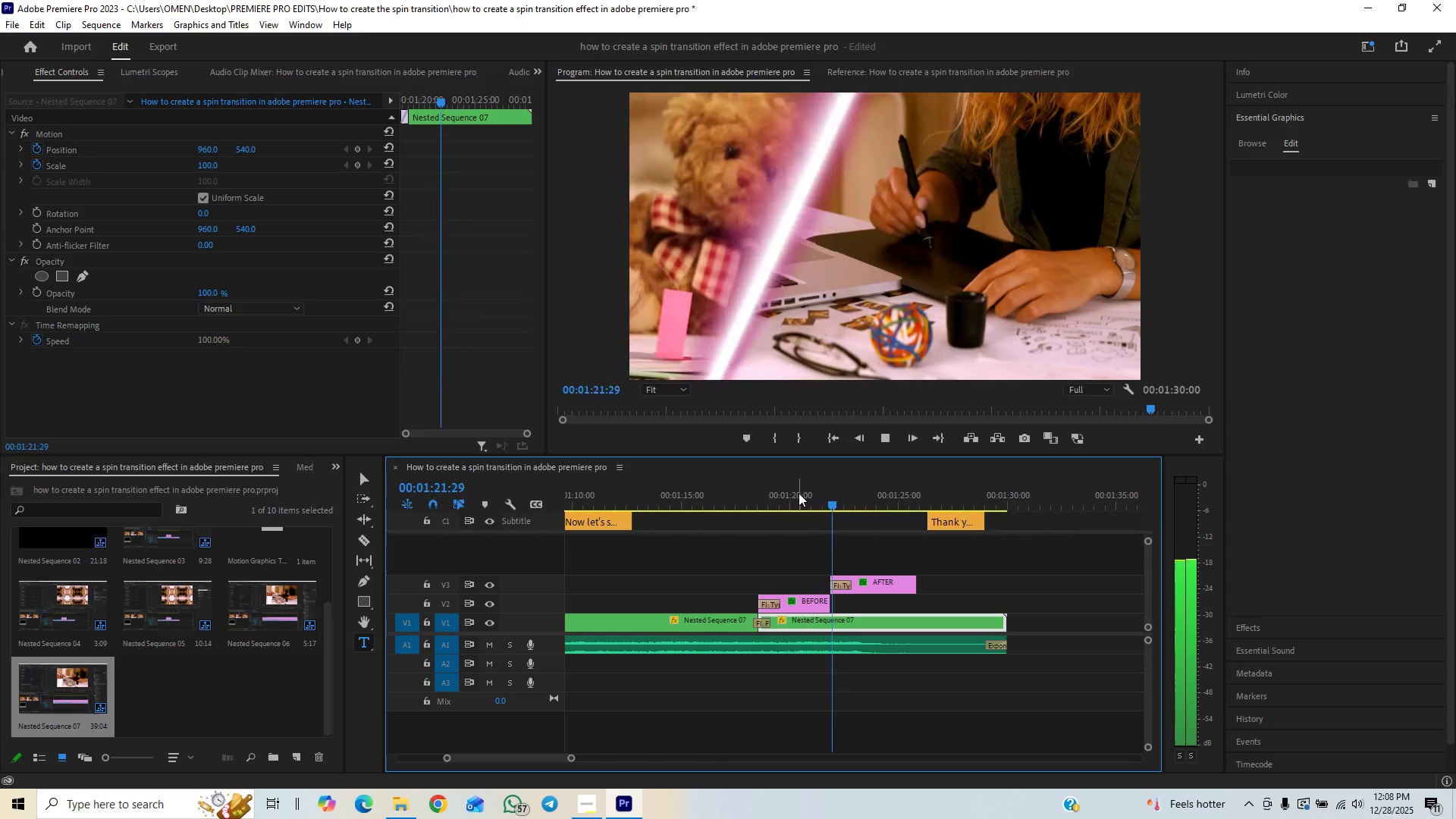 
key(Space)
 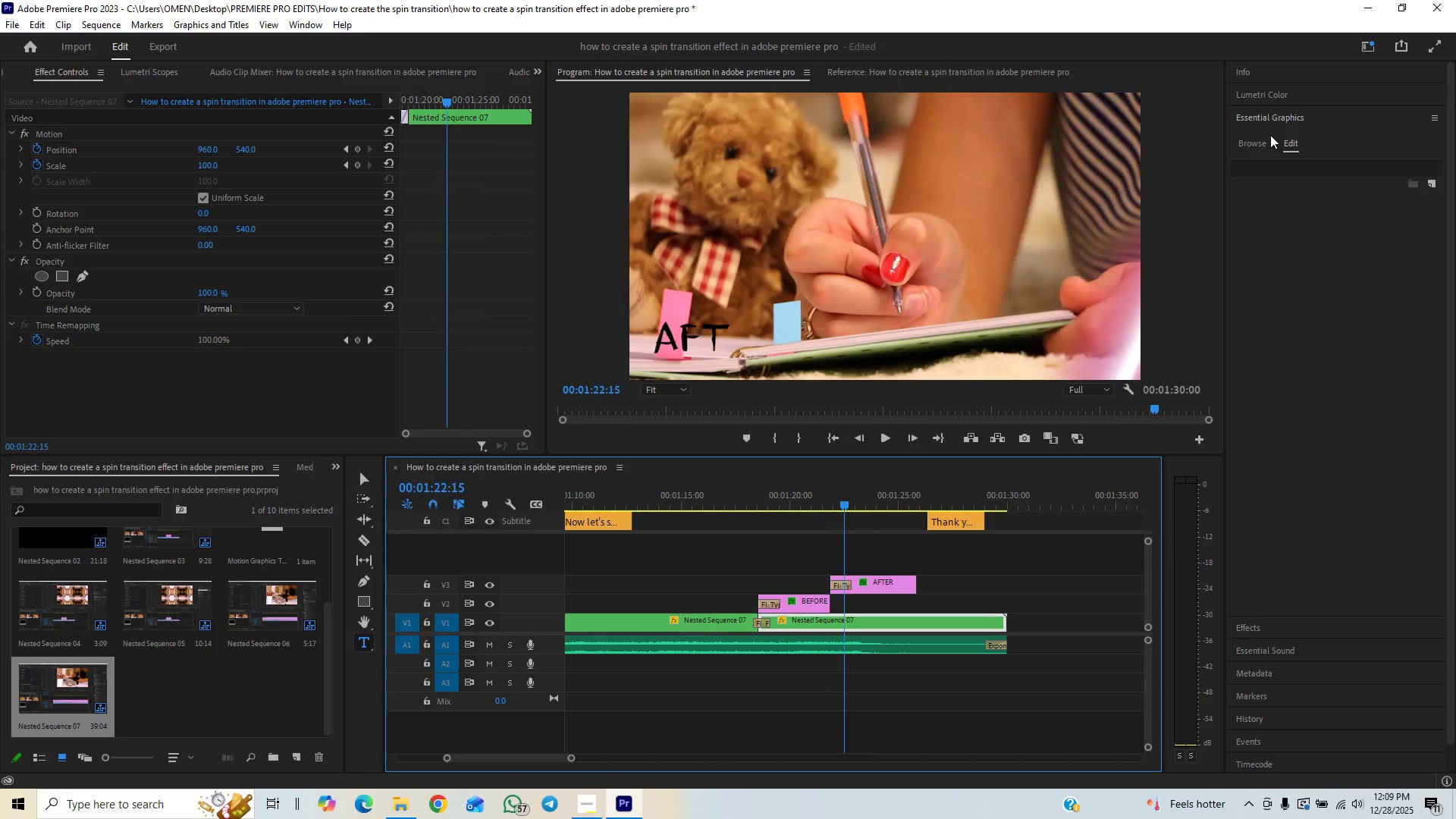 
left_click([1276, 118])
 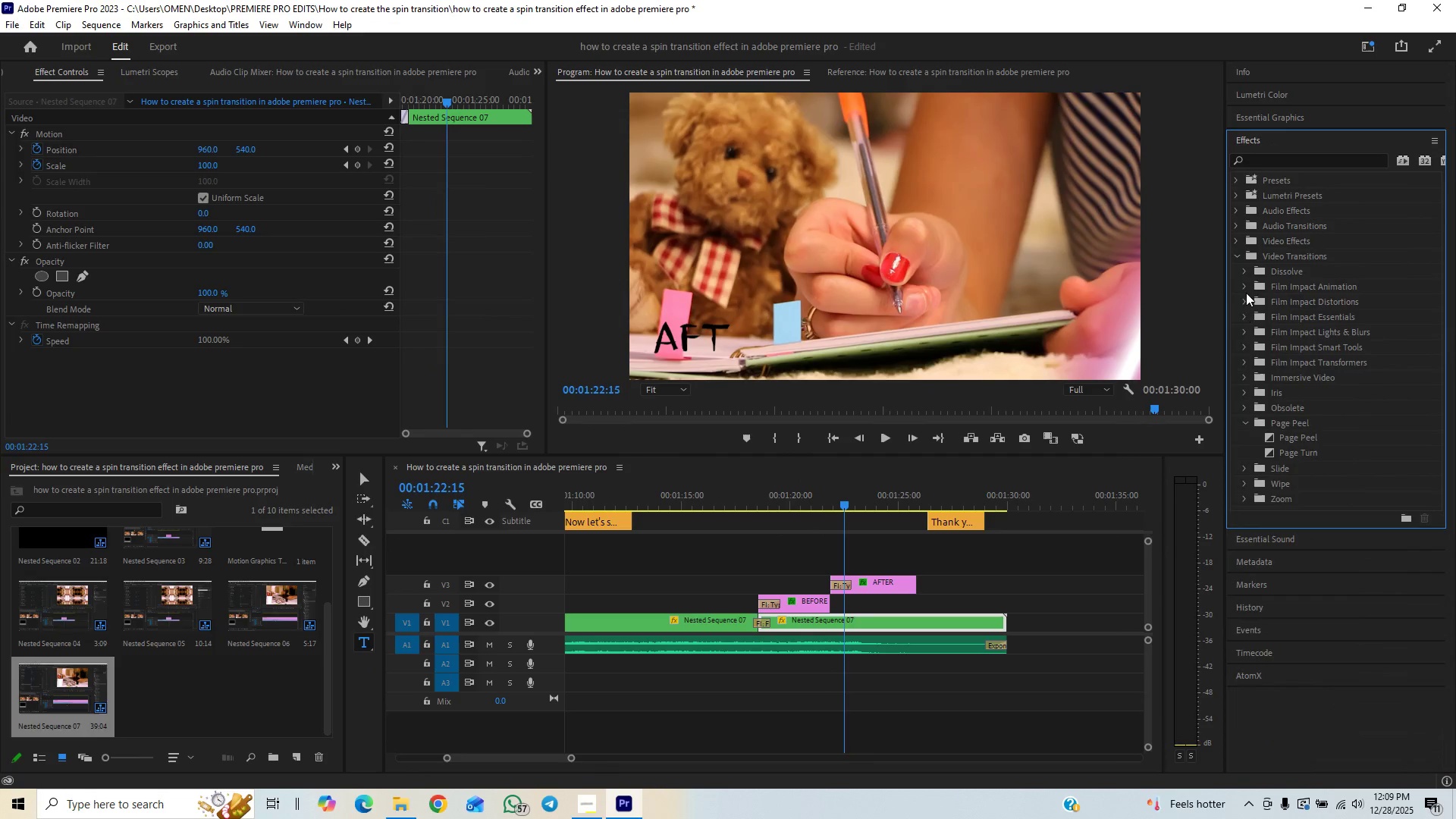 
left_click([1246, 275])
 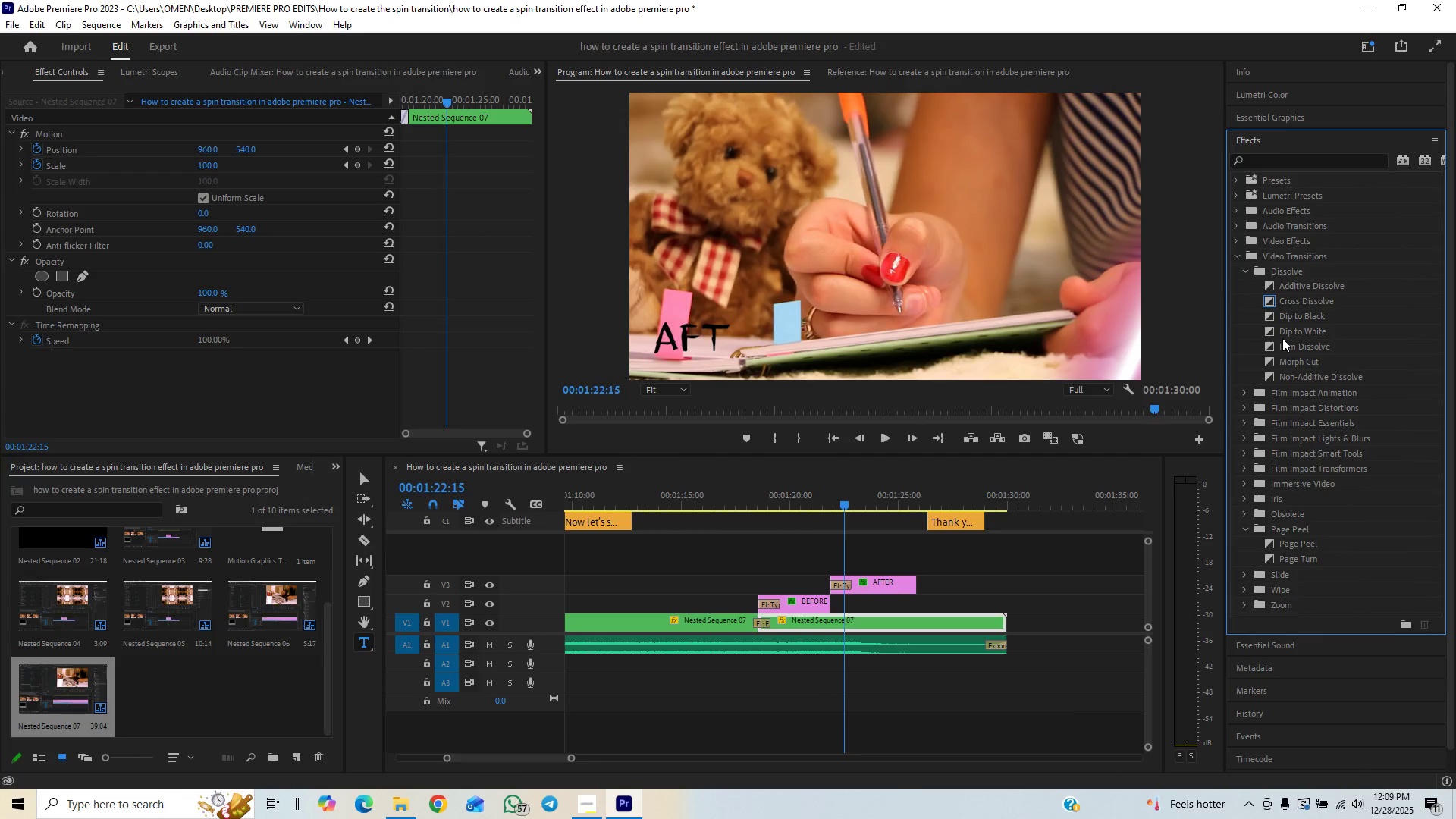 
left_click_drag(start_coordinate=[1283, 343], to_coordinate=[824, 607])
 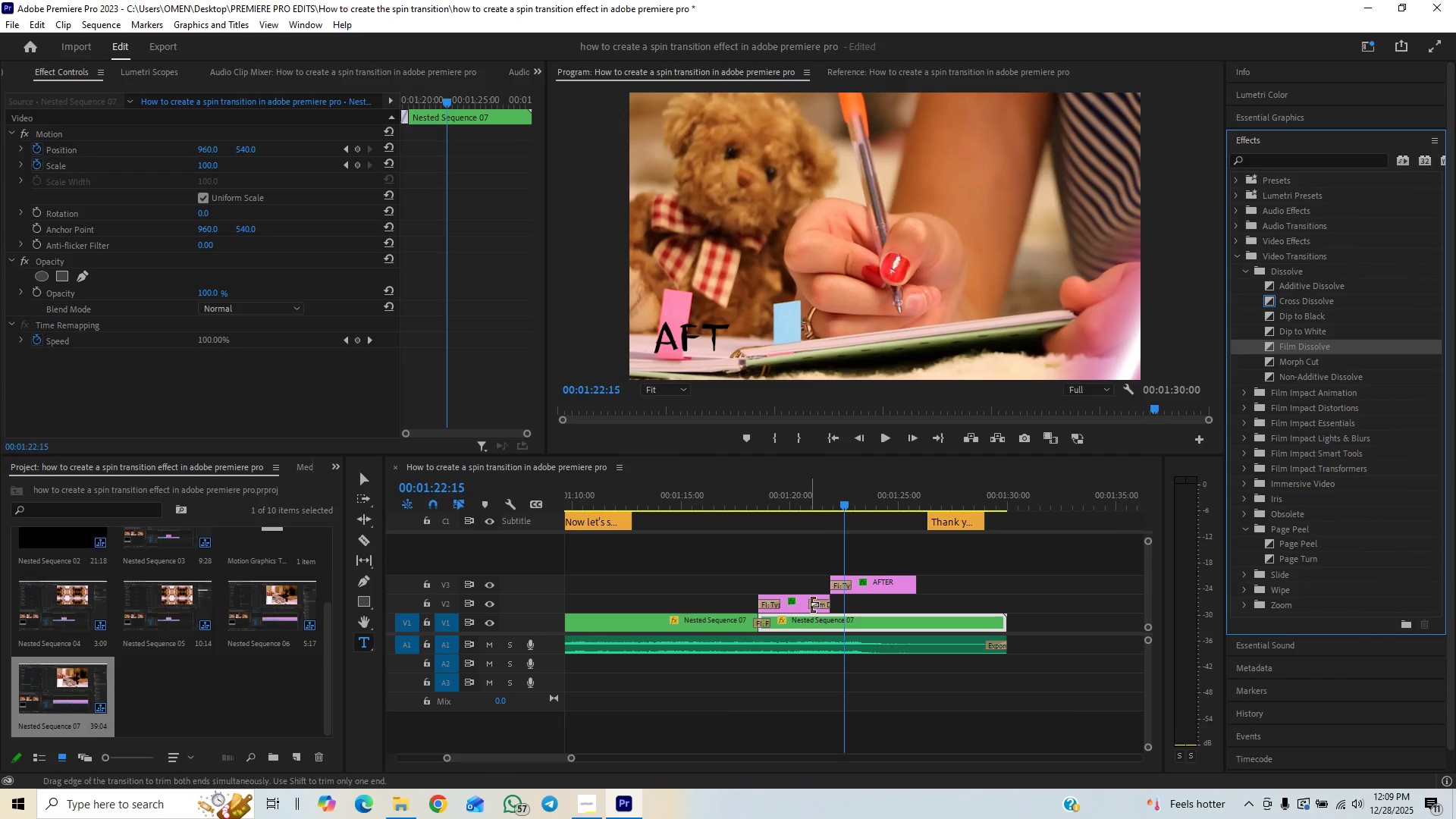 
left_click_drag(start_coordinate=[810, 604], to_coordinate=[819, 604])
 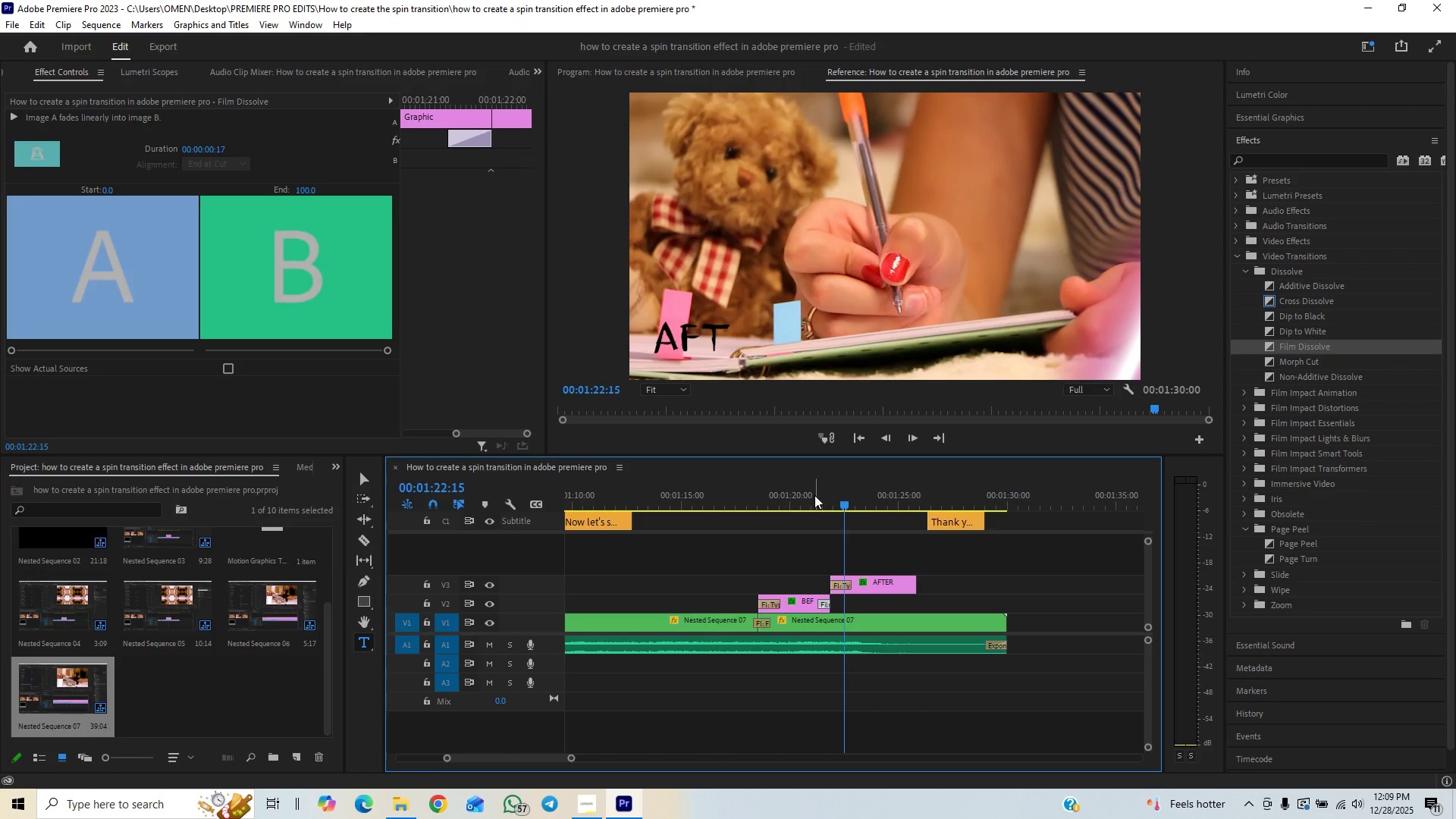 
left_click([814, 487])
 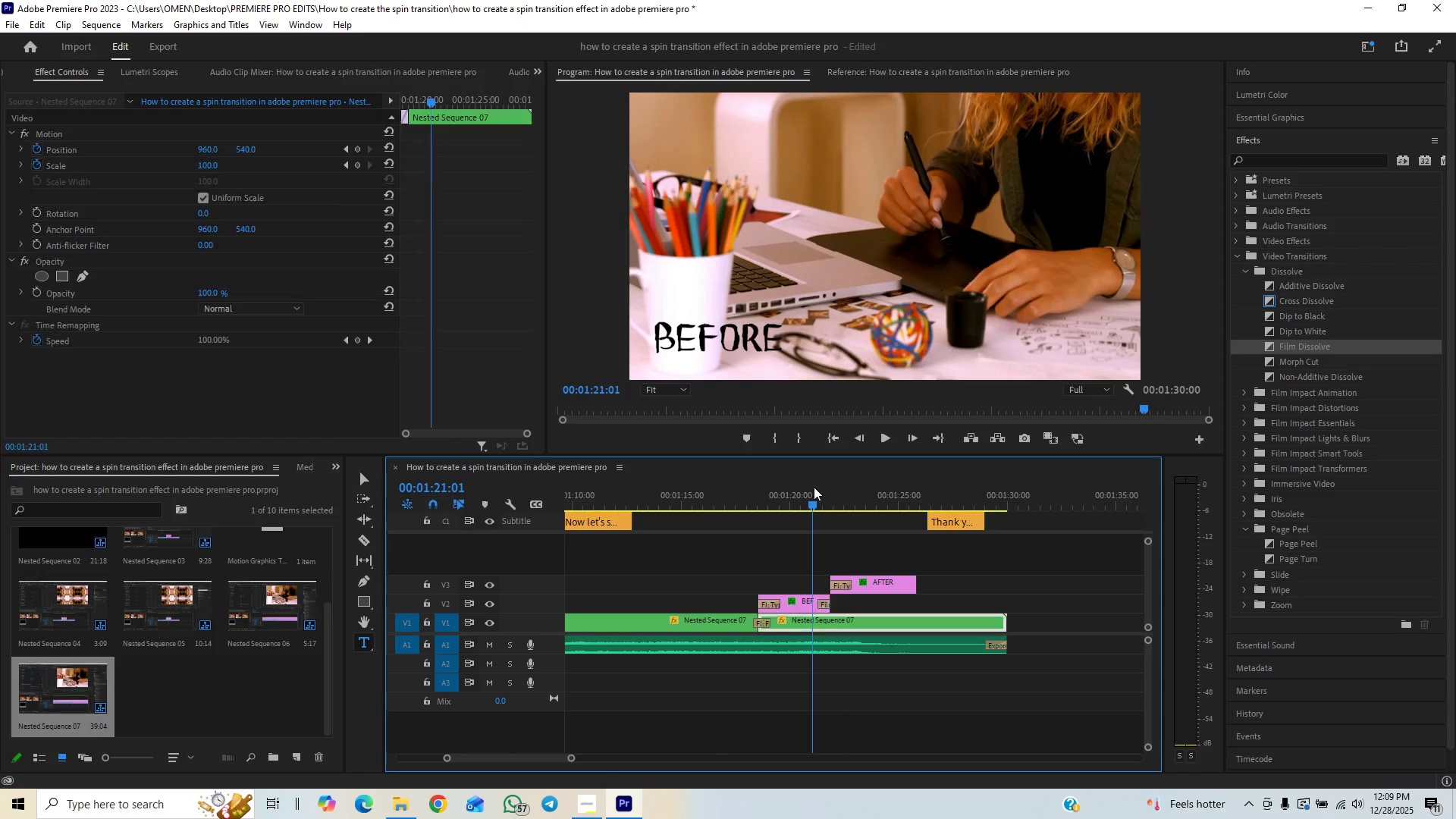 
key(Space)
 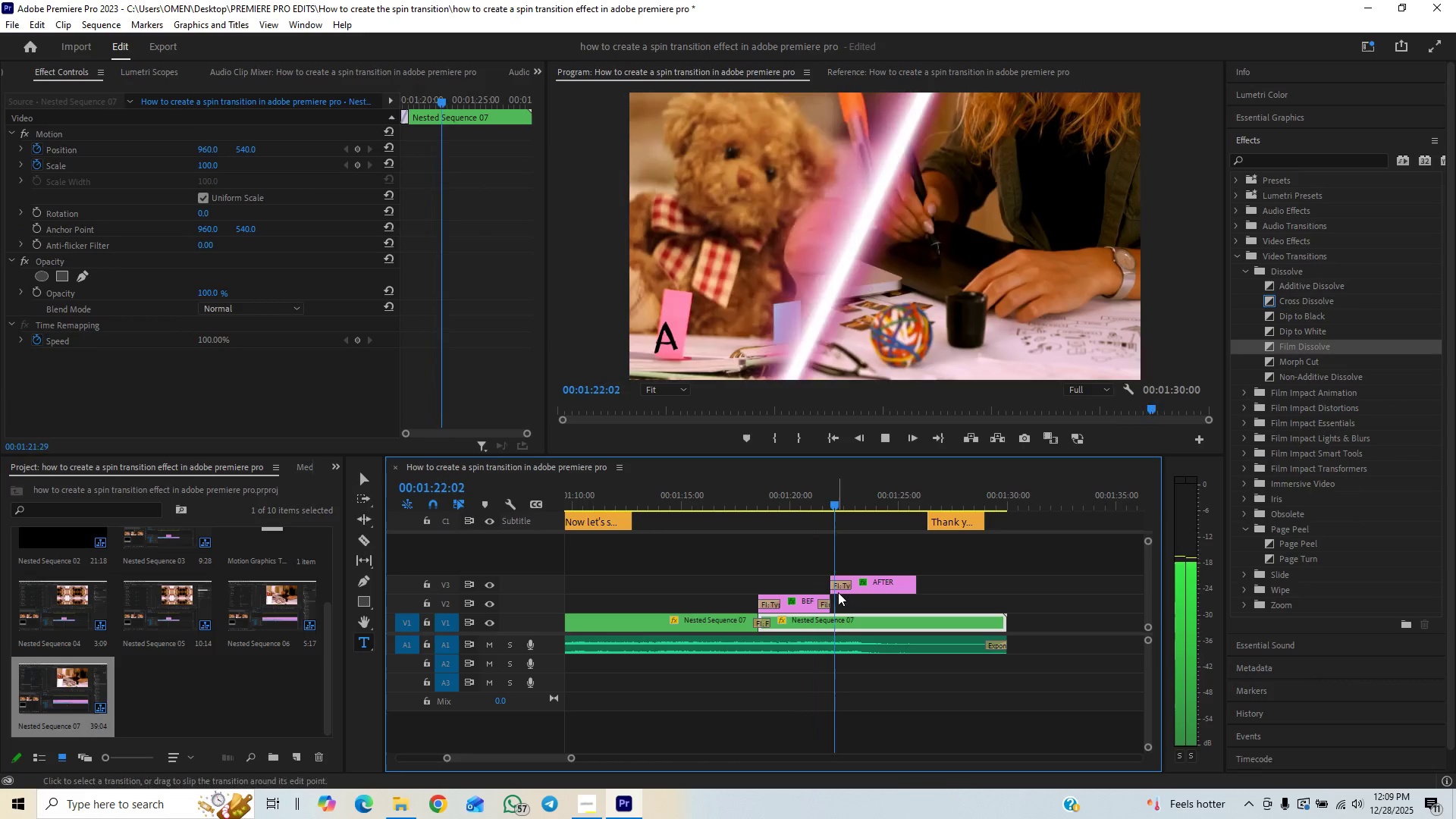 
key(Space)
 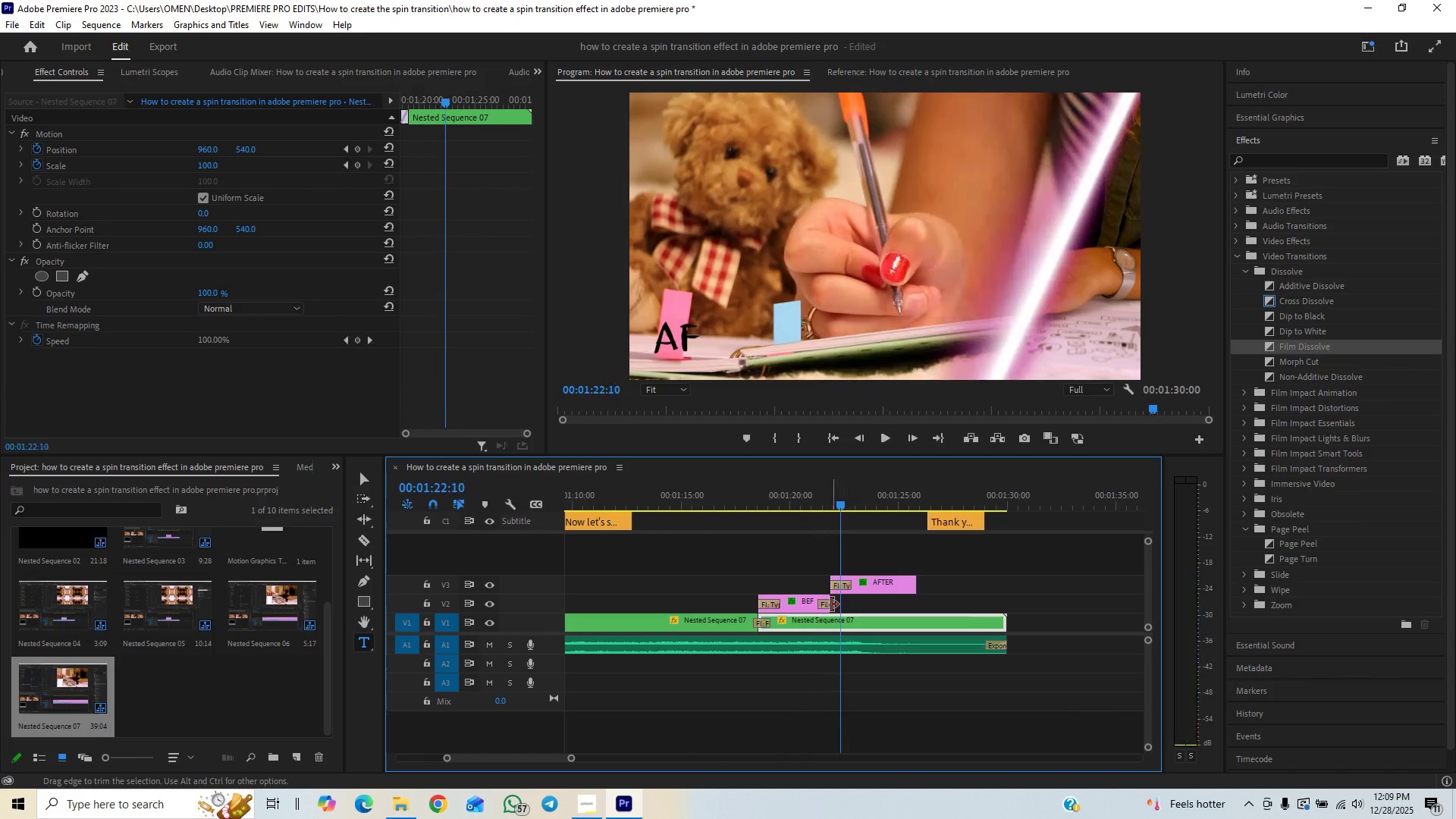 
left_click_drag(start_coordinate=[831, 604], to_coordinate=[841, 603])
 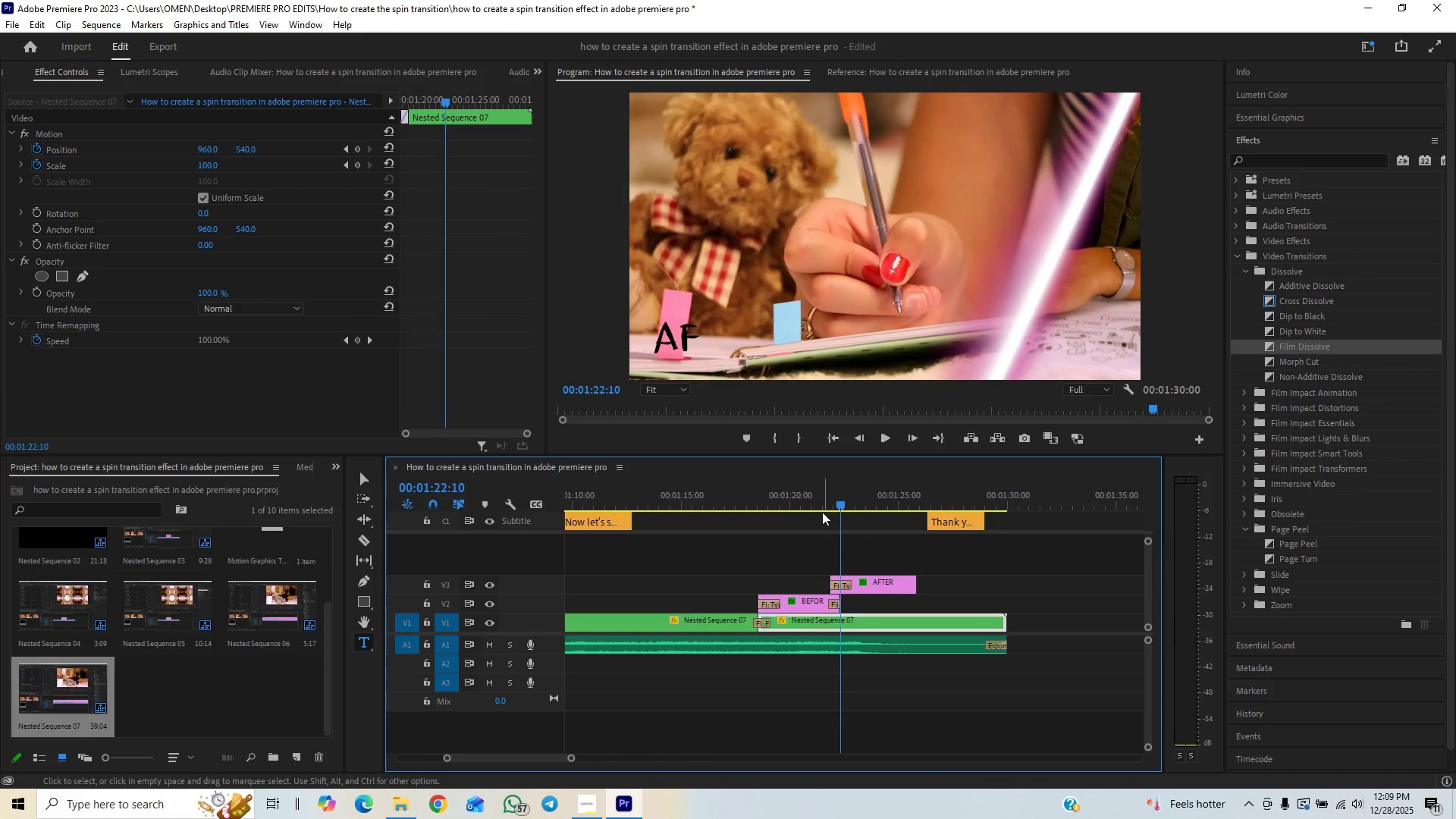 
left_click([812, 488])
 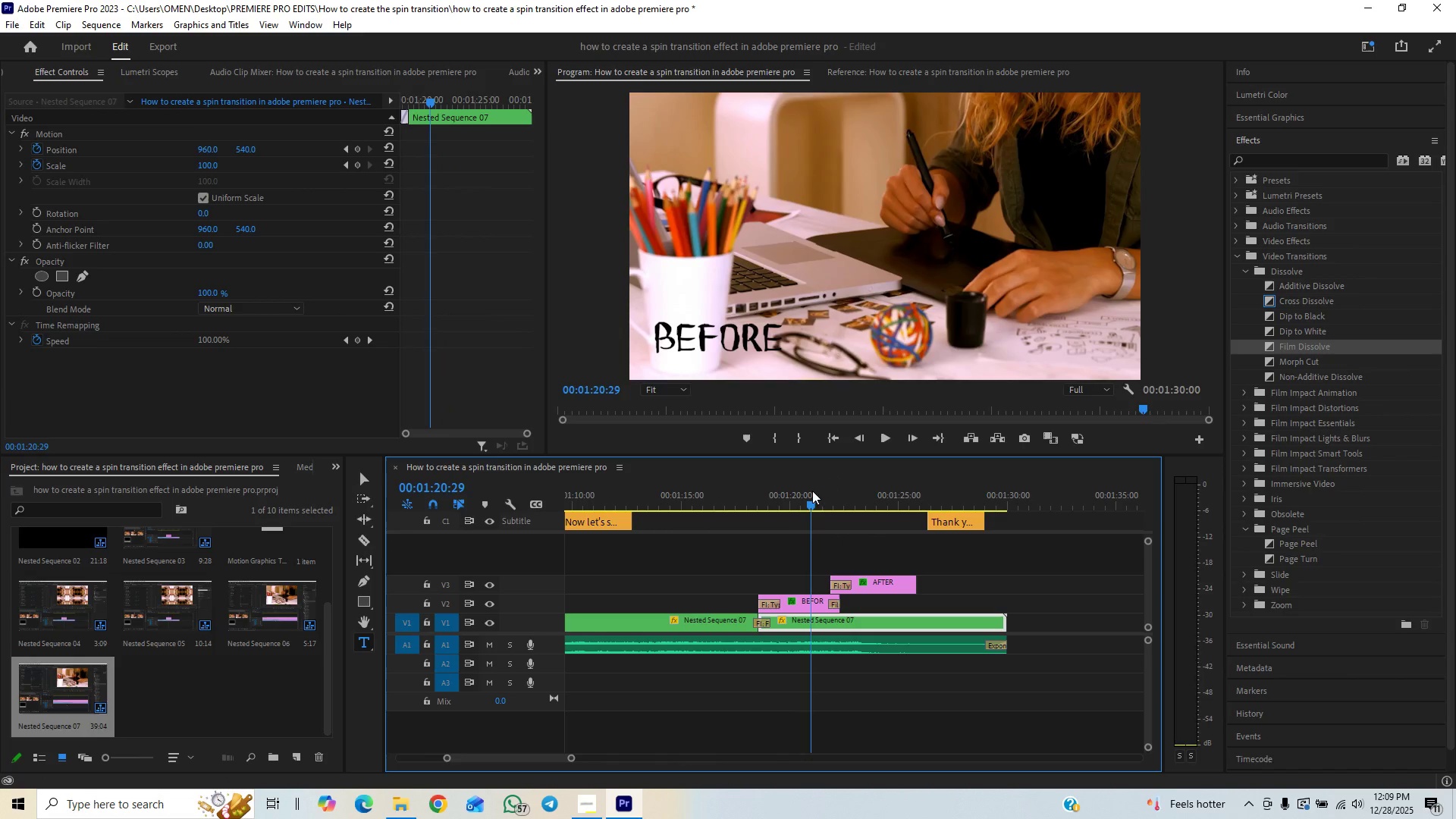 
key(Space)
 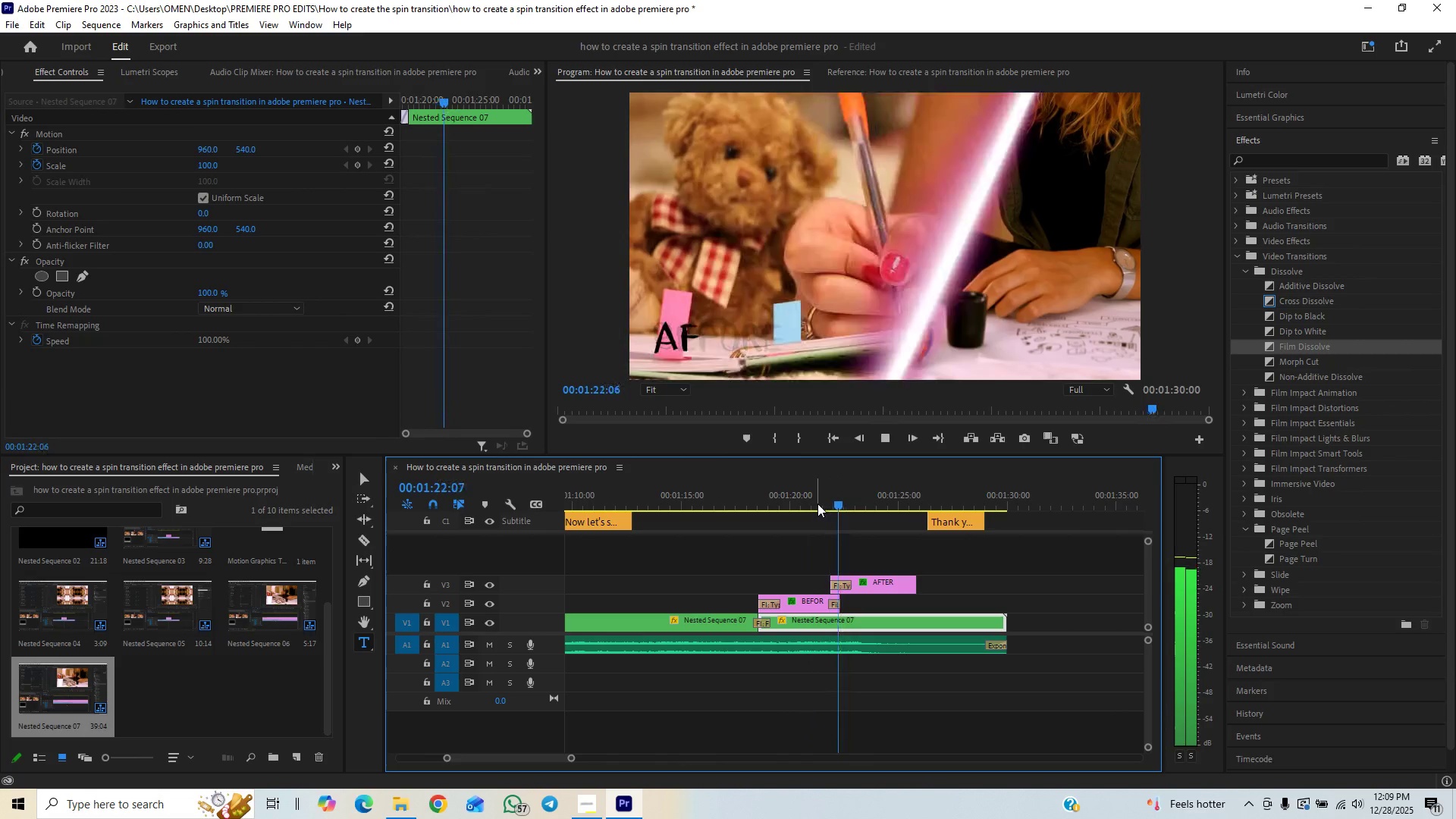 
key(Space)
 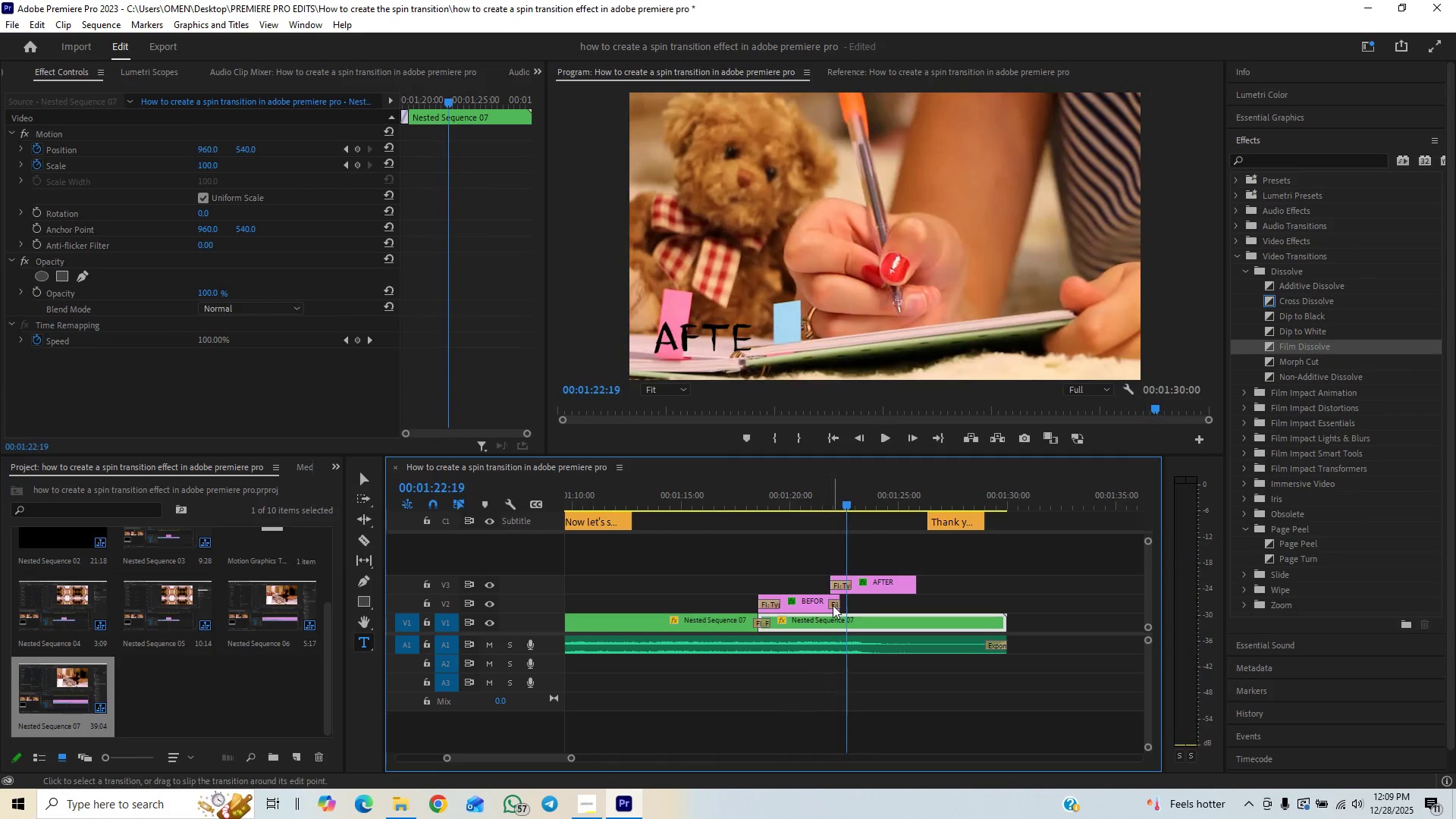 
left_click_drag(start_coordinate=[838, 603], to_coordinate=[832, 610])
 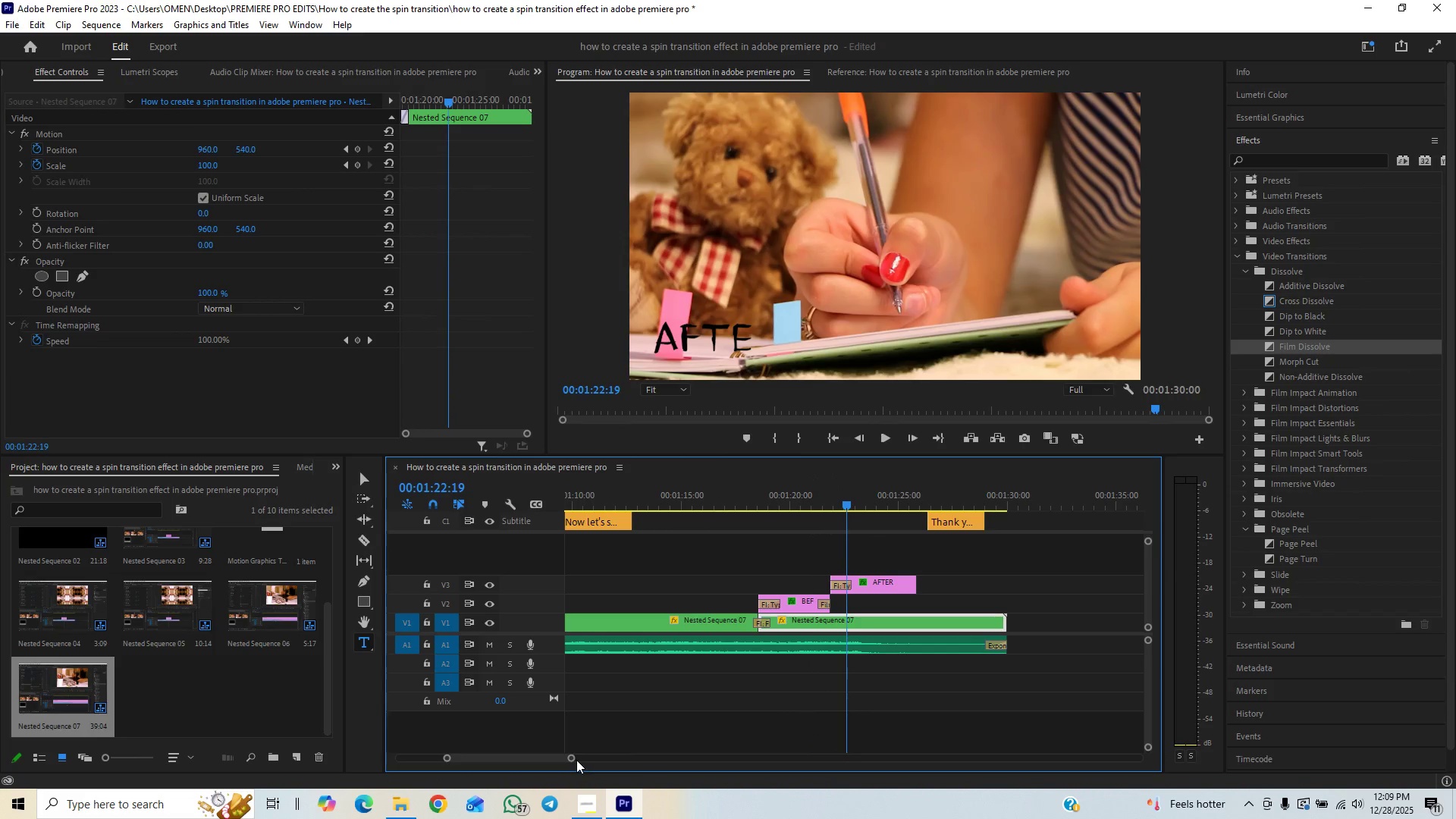 
left_click_drag(start_coordinate=[574, 760], to_coordinate=[551, 766])
 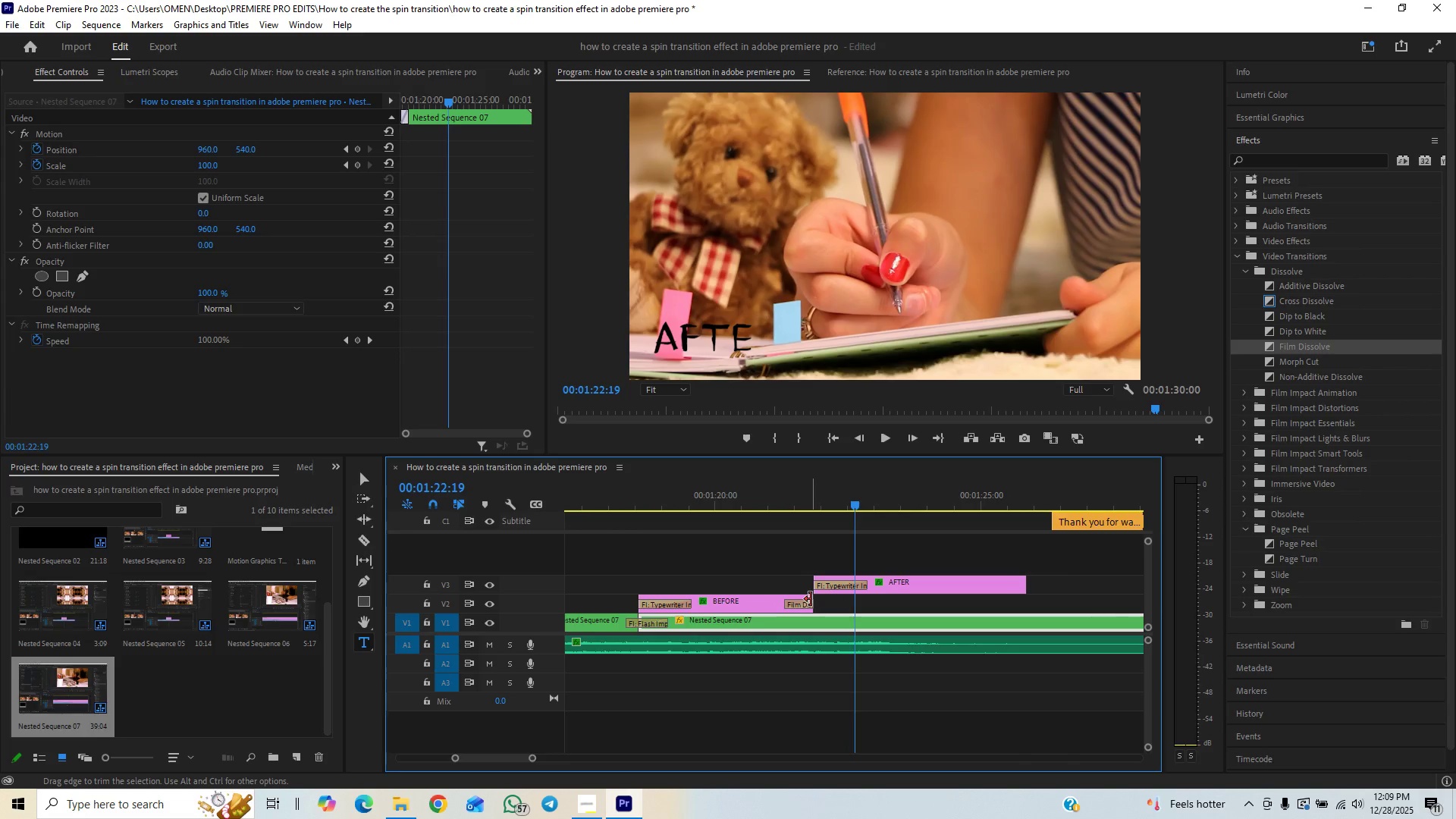 
left_click_drag(start_coordinate=[812, 601], to_coordinate=[830, 601])
 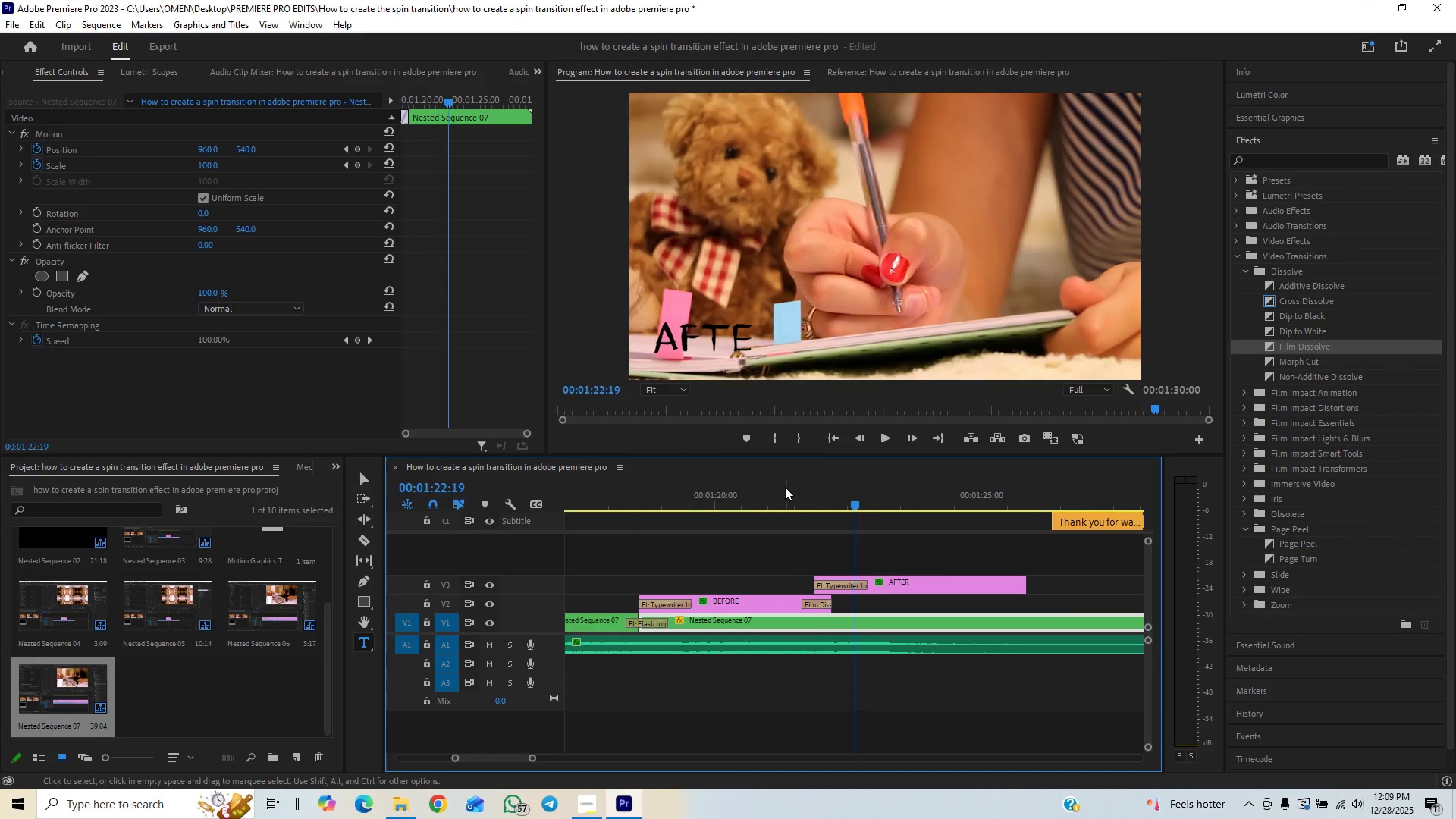 
left_click([785, 487])
 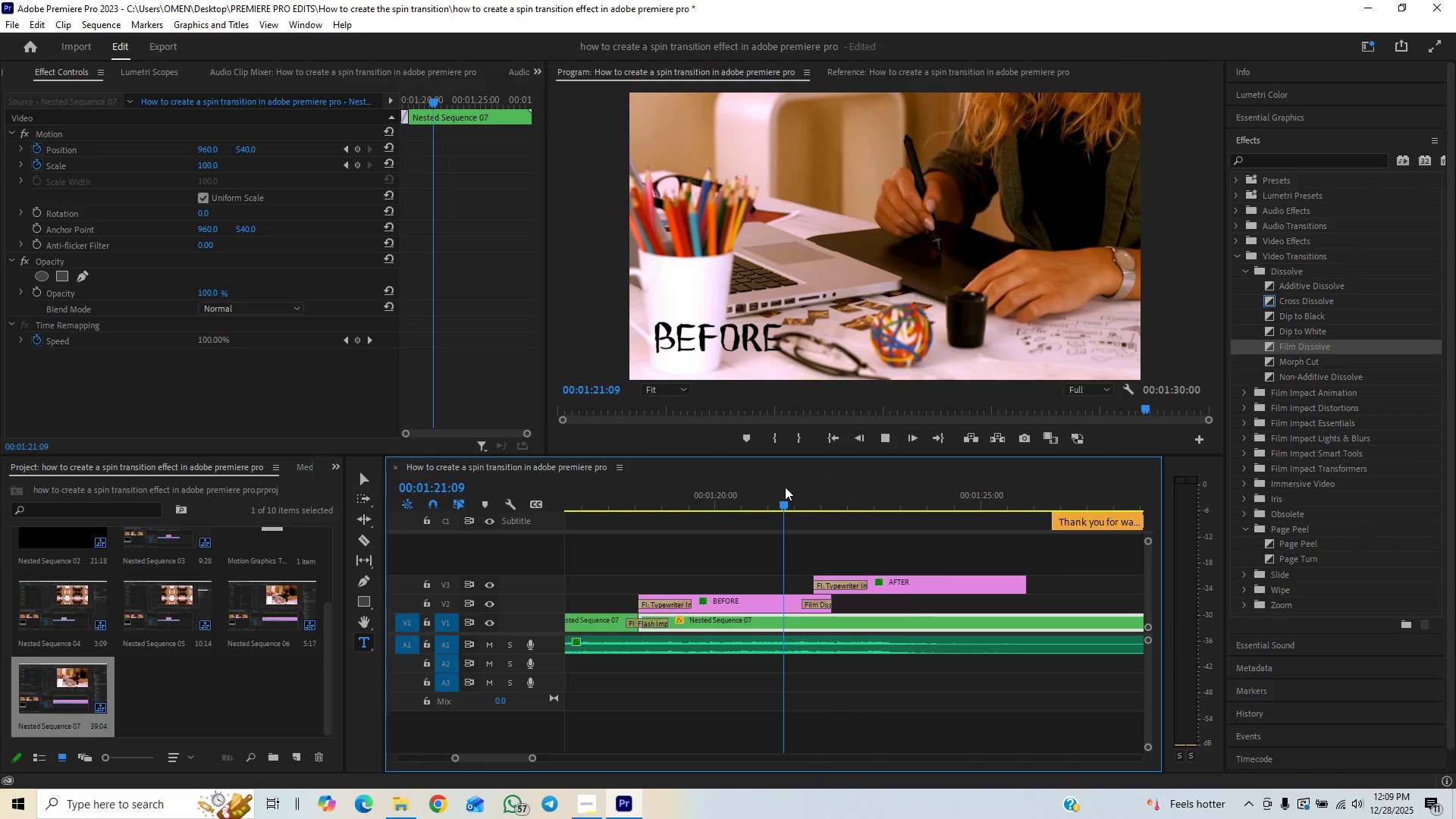 
key(Space)
 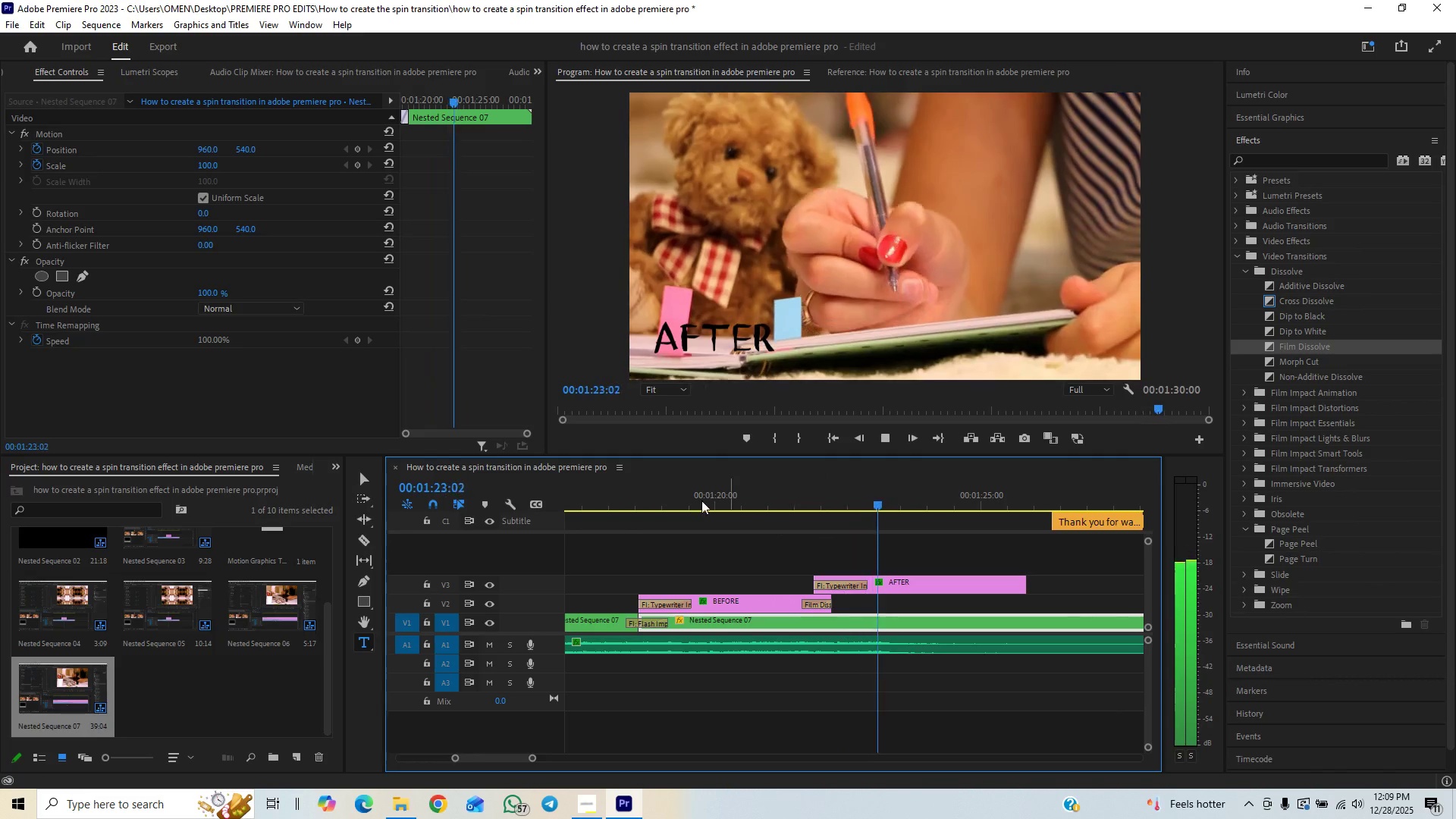 
left_click([629, 490])
 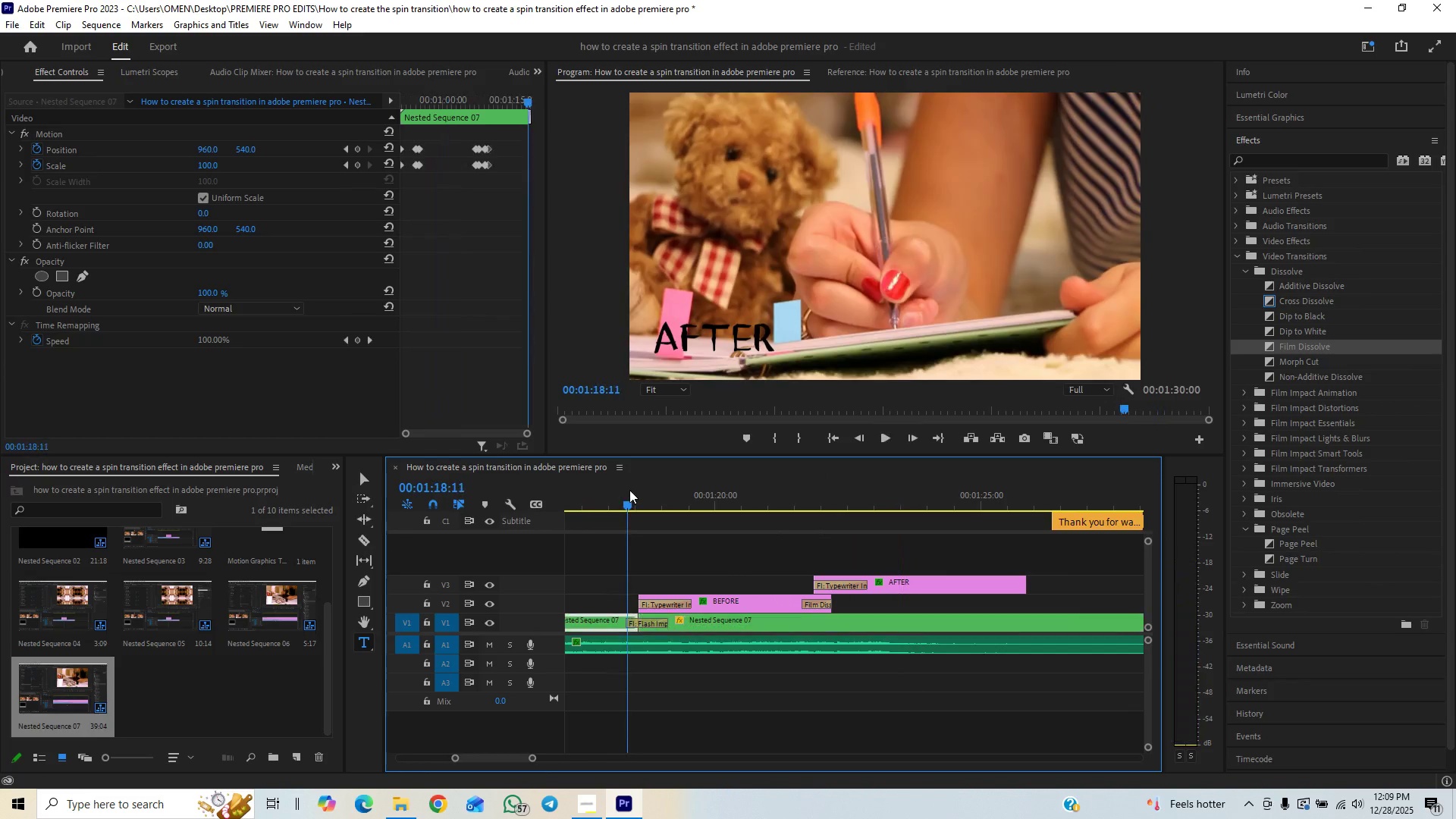 
key(Space)
 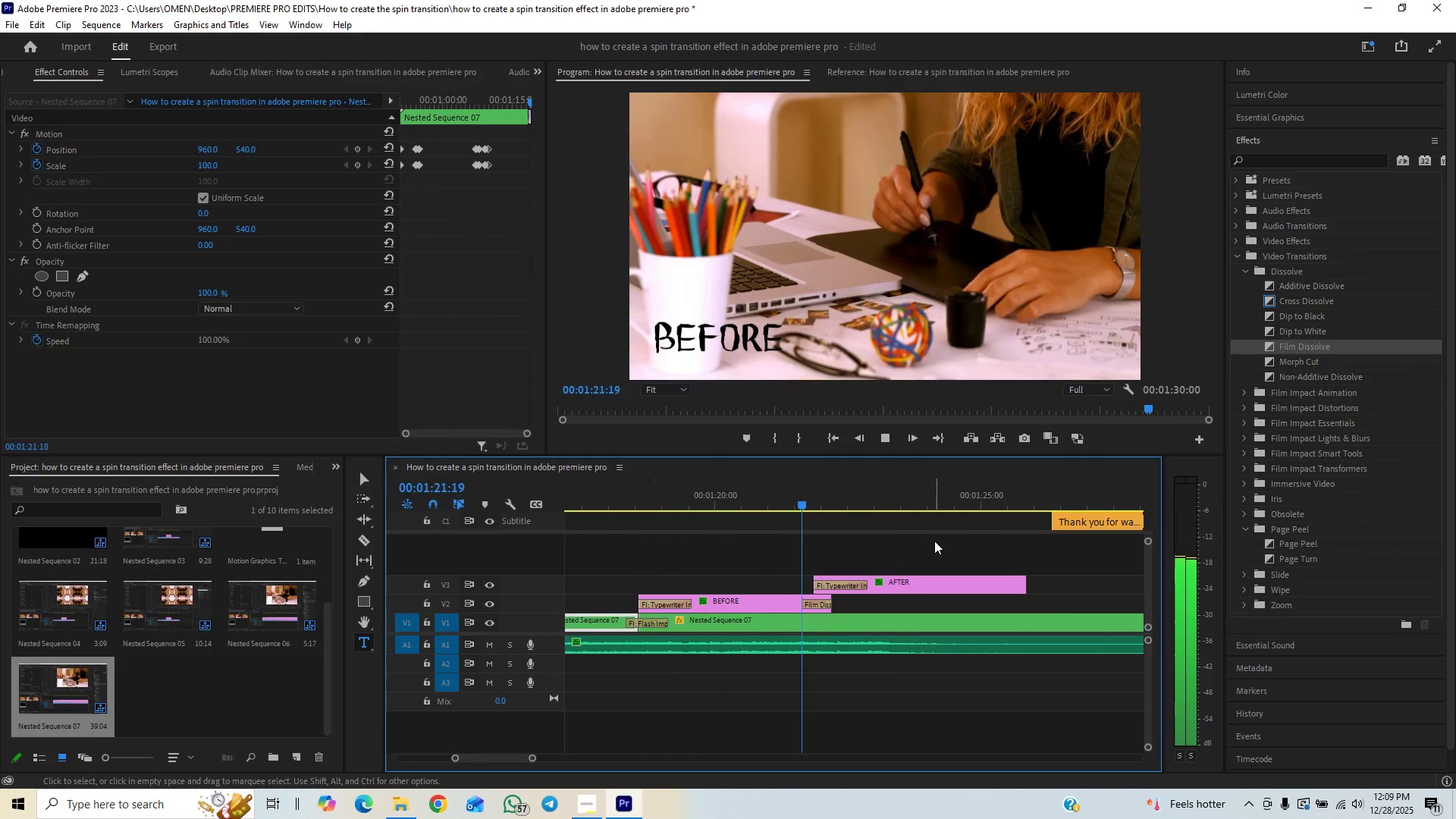 
wait(8.47)
 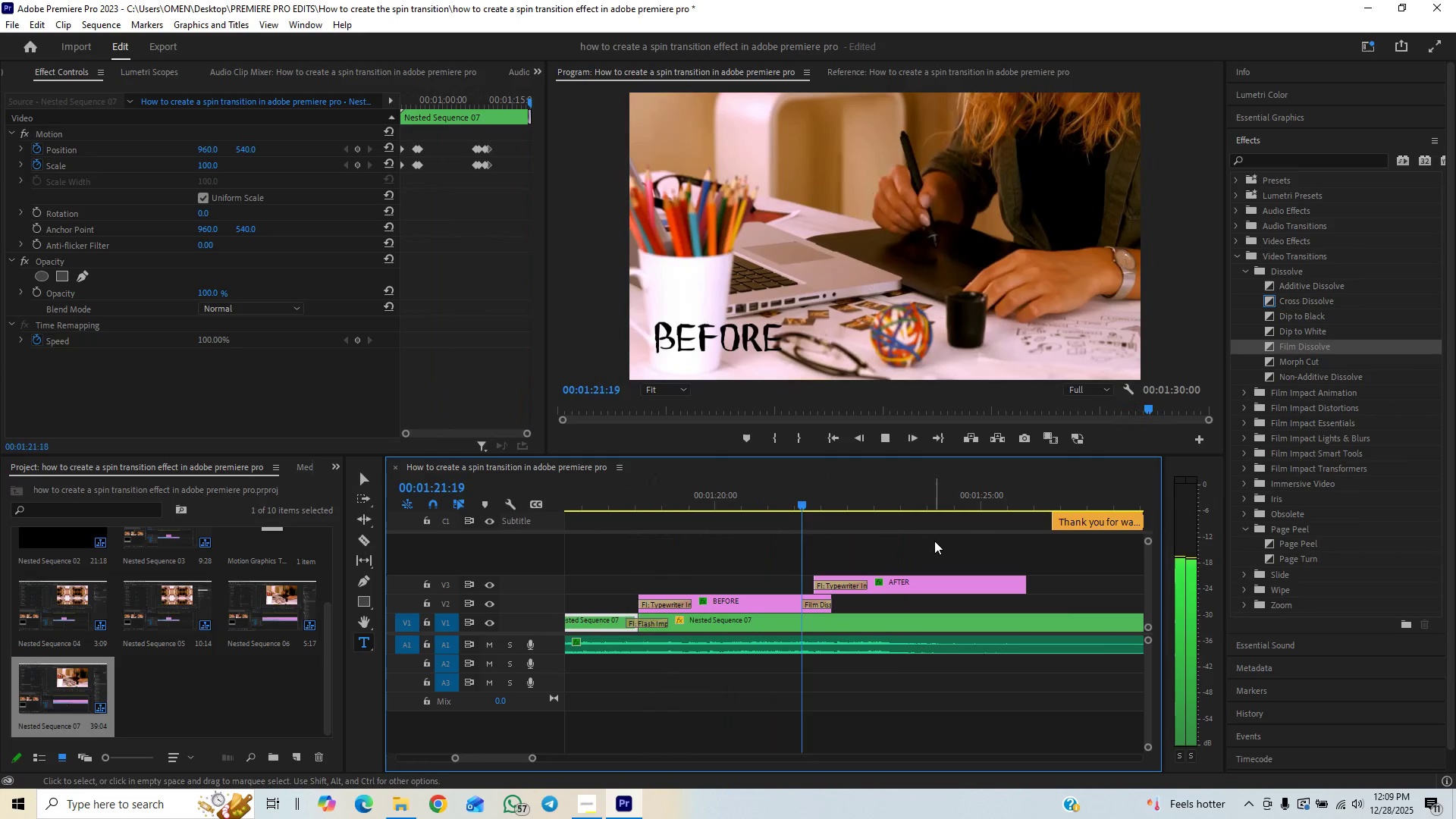 
key(Space)
 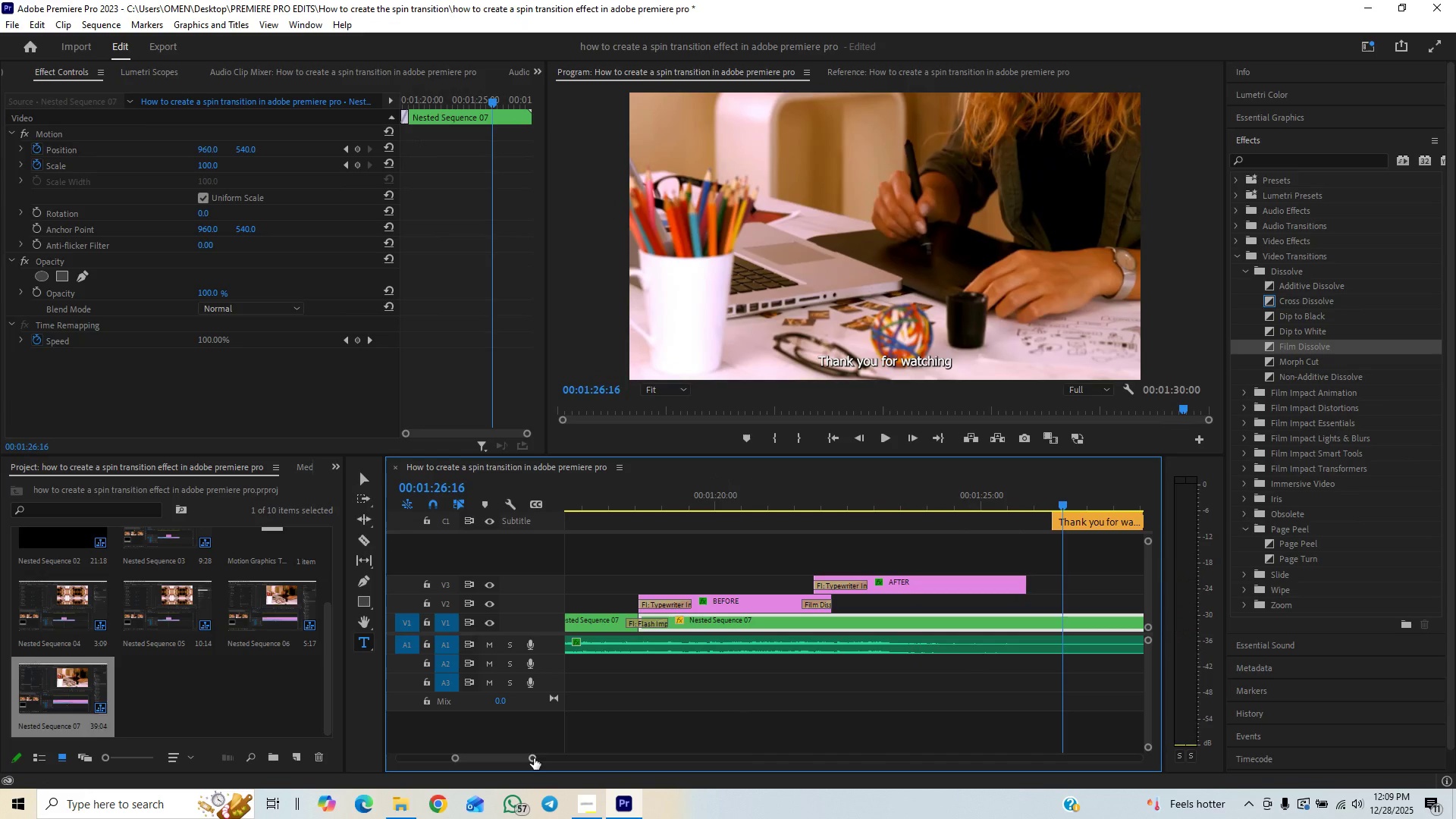 
left_click_drag(start_coordinate=[533, 758], to_coordinate=[561, 747])
 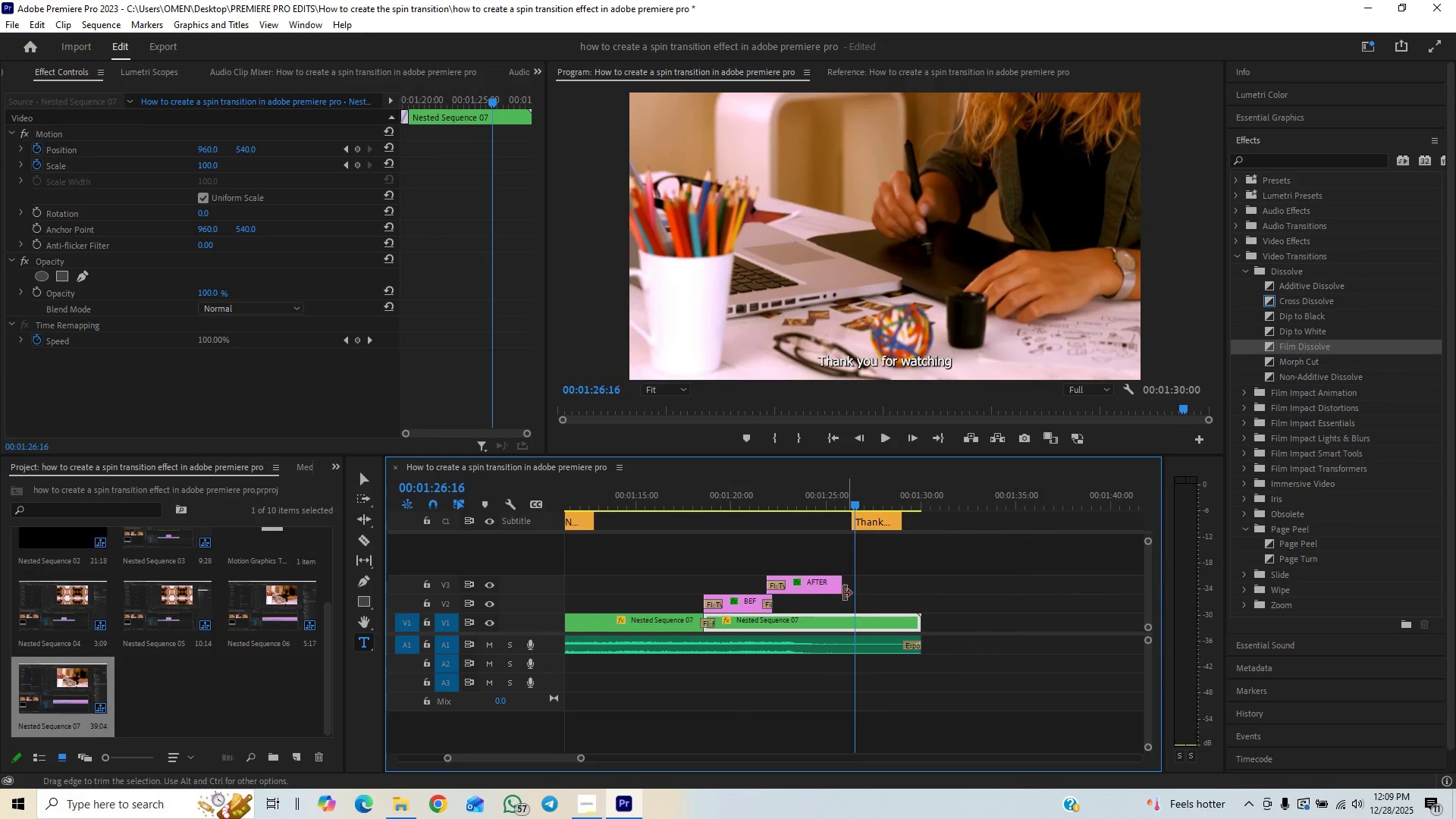 
left_click_drag(start_coordinate=[840, 592], to_coordinate=[897, 582])
 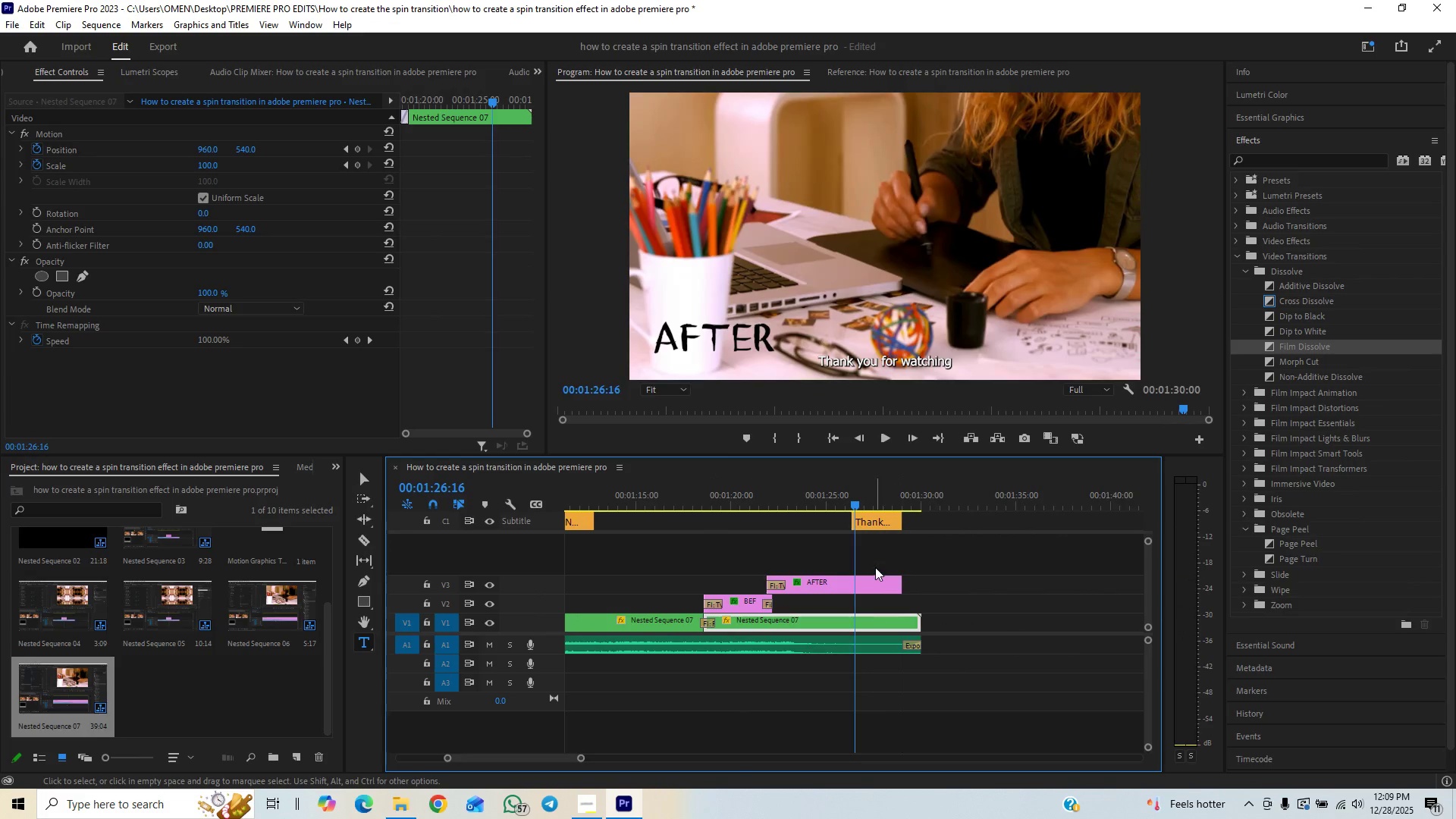 
key(Space)
 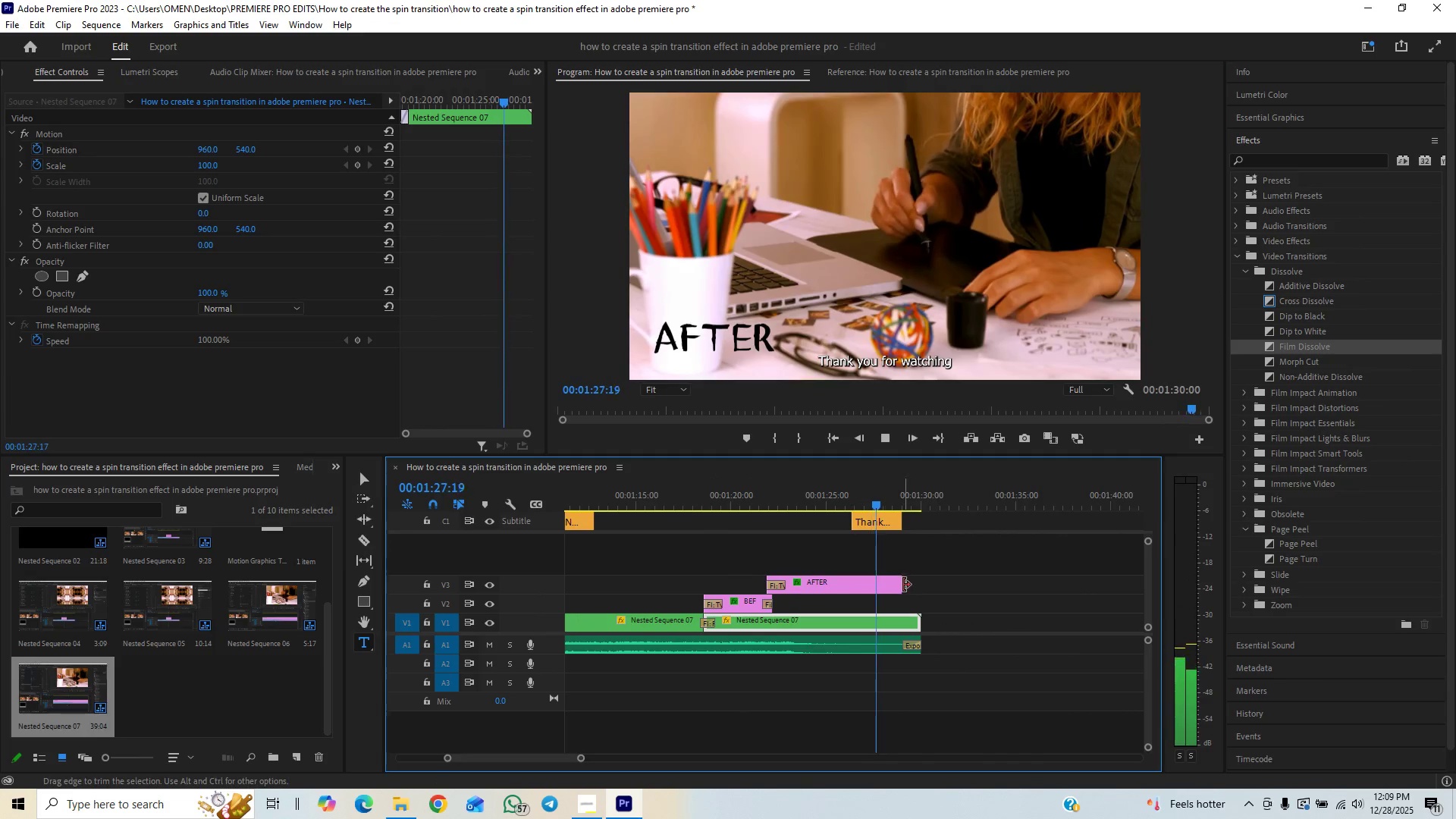 
left_click_drag(start_coordinate=[903, 585], to_coordinate=[921, 582])
 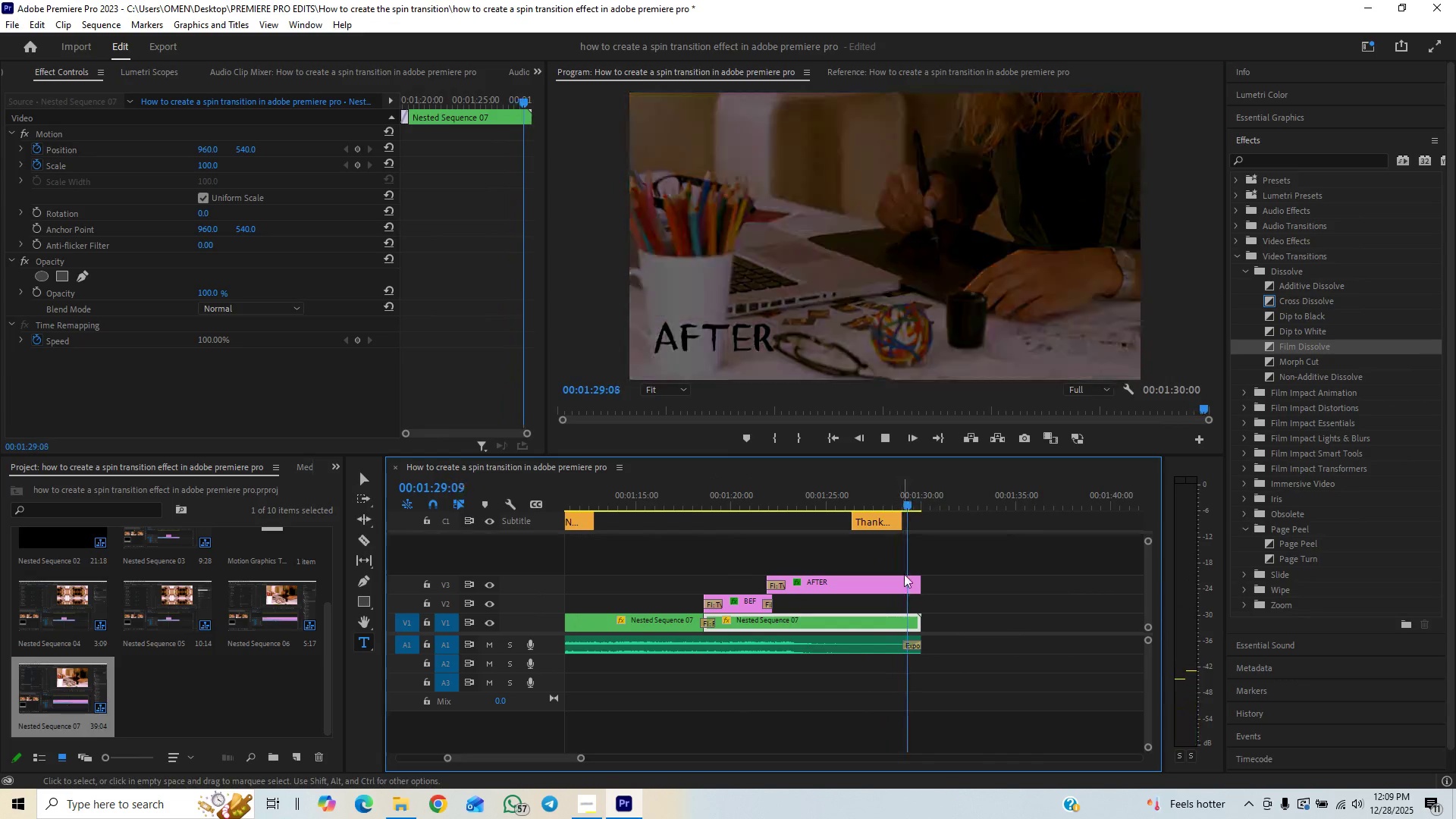 
key(Space)
 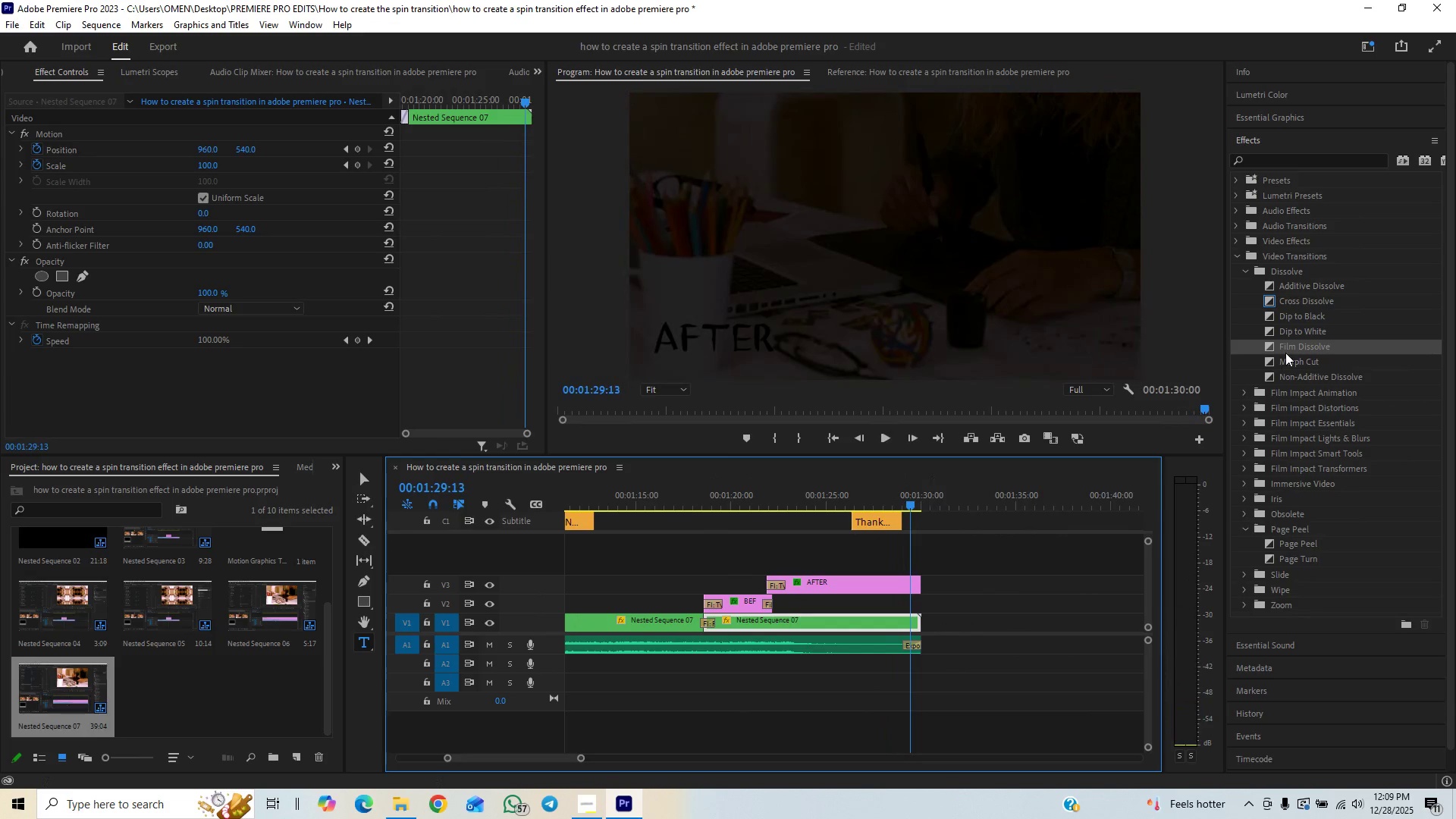 
key(Space)
 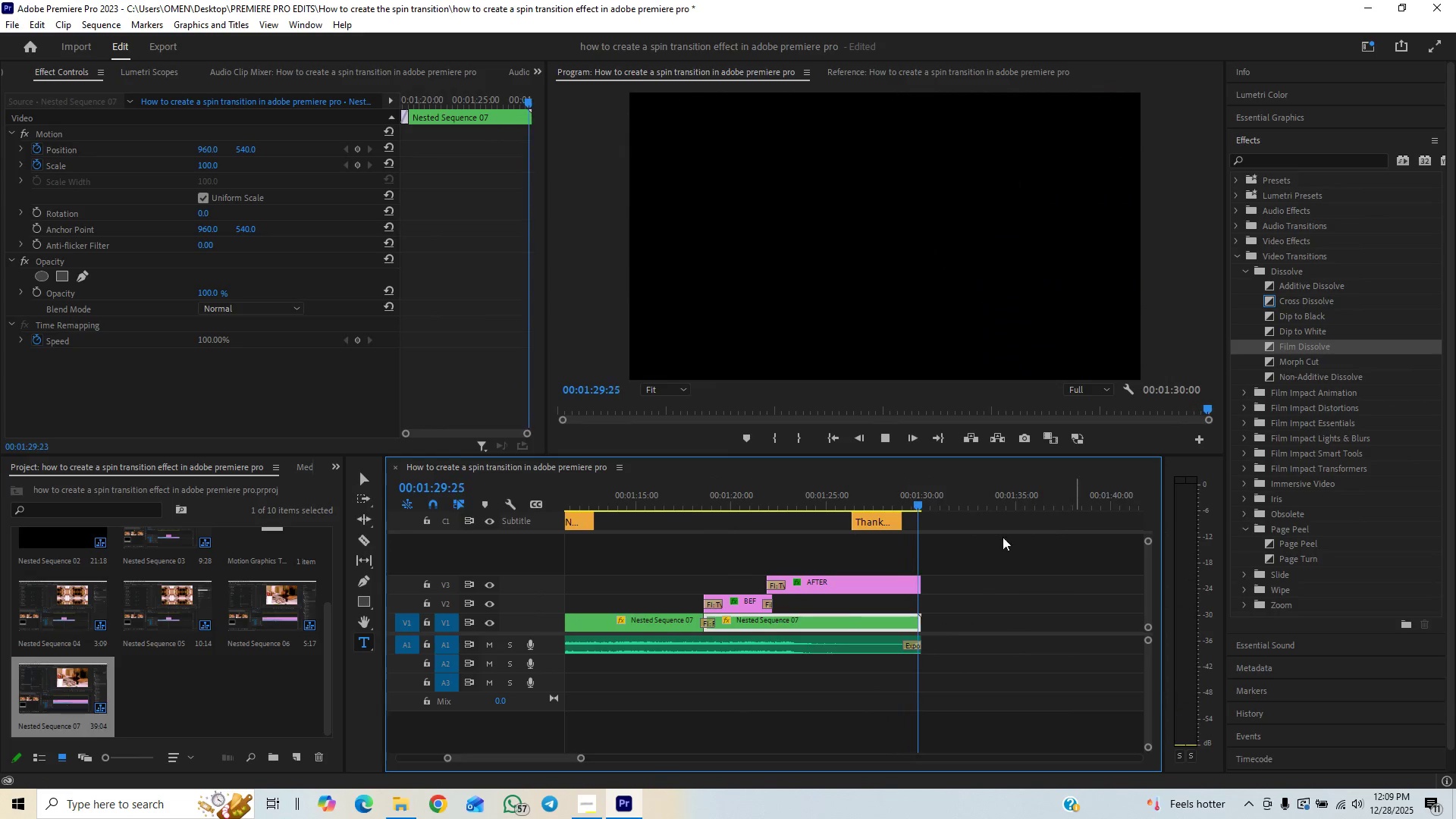 
key(Space)
 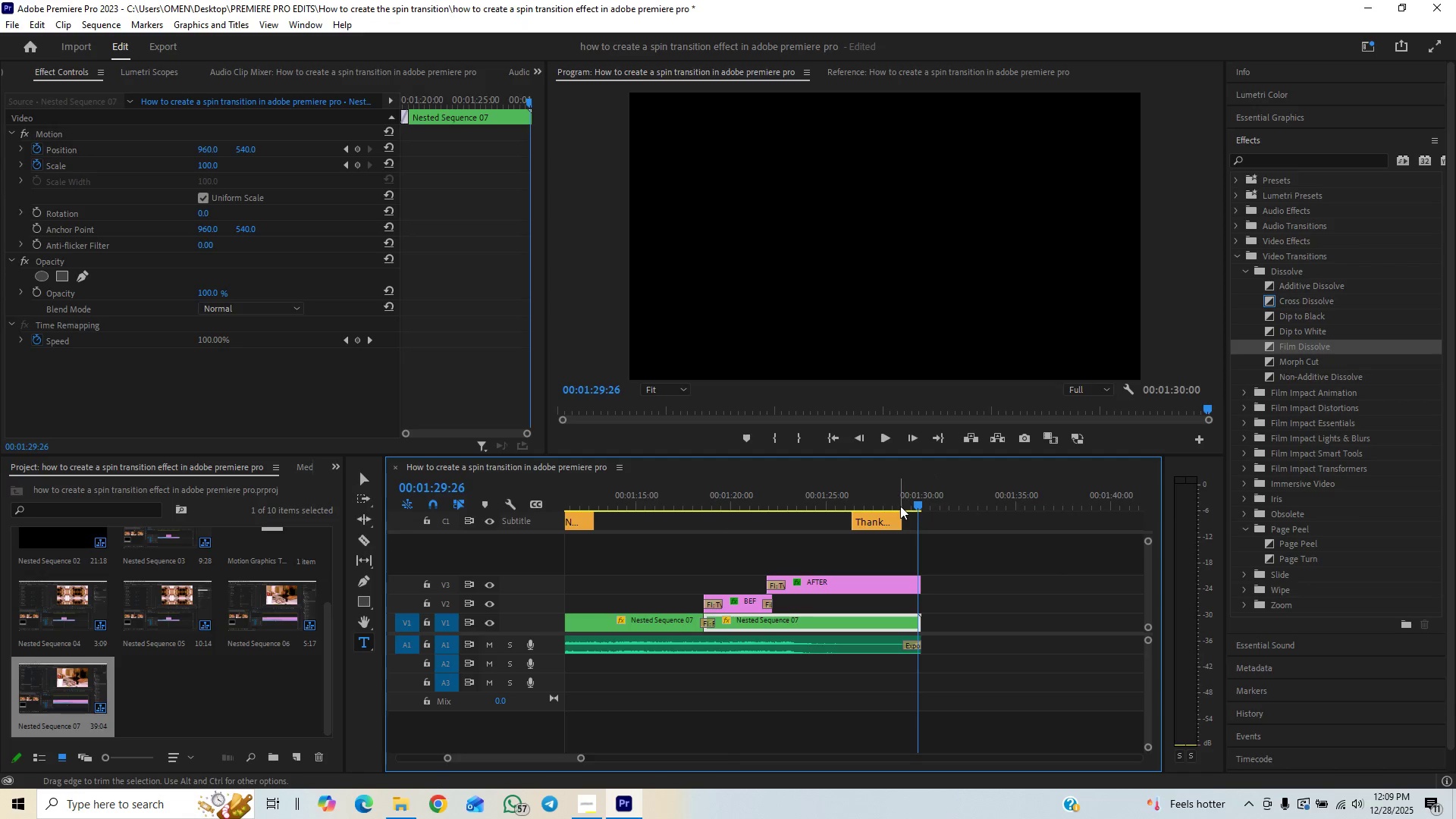 
left_click([902, 504])
 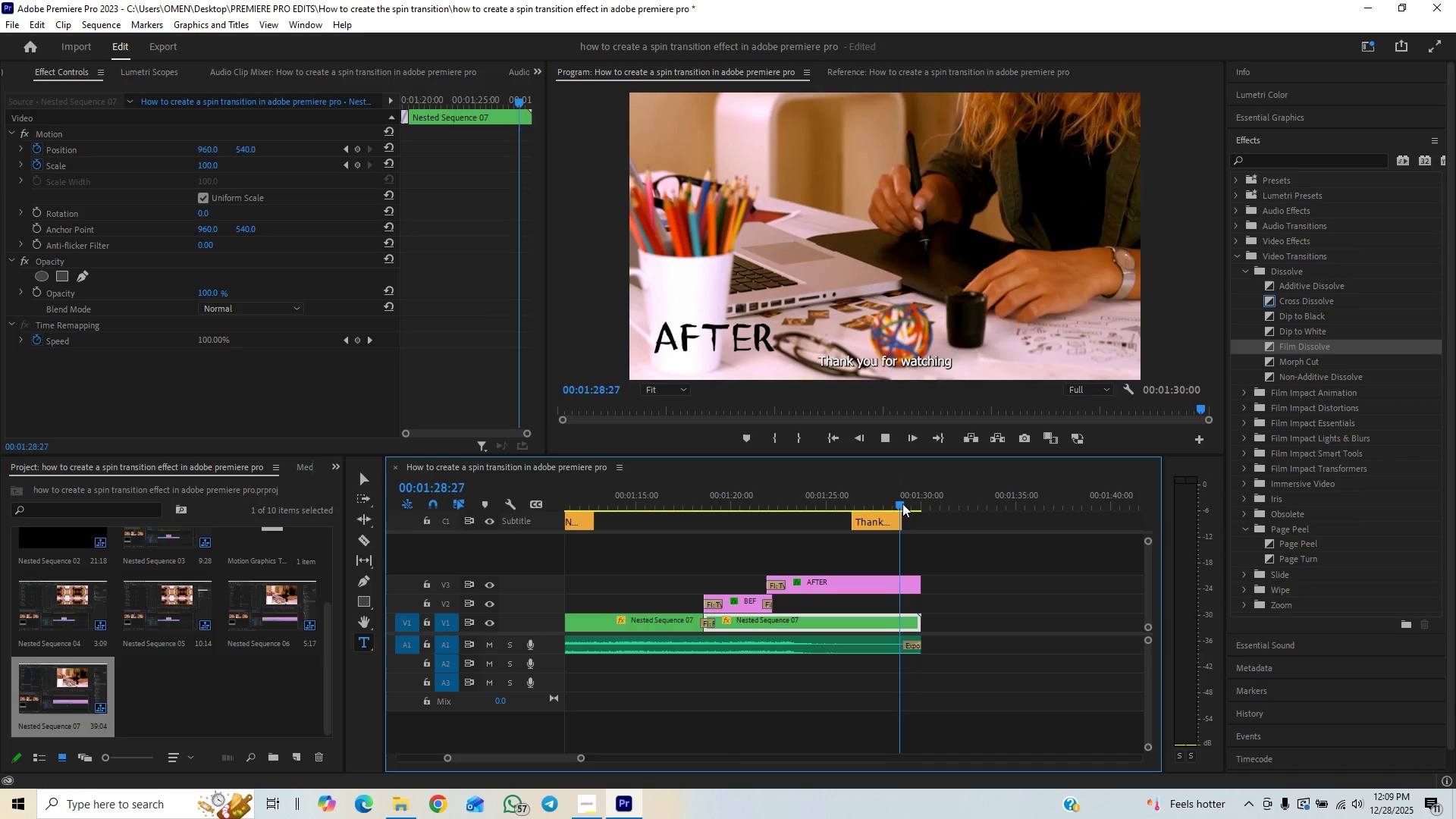 
key(Space)
 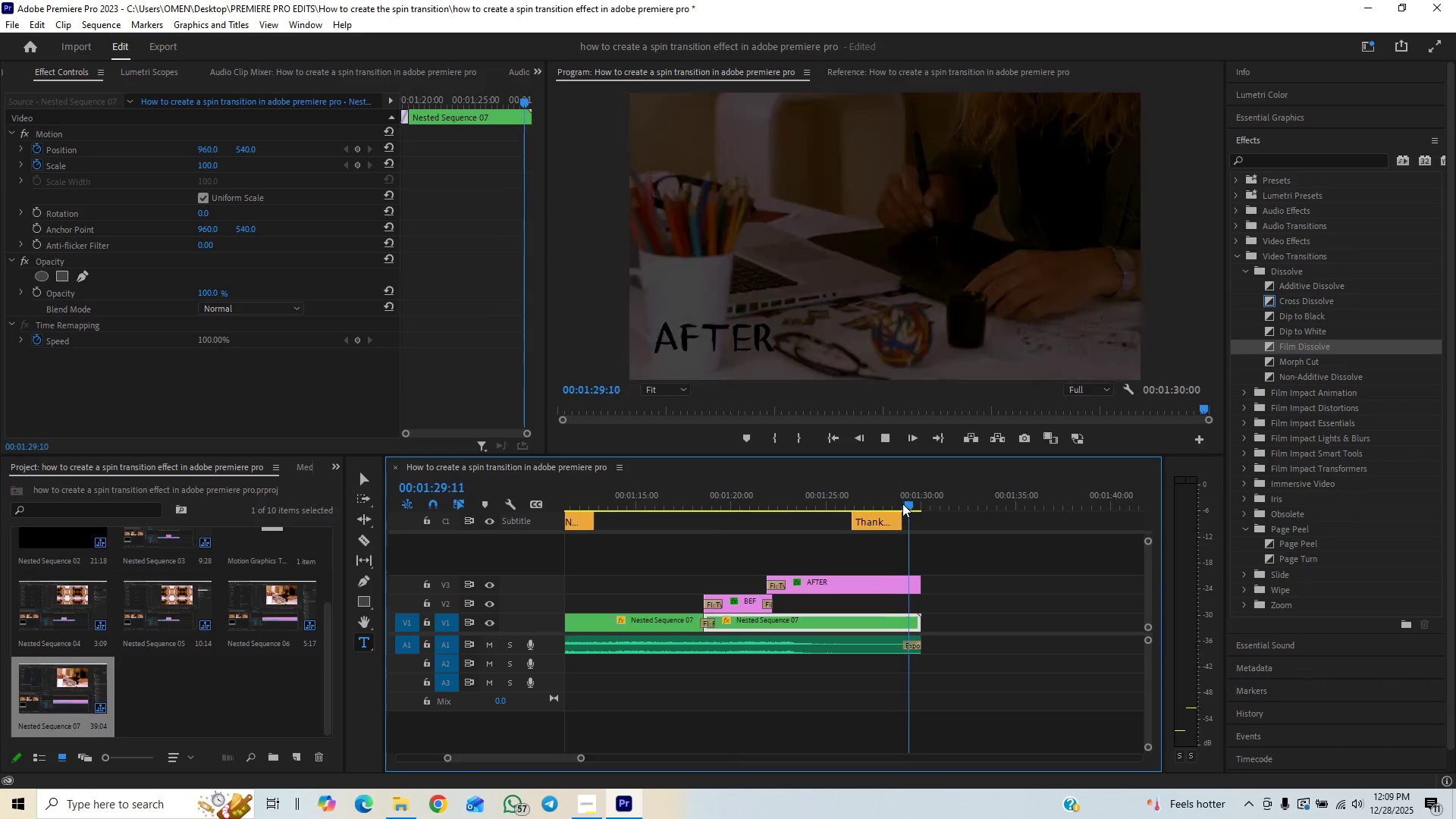 
key(Space)
 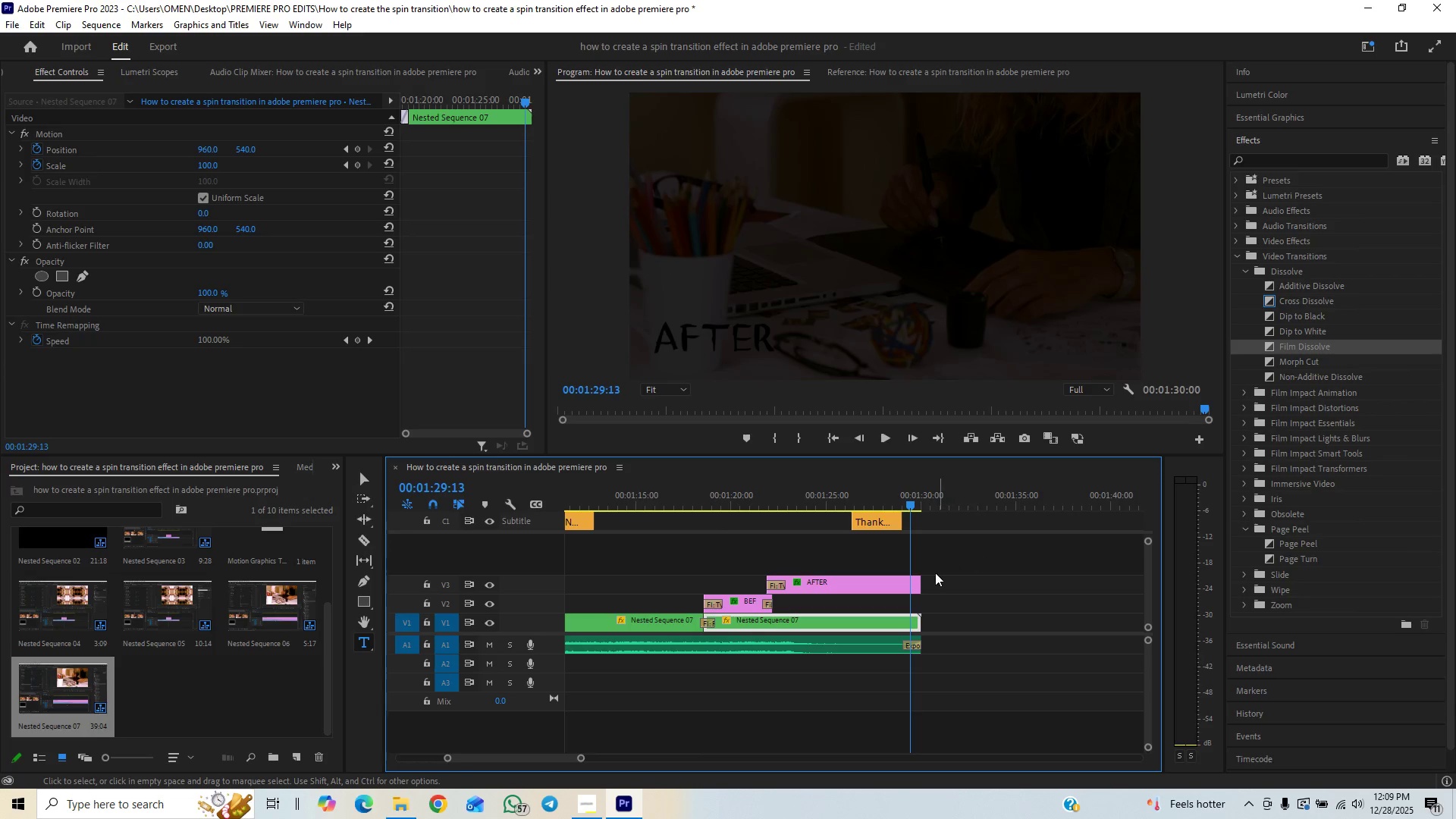 
left_click_drag(start_coordinate=[918, 579], to_coordinate=[924, 581])
 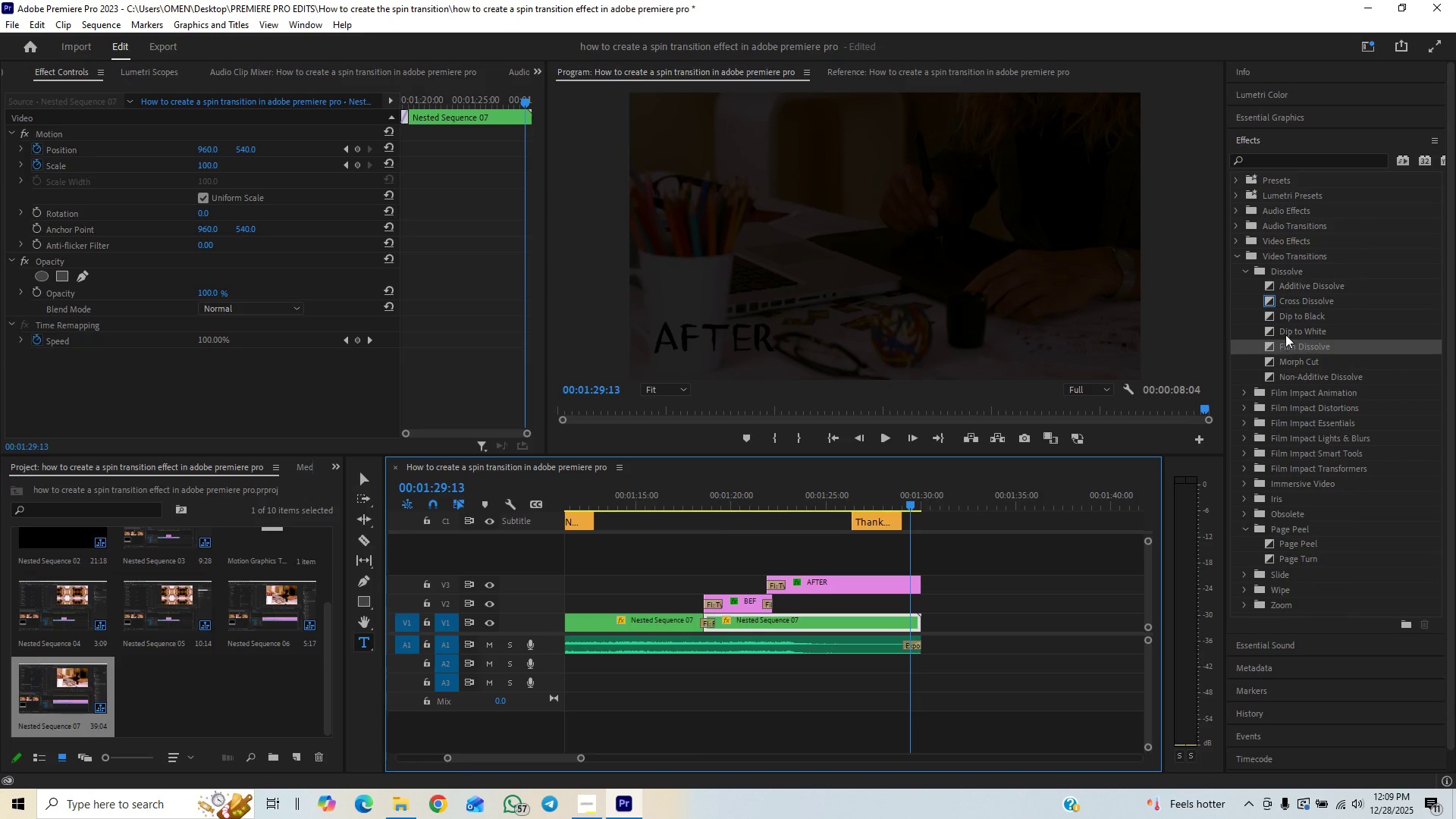 
left_click_drag(start_coordinate=[1291, 314], to_coordinate=[917, 583])
 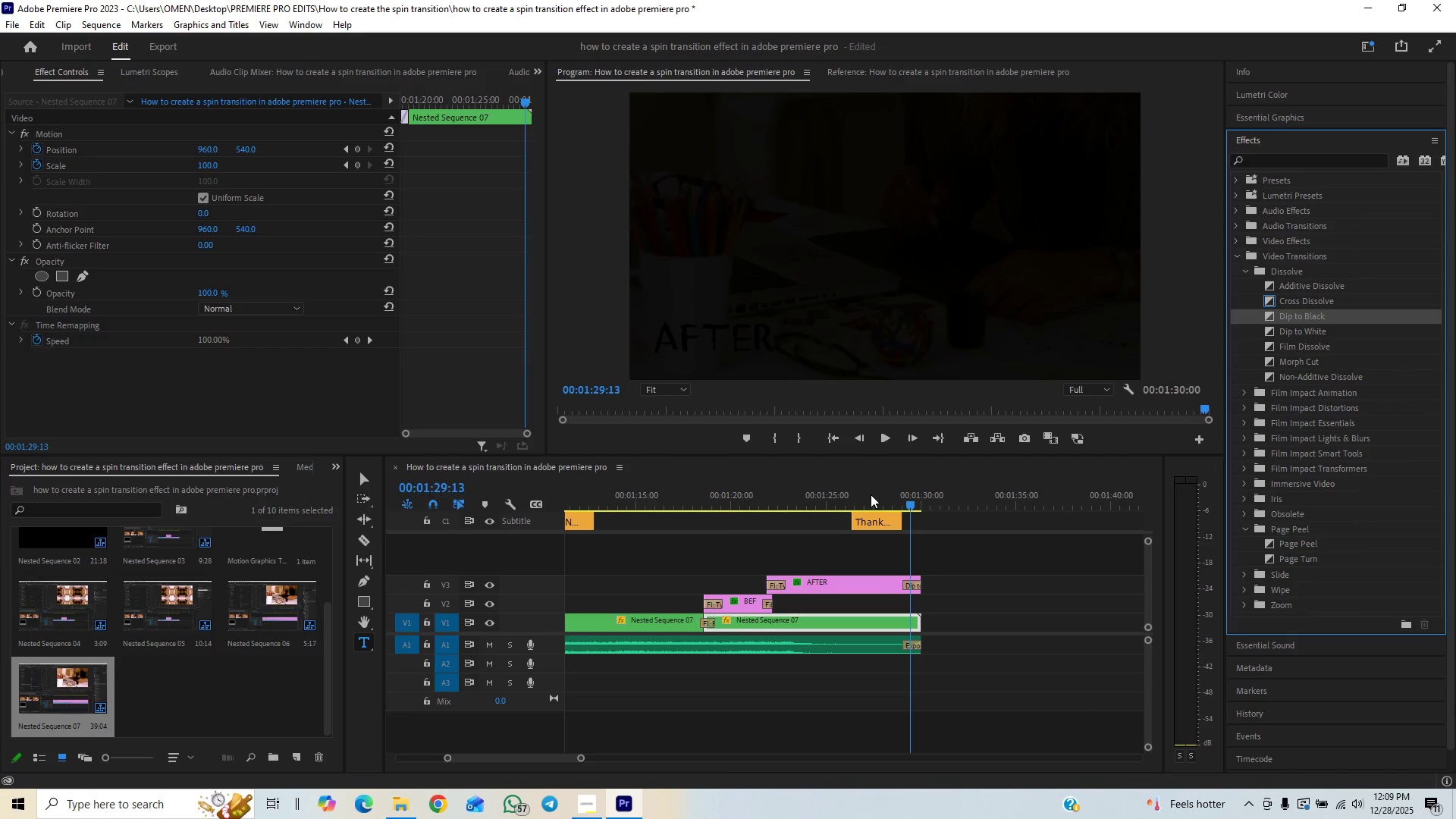 
left_click([877, 489])
 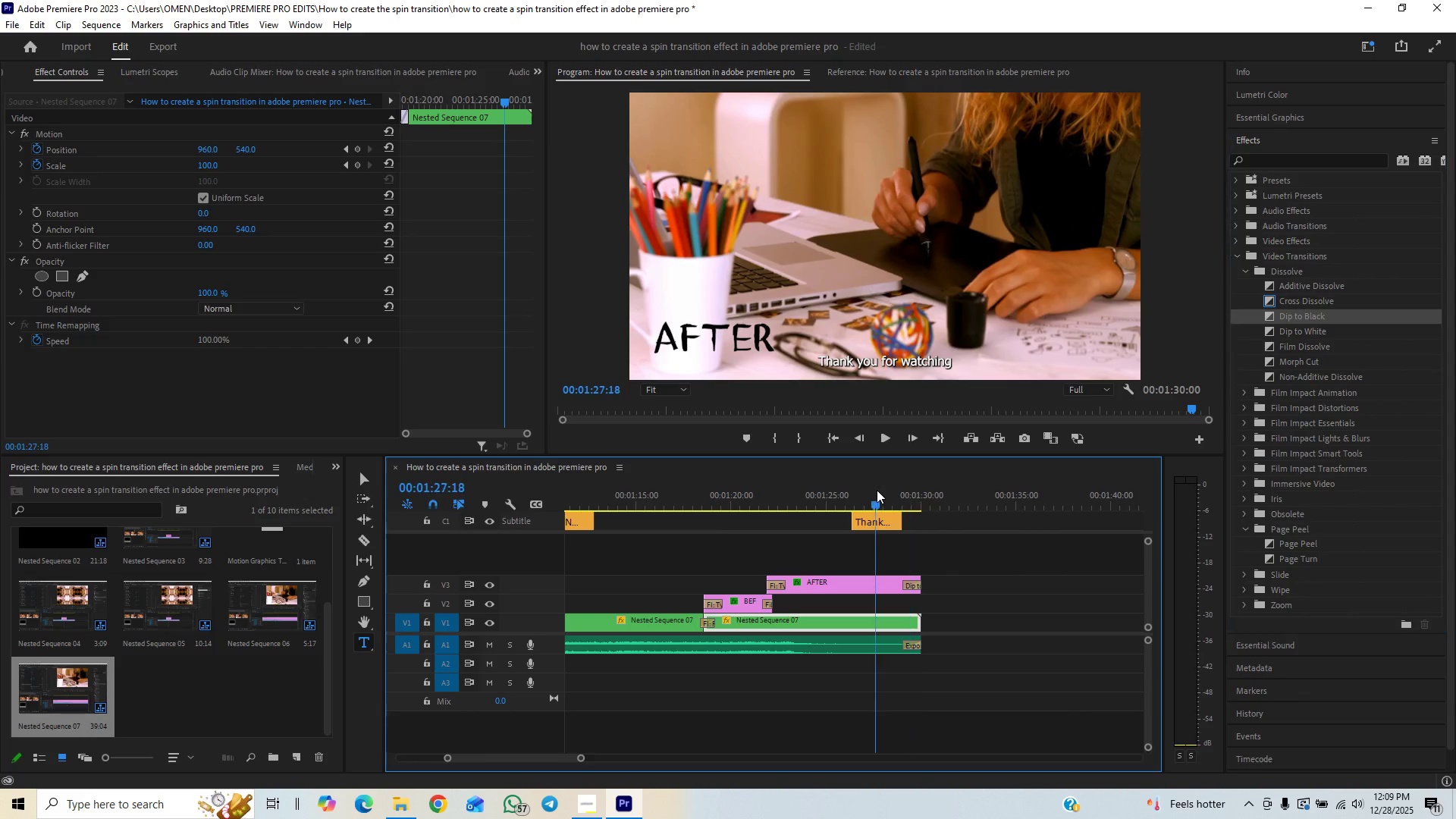 
key(Space)
 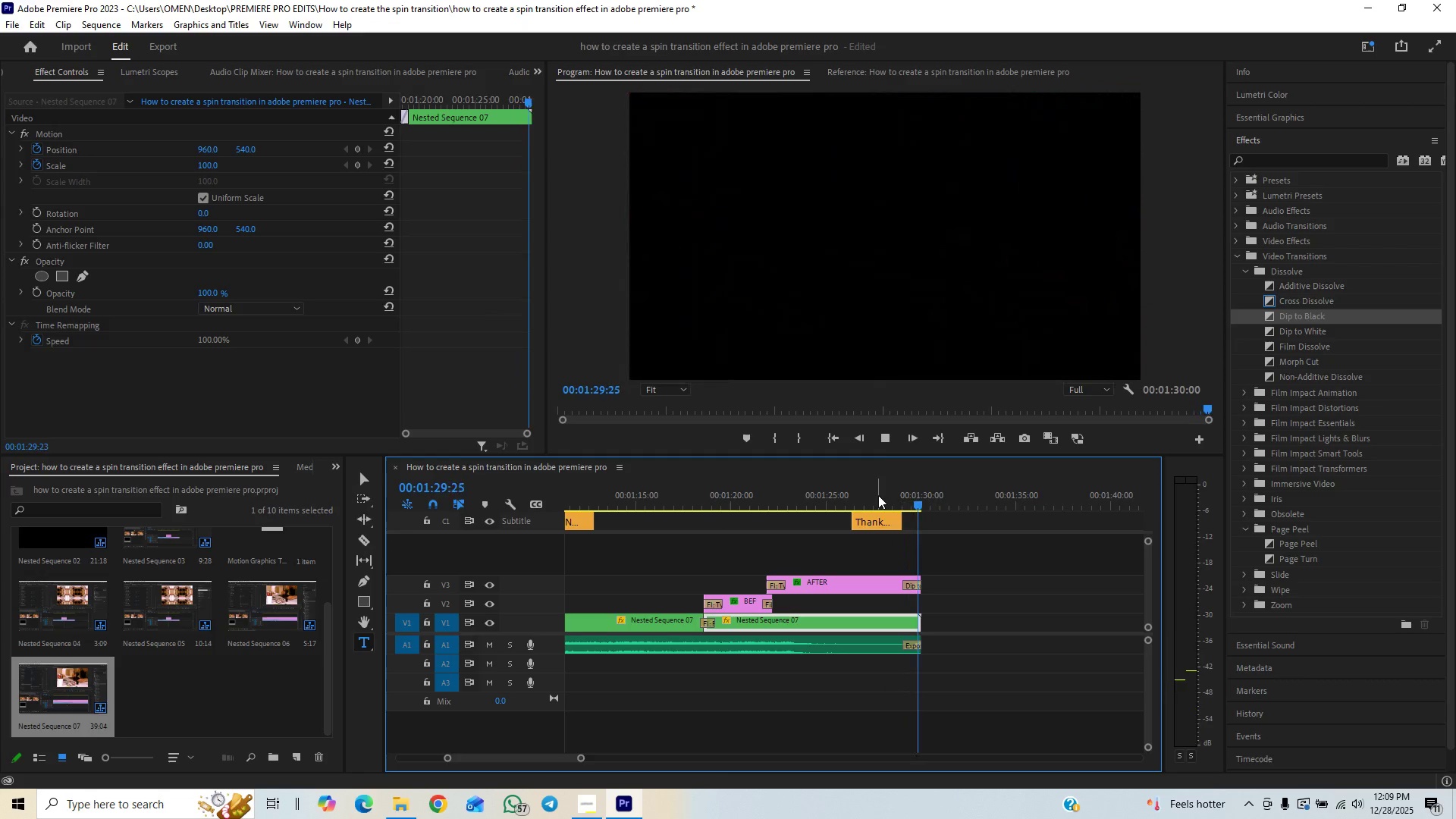 
key(Control+S)